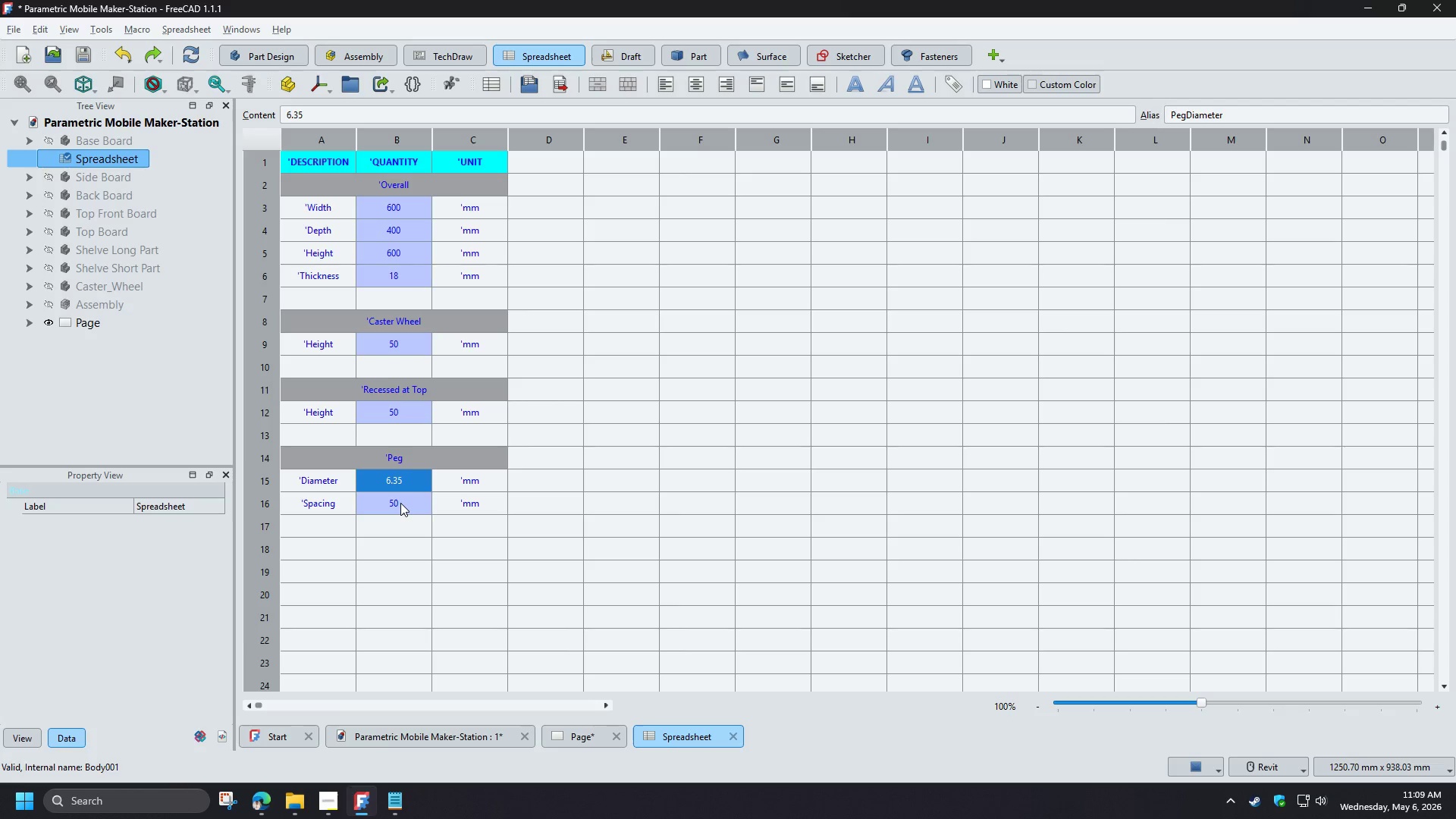 
left_click([400, 503])
 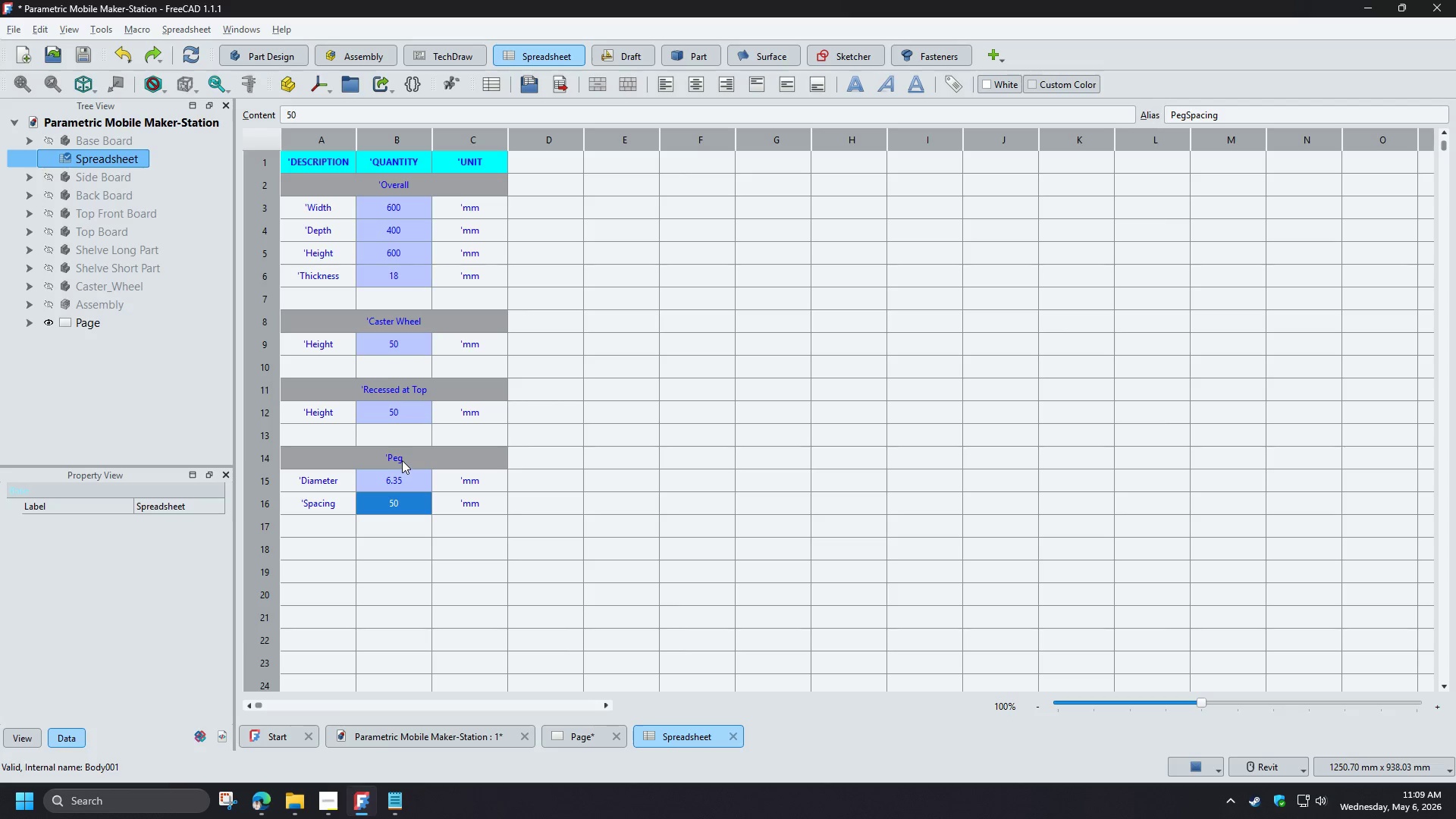 
left_click([402, 460])
 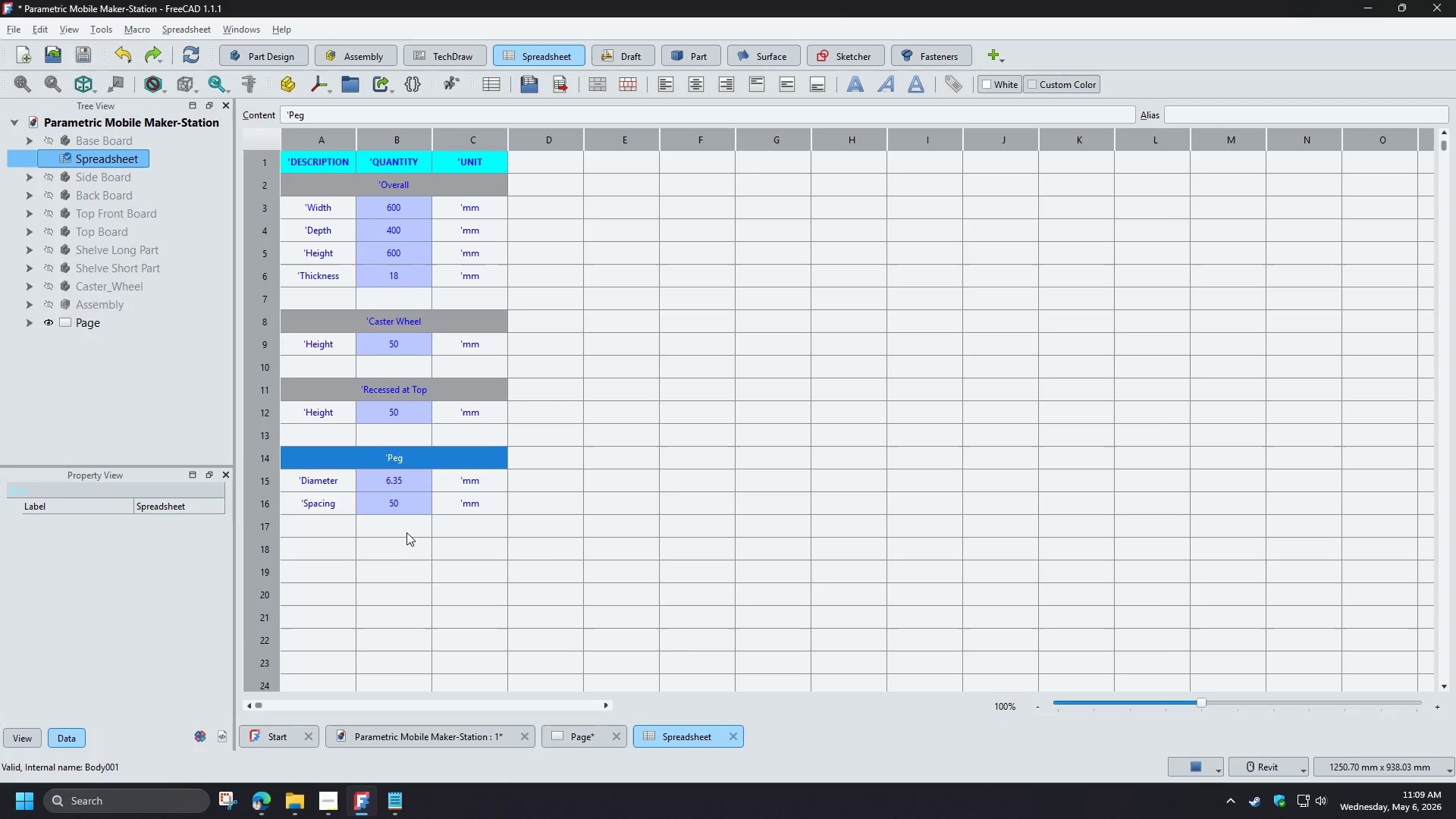 
left_click([407, 535])
 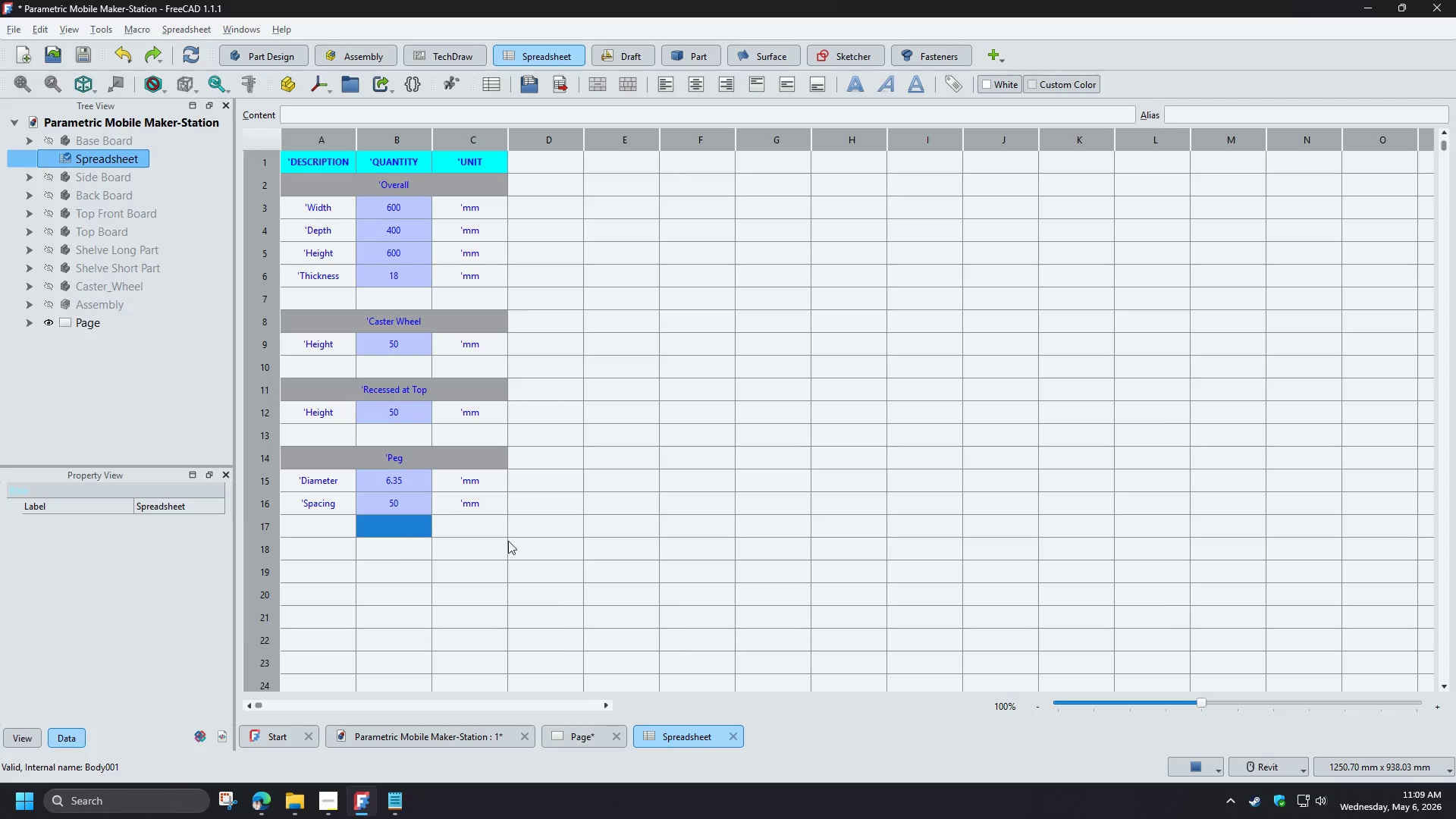 
left_click([583, 531])
 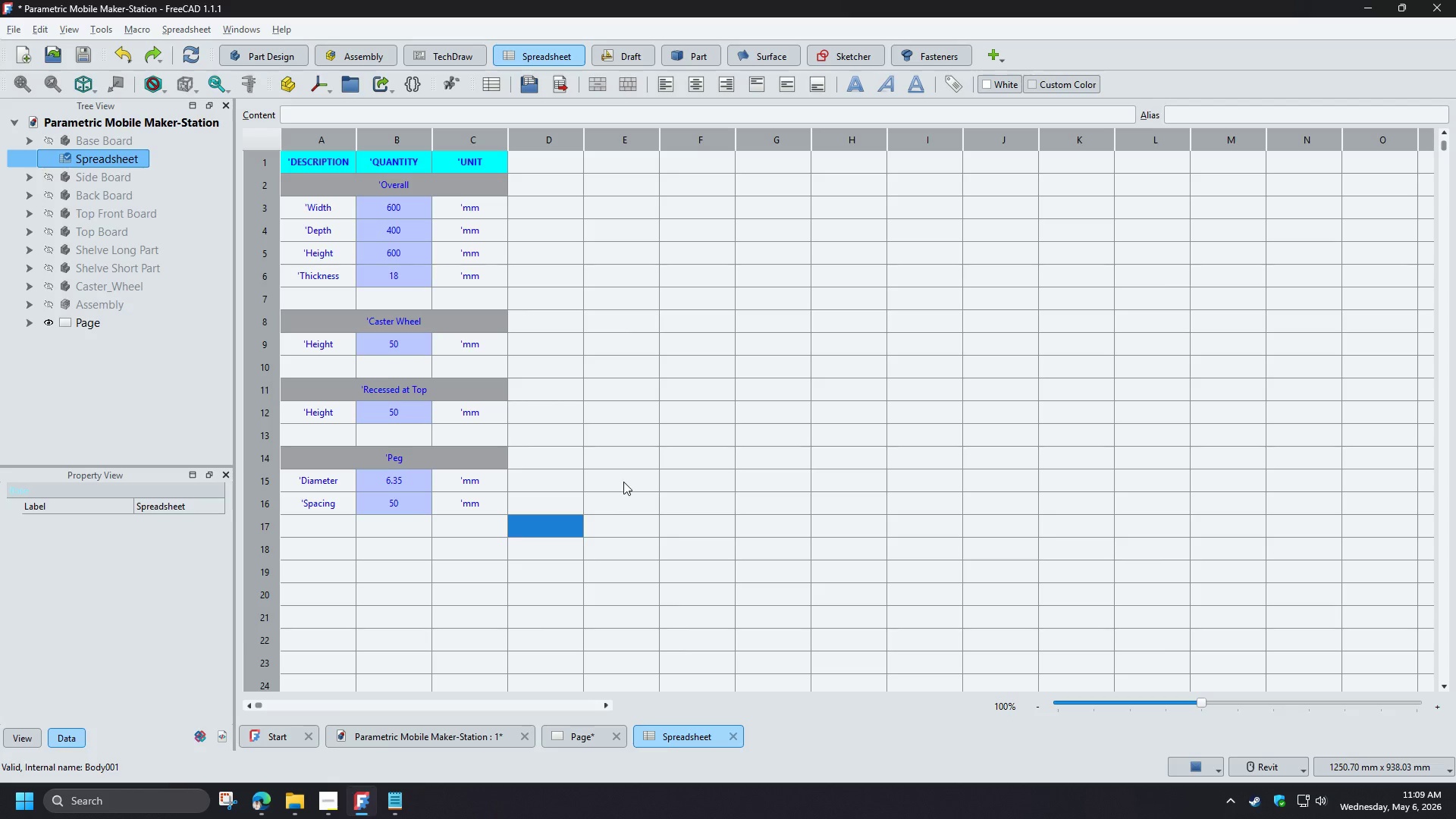 
left_click([626, 472])
 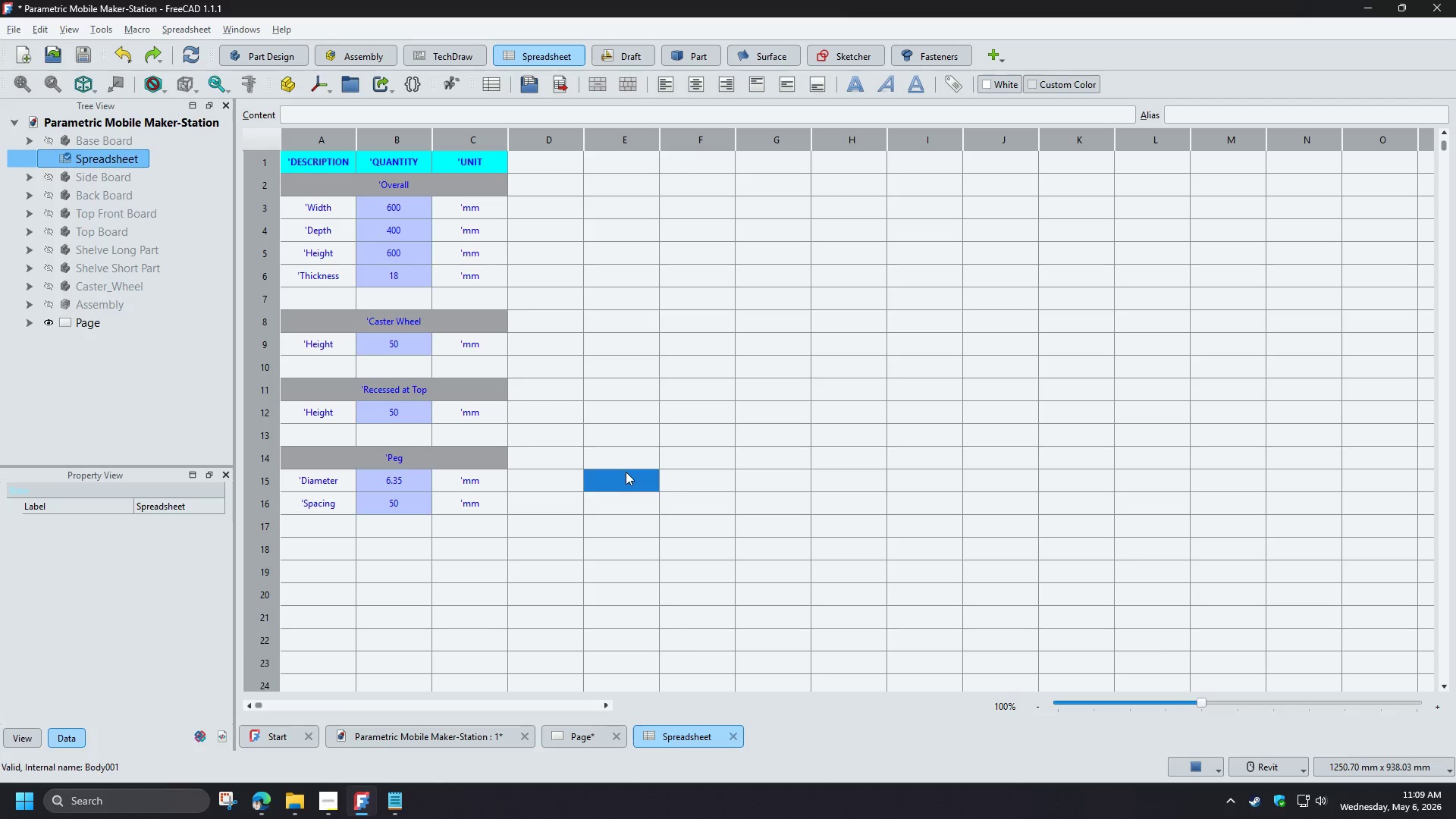 
wait(6.22)
 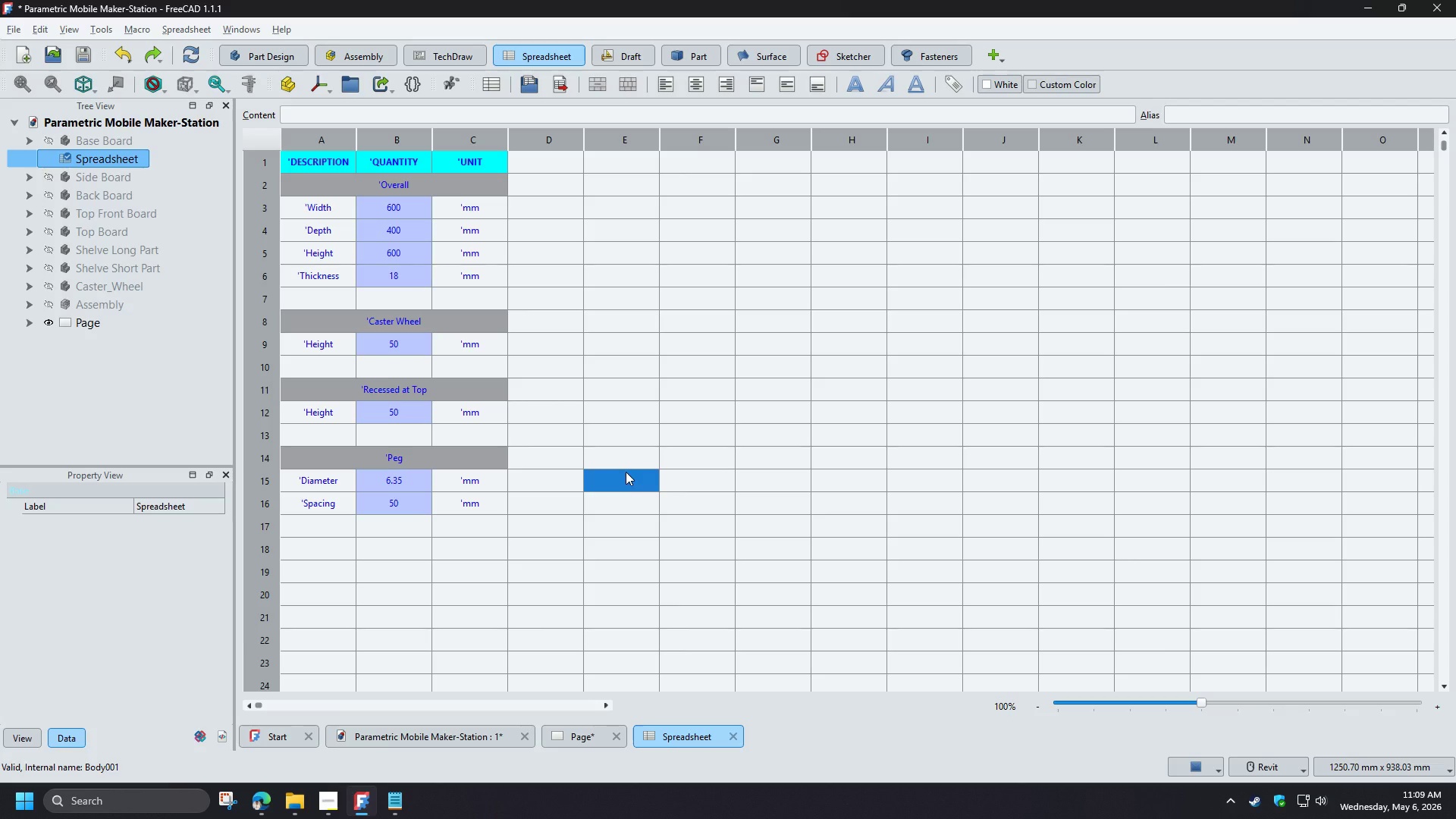 
left_click([584, 553])
 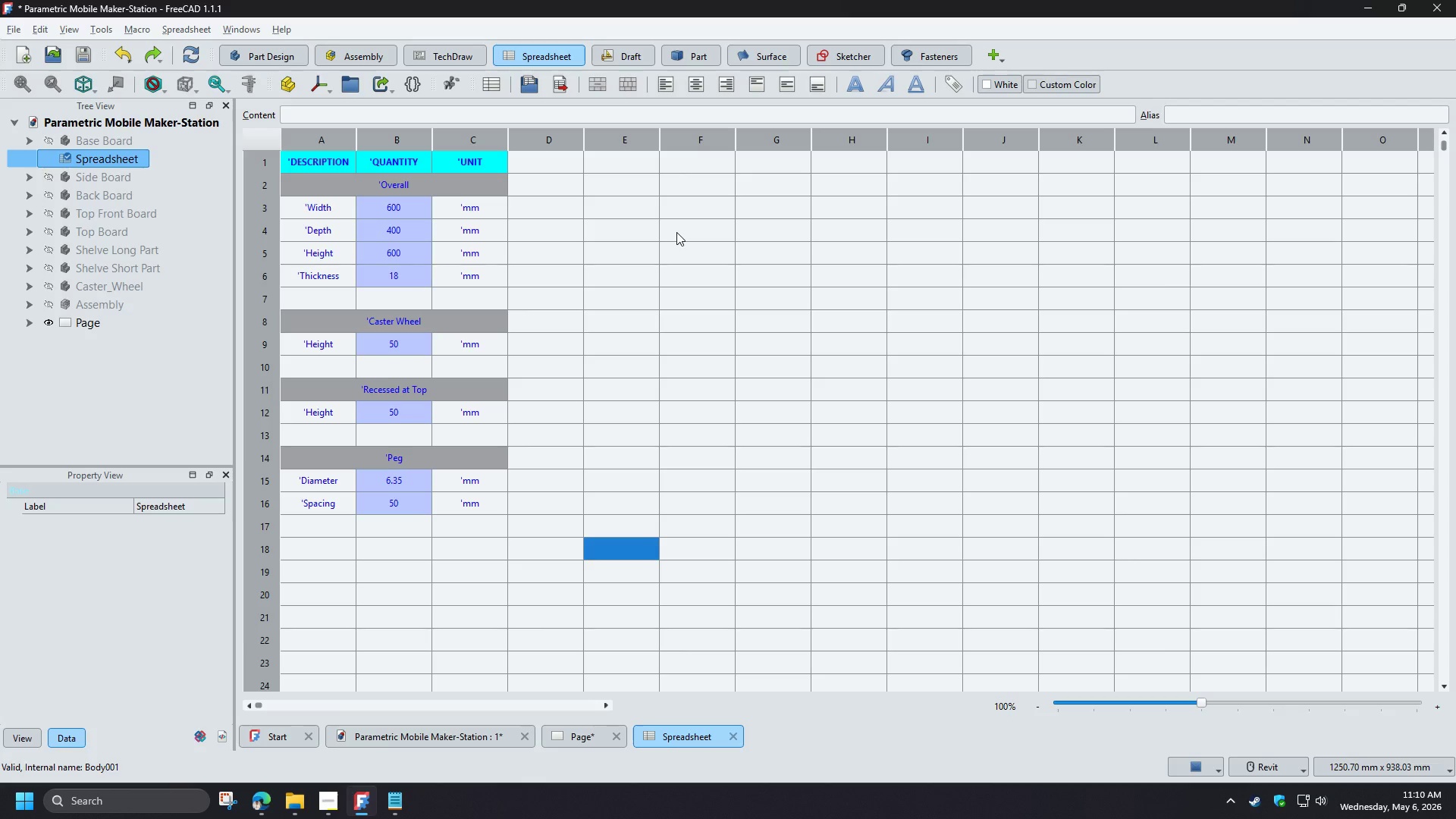 
left_click([153, 353])
 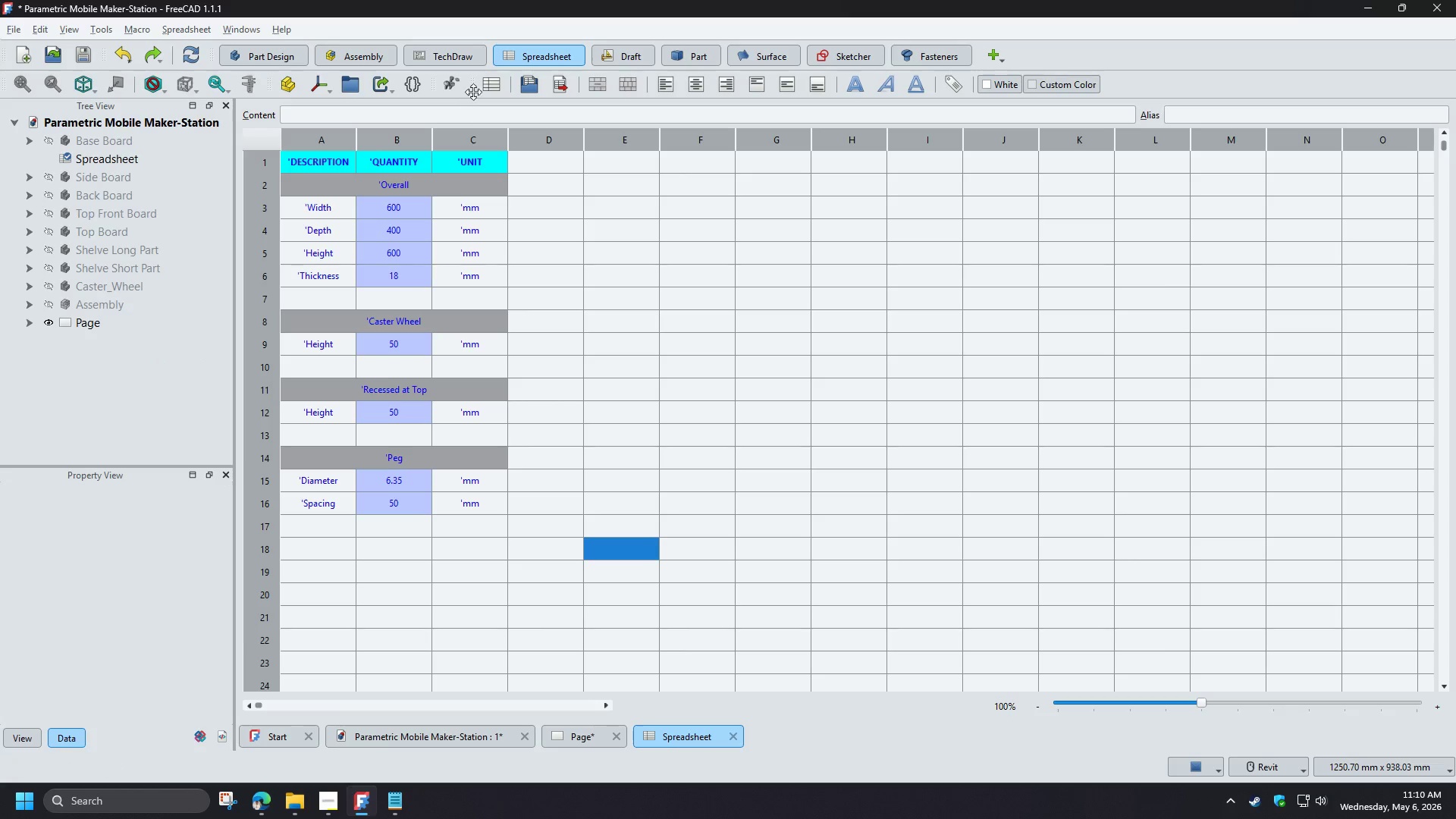 
left_click([497, 81])
 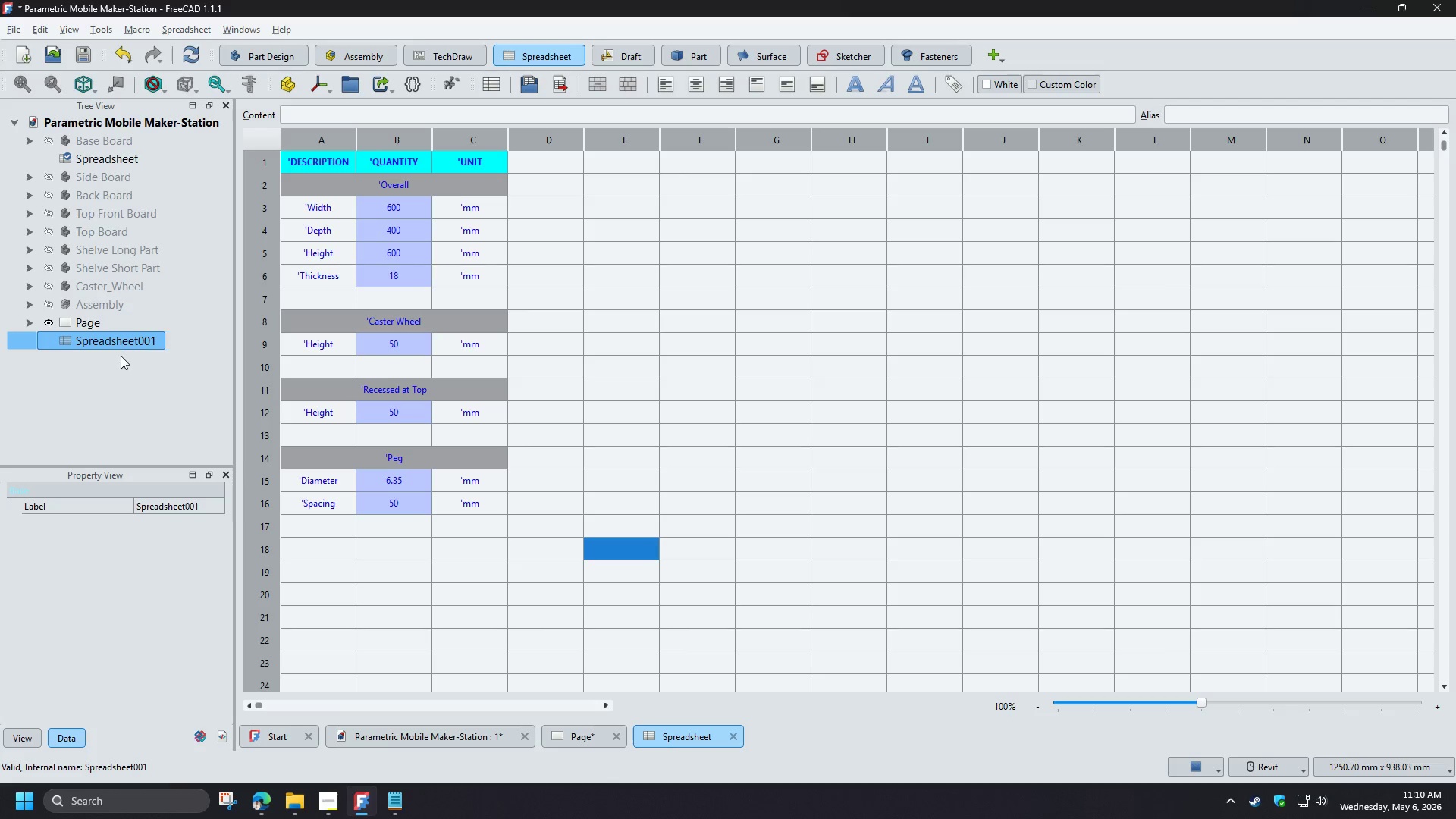 
double_click([118, 340])
 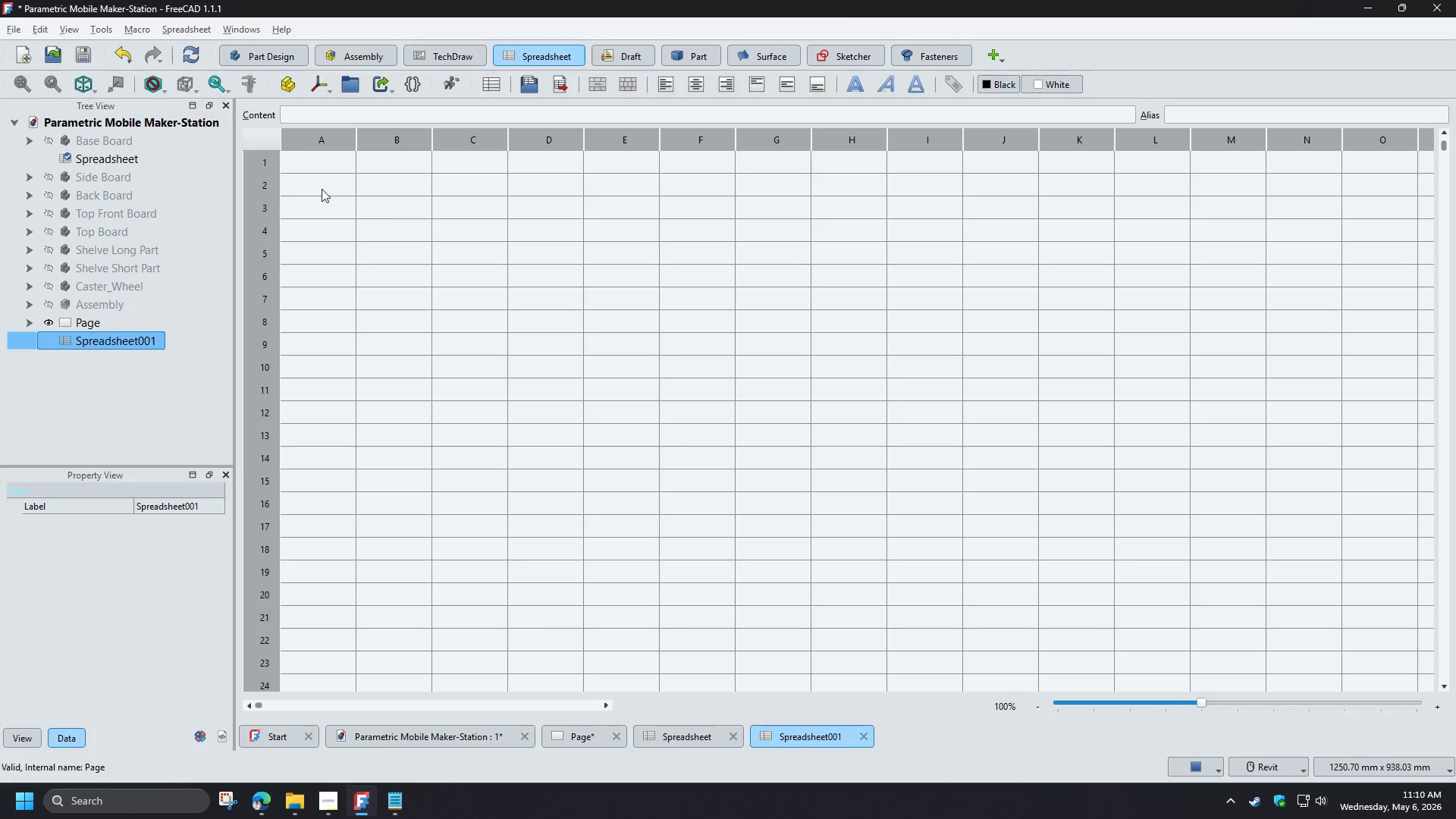 
left_click([318, 167])
 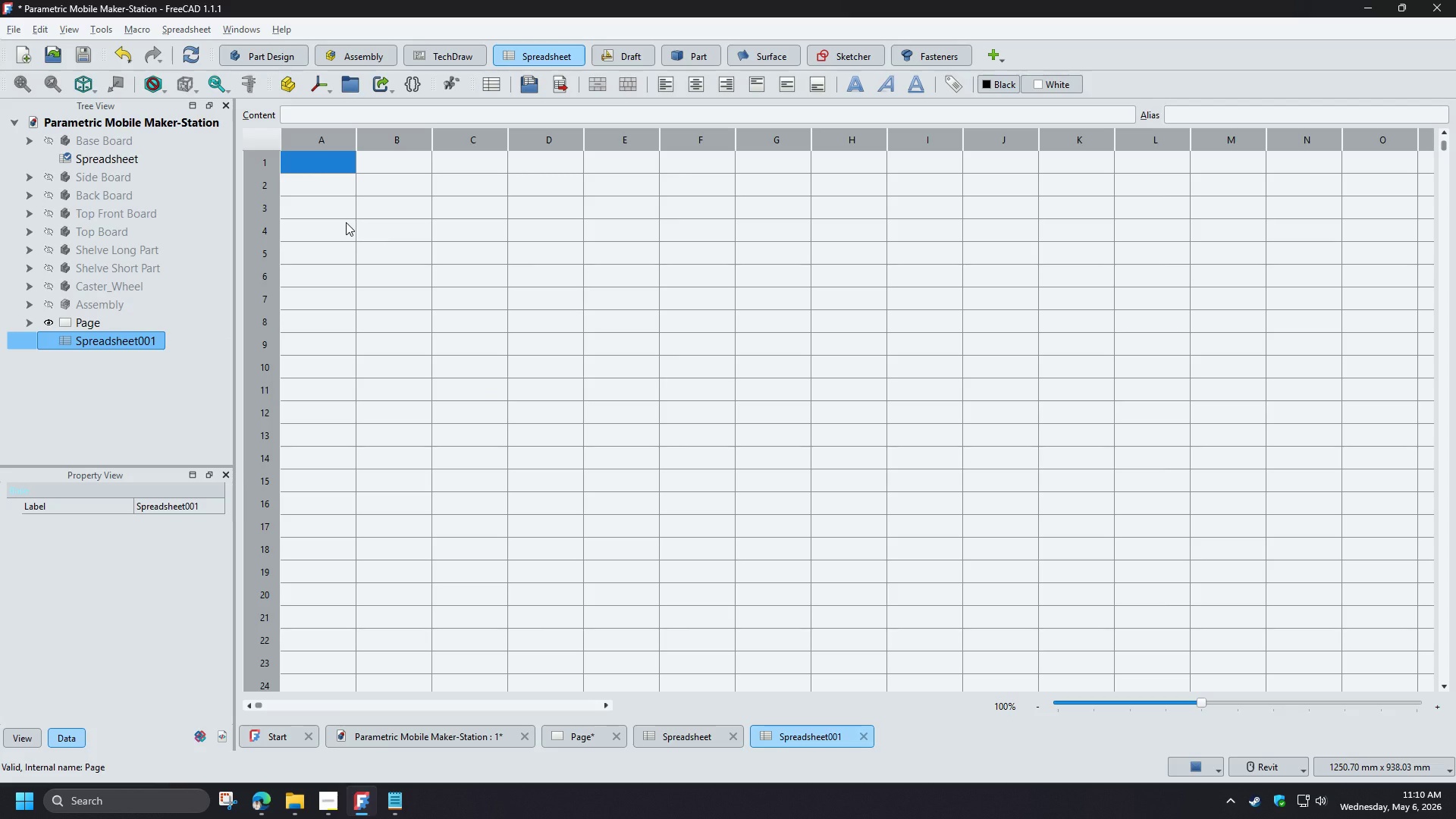 
type(ITEM)
 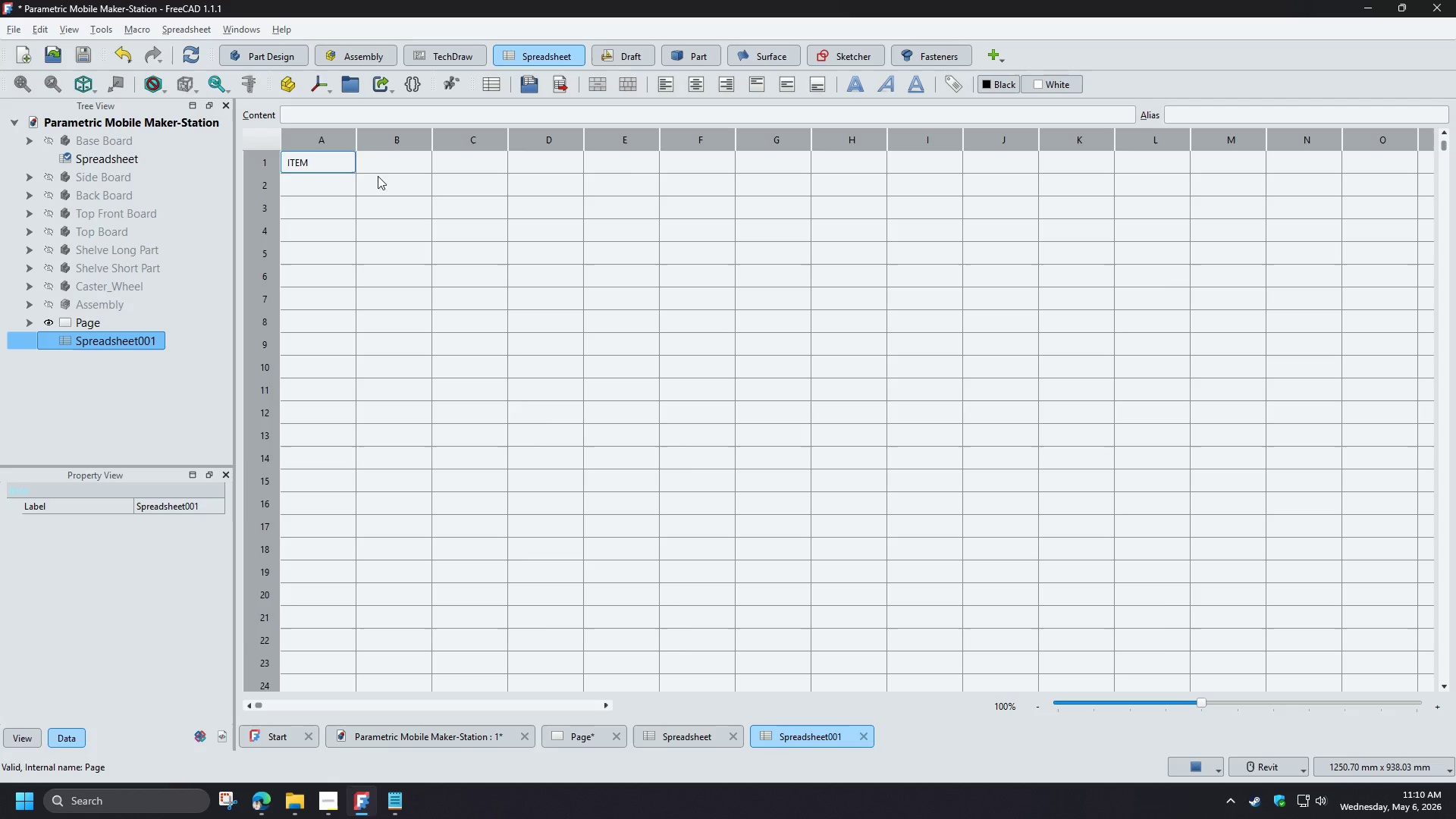 
left_click([380, 165])
 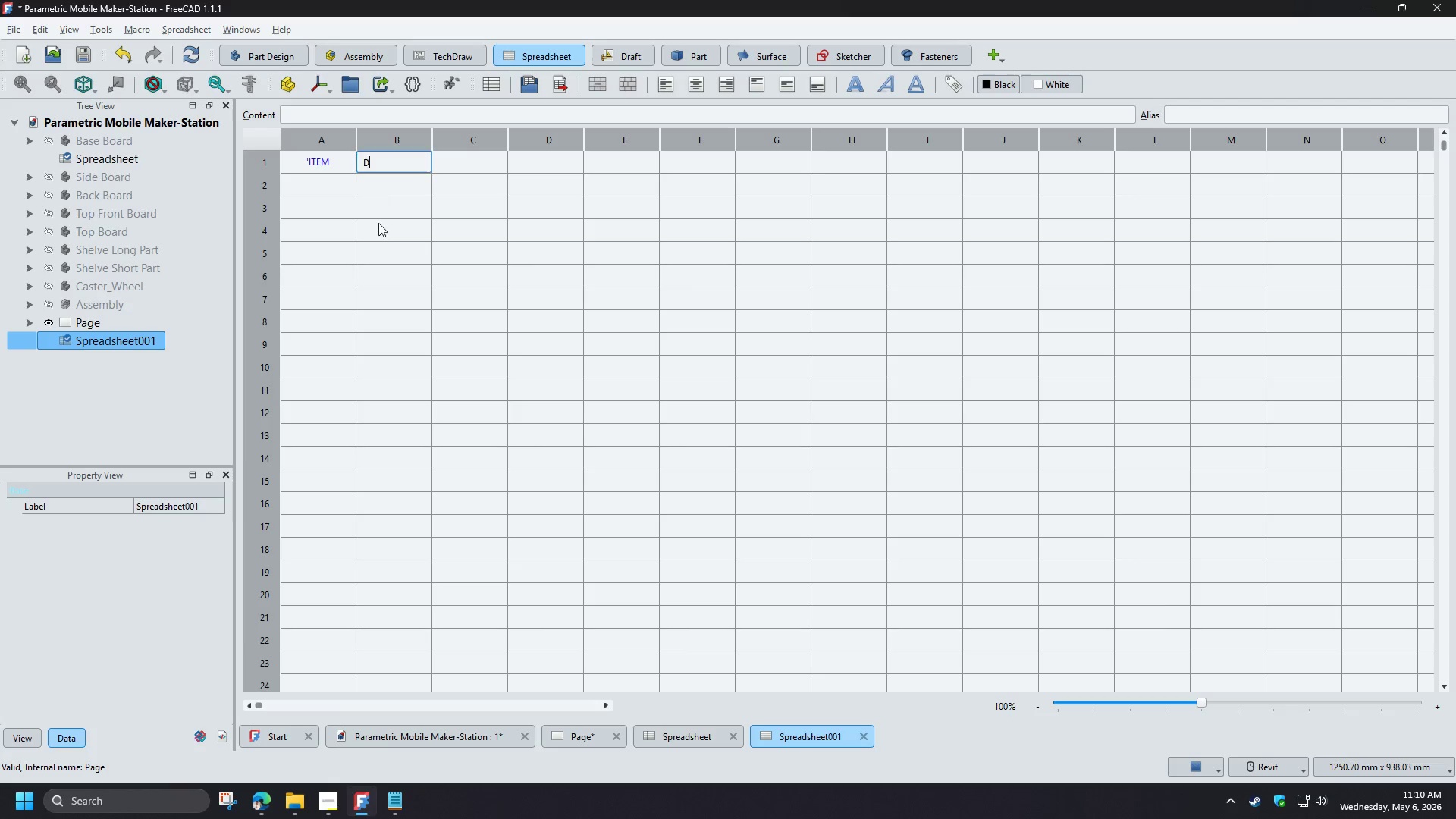 
type(DESCRIPTION)
 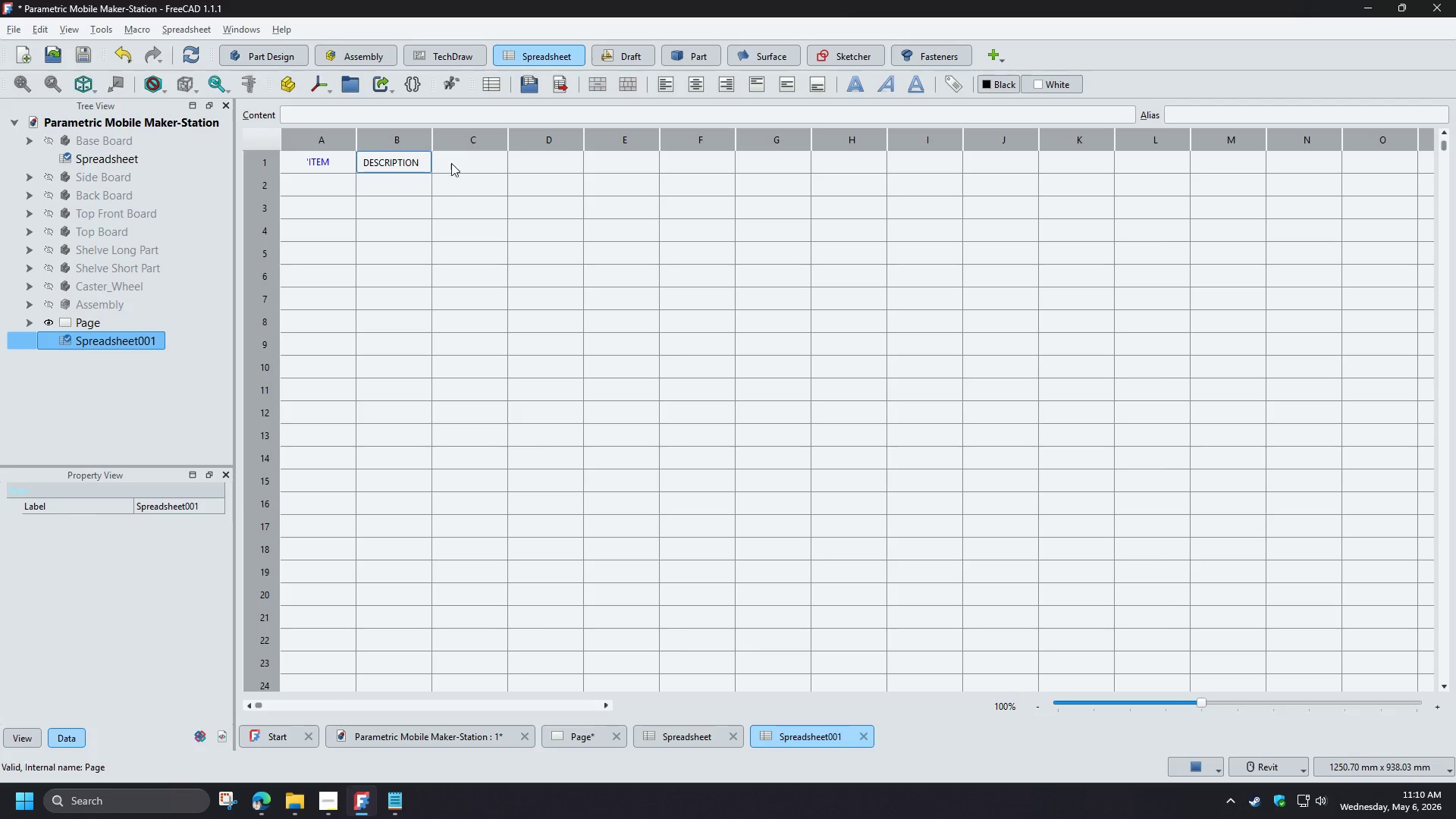 
left_click([453, 162])
 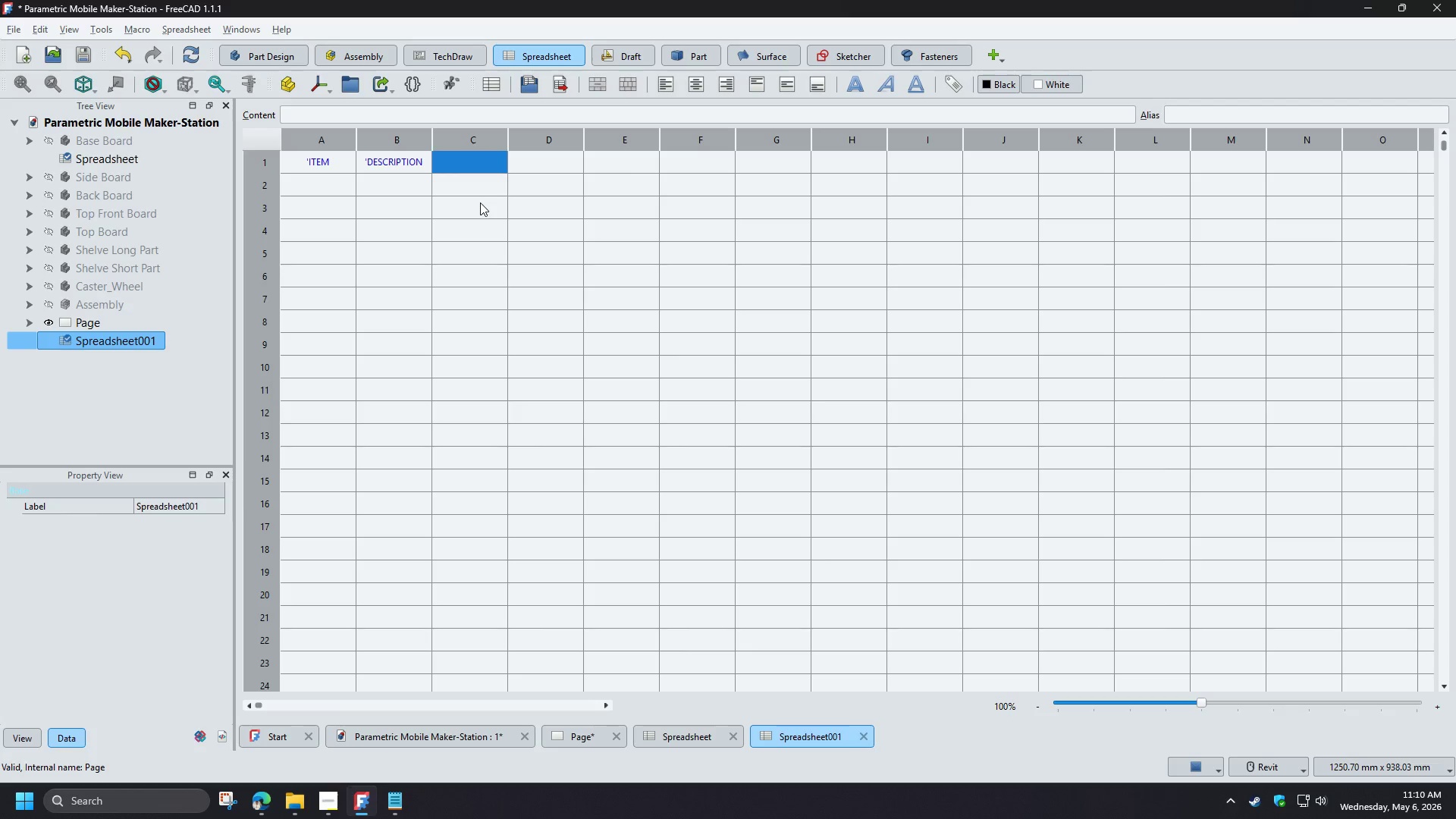 
type(QUANITY)
 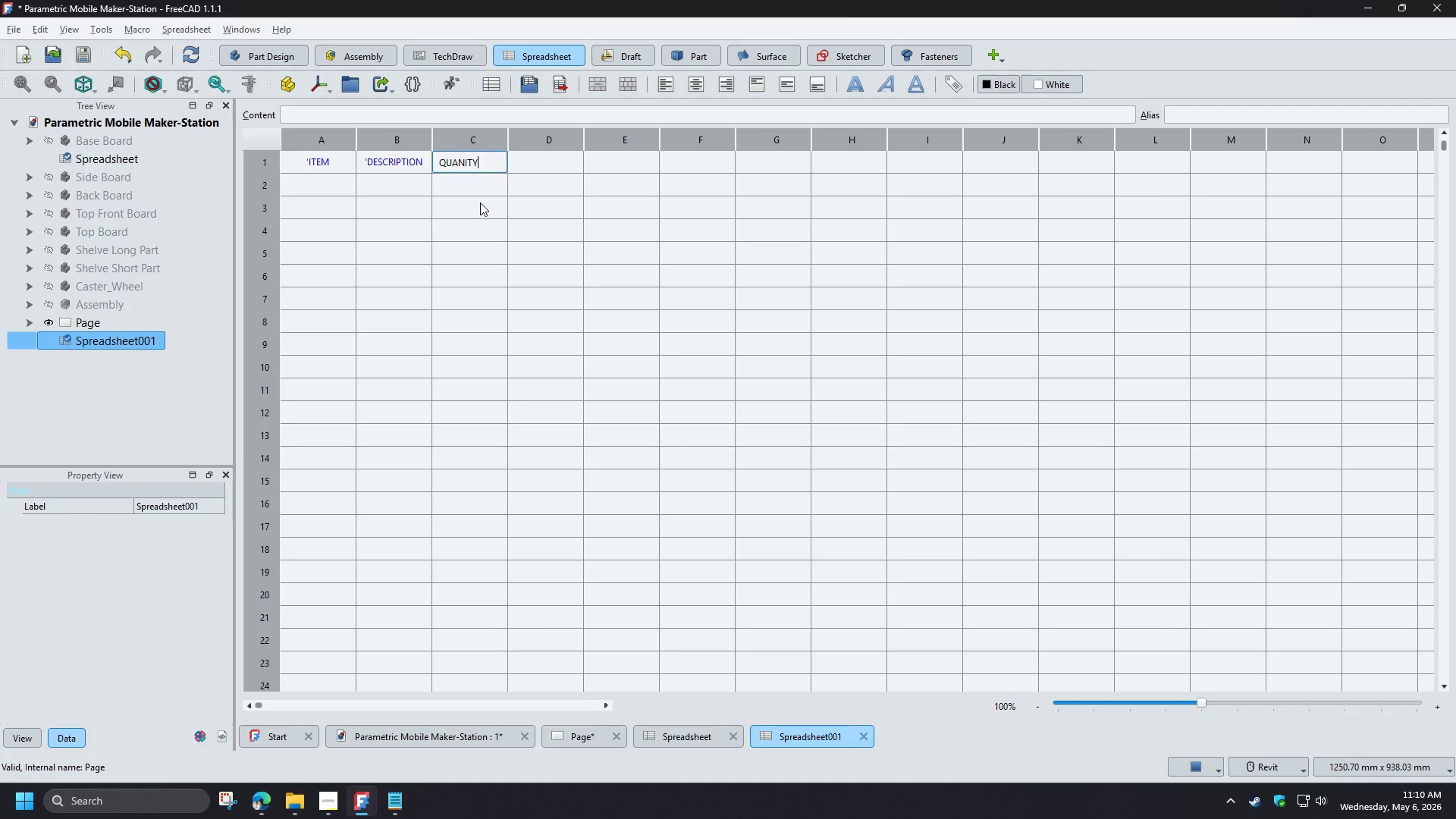 
left_click_drag(start_coordinate=[480, 202], to_coordinate=[469, 207])
 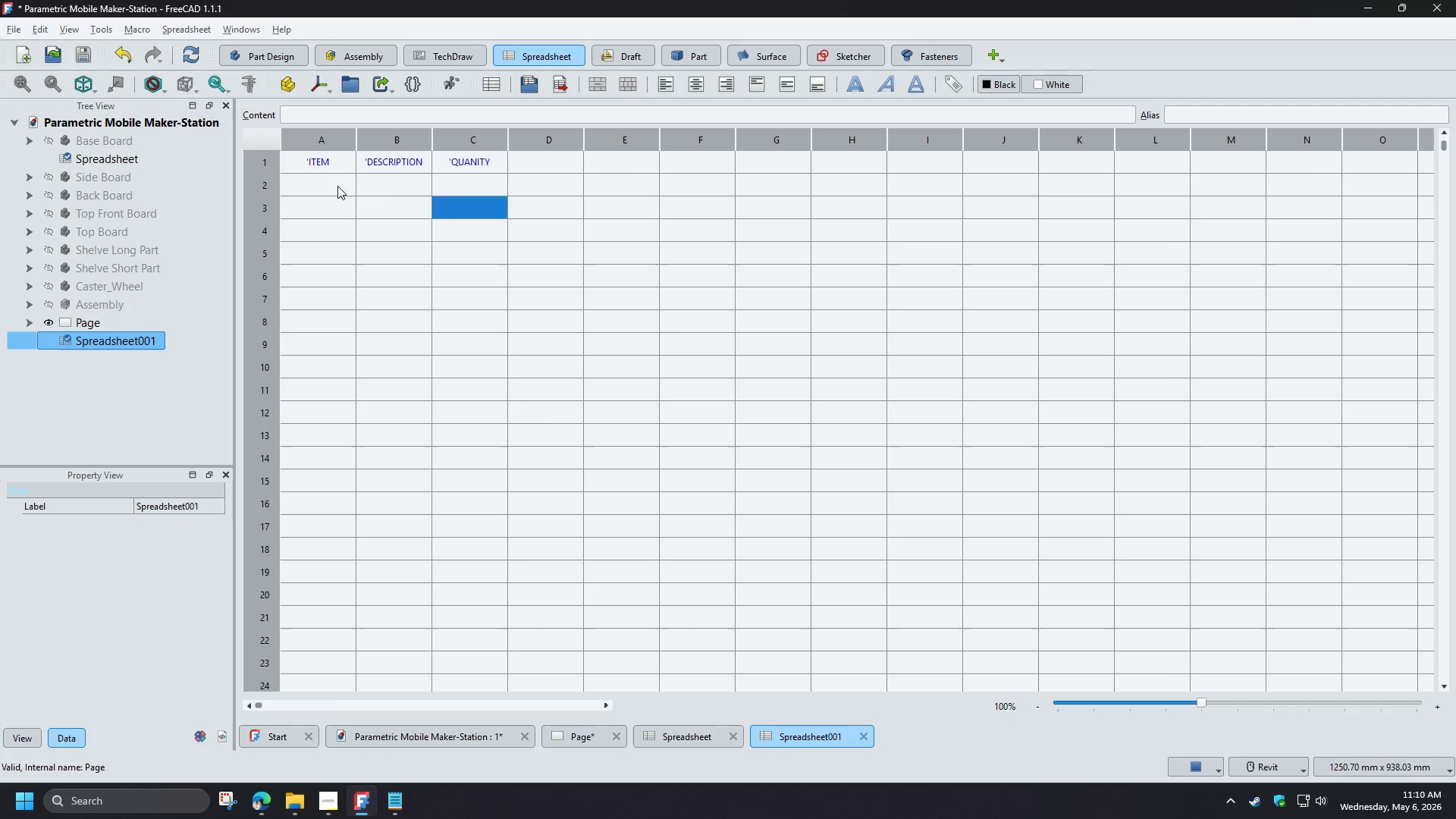 
left_click([337, 186])
 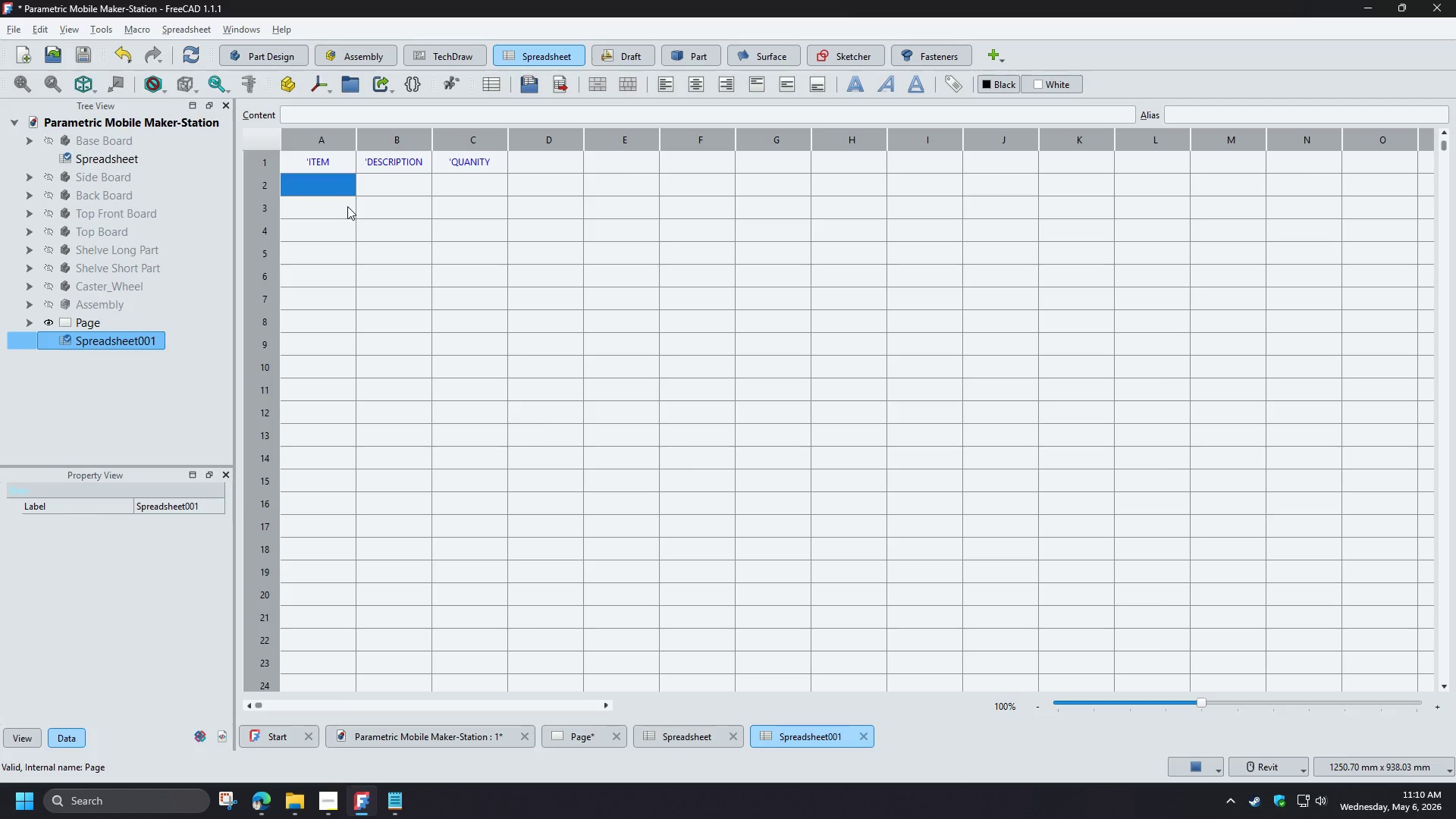 
key(1)
 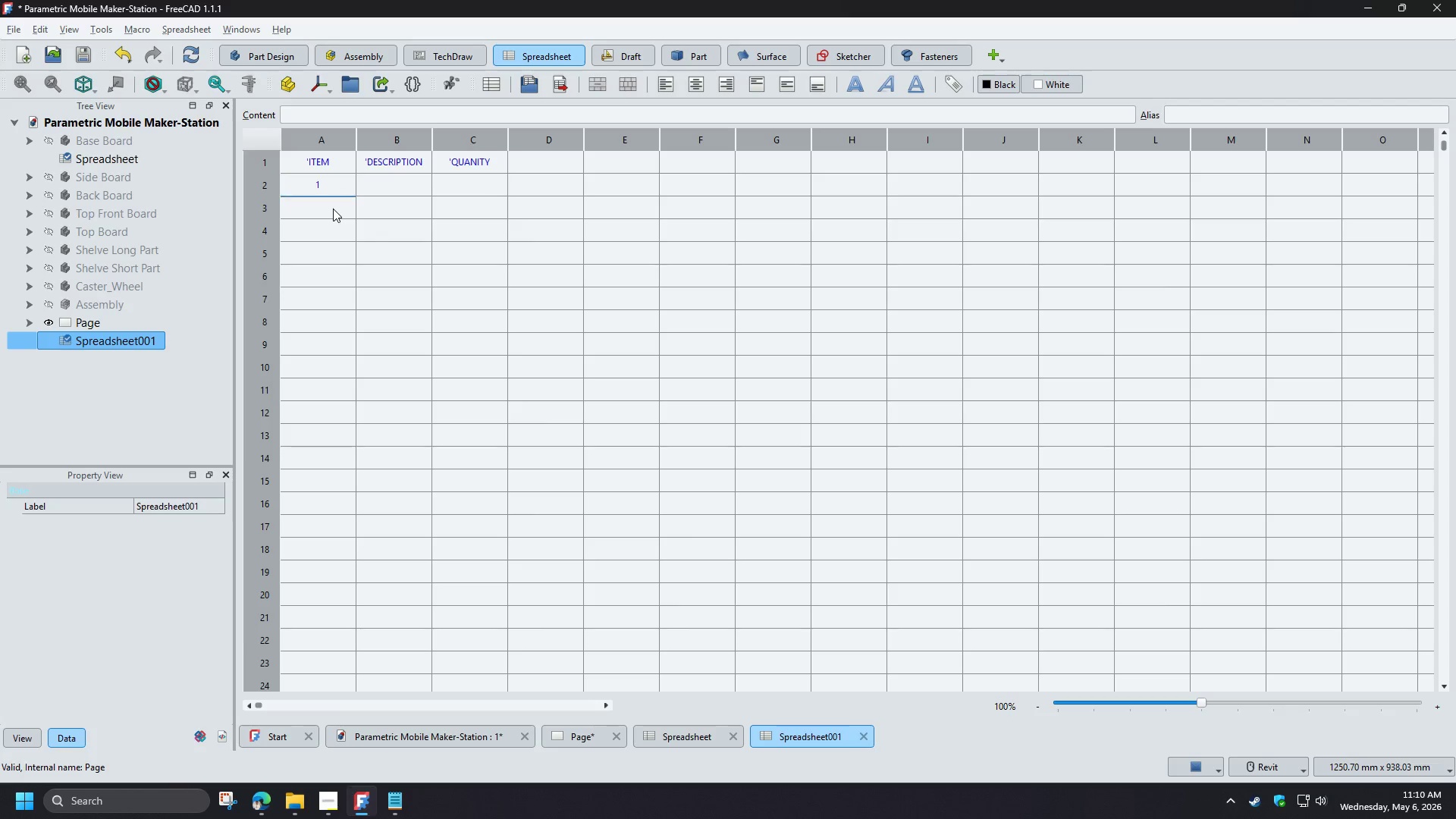 
left_click([333, 209])
 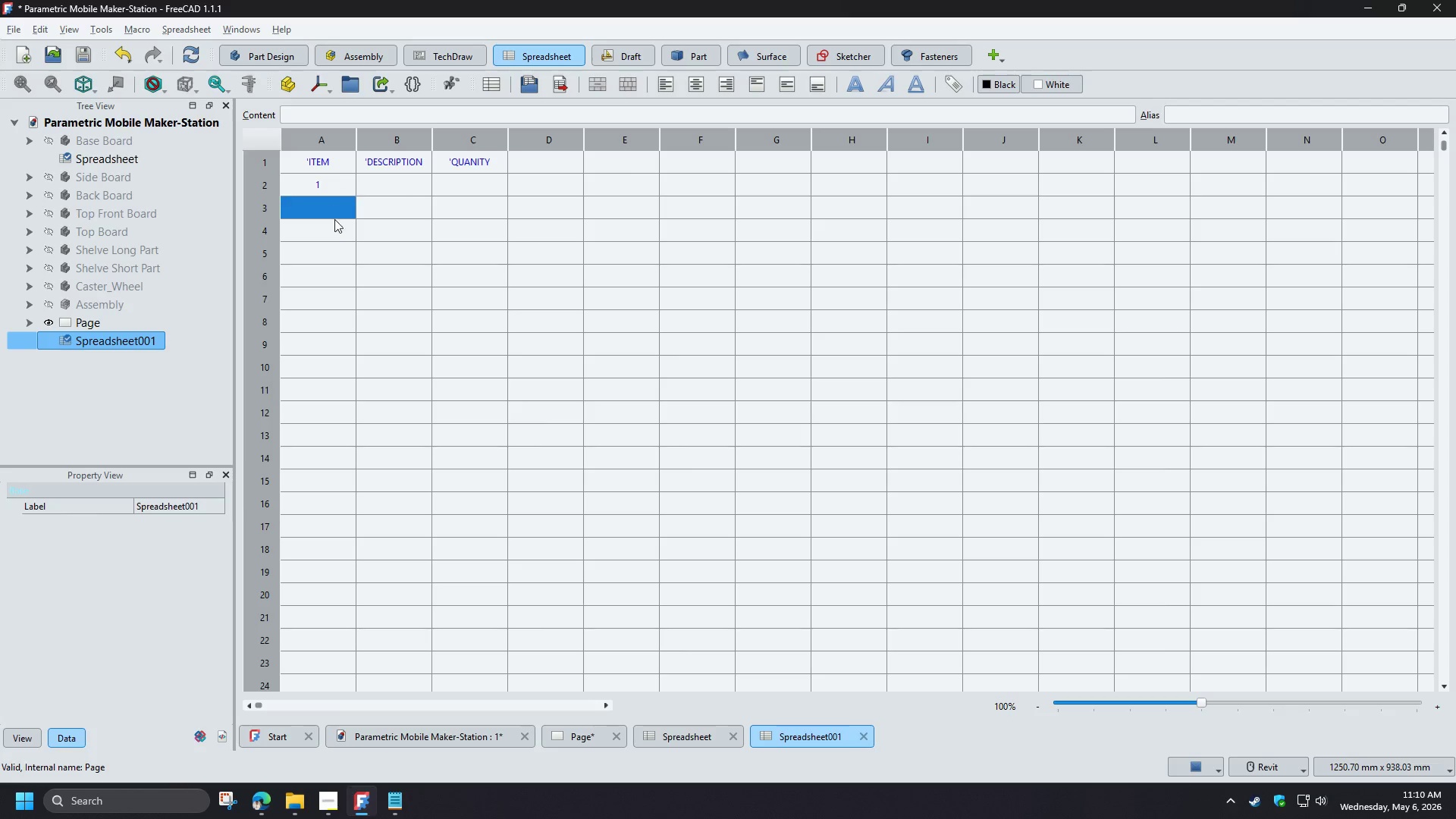 
key(2)
 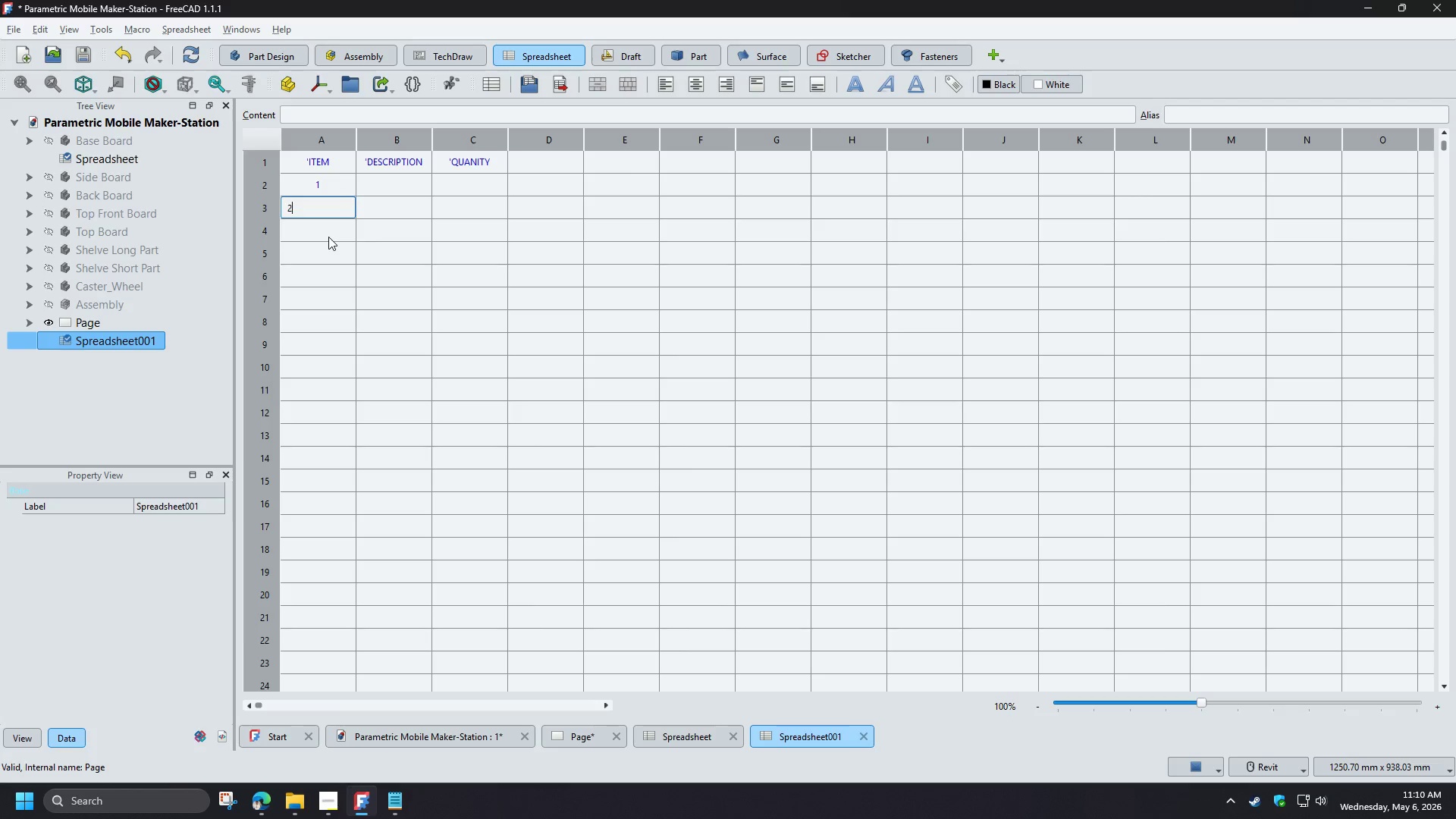 
double_click([328, 237])
 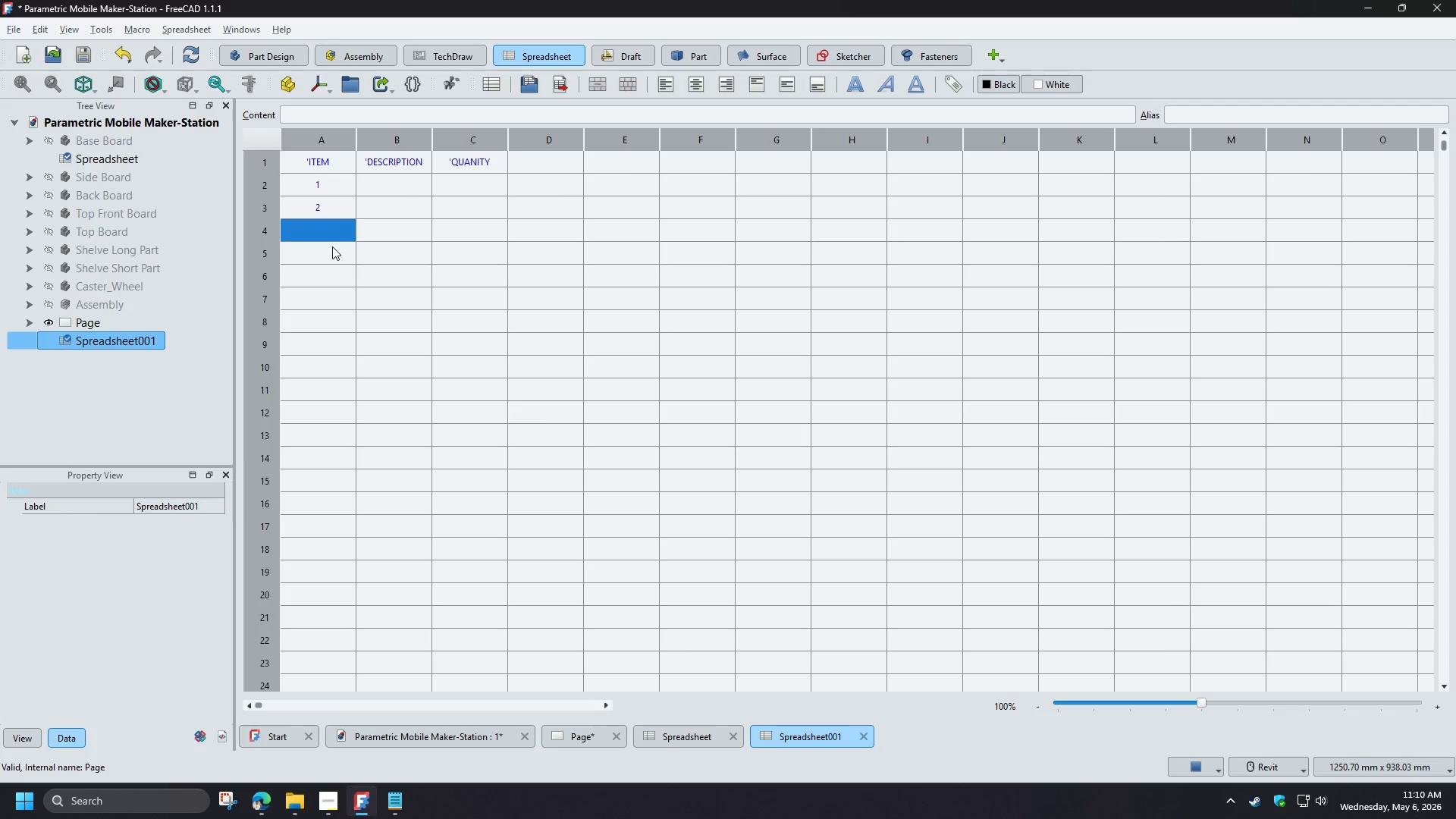 
key(3)
 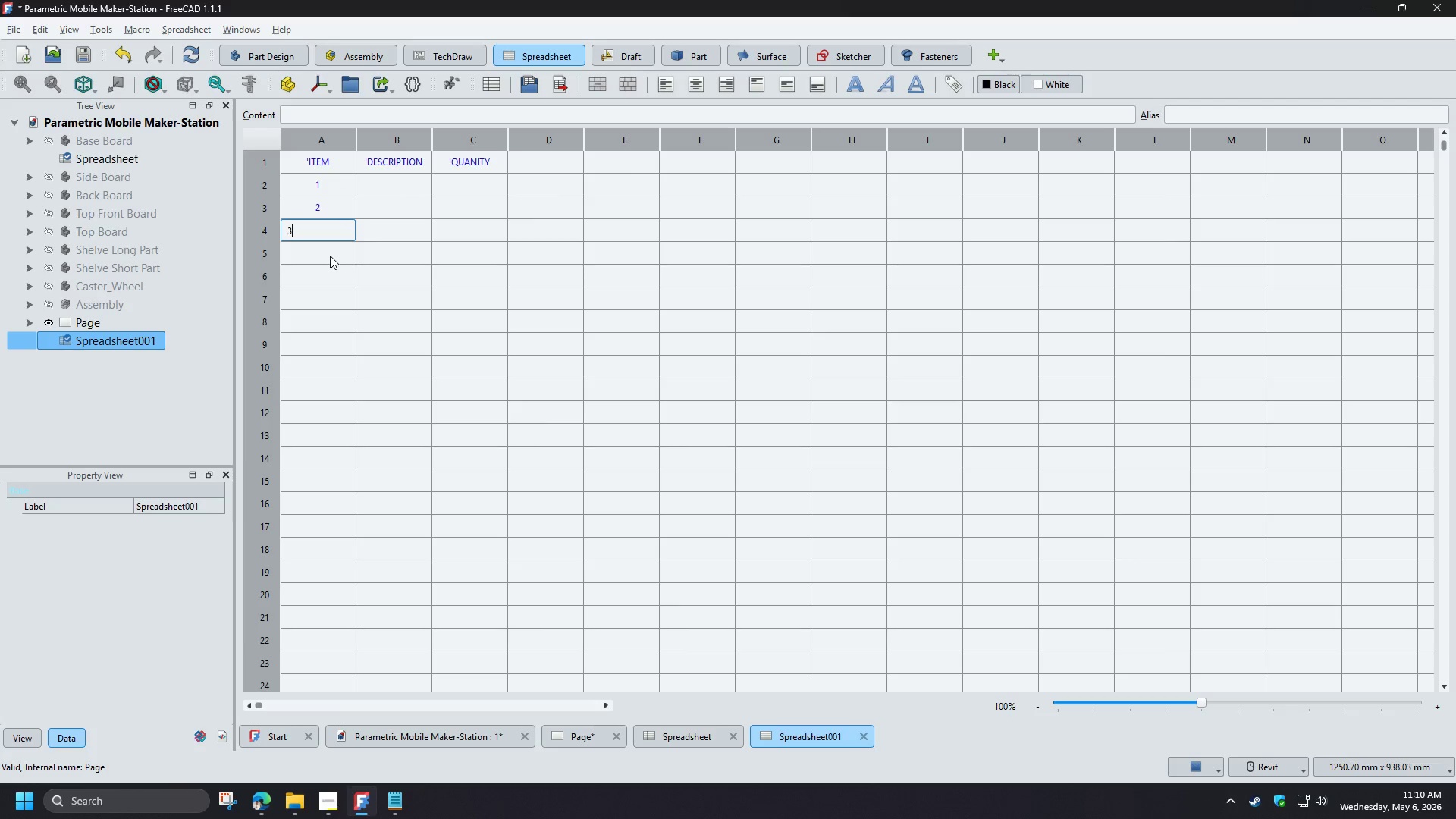 
triple_click([330, 256])
 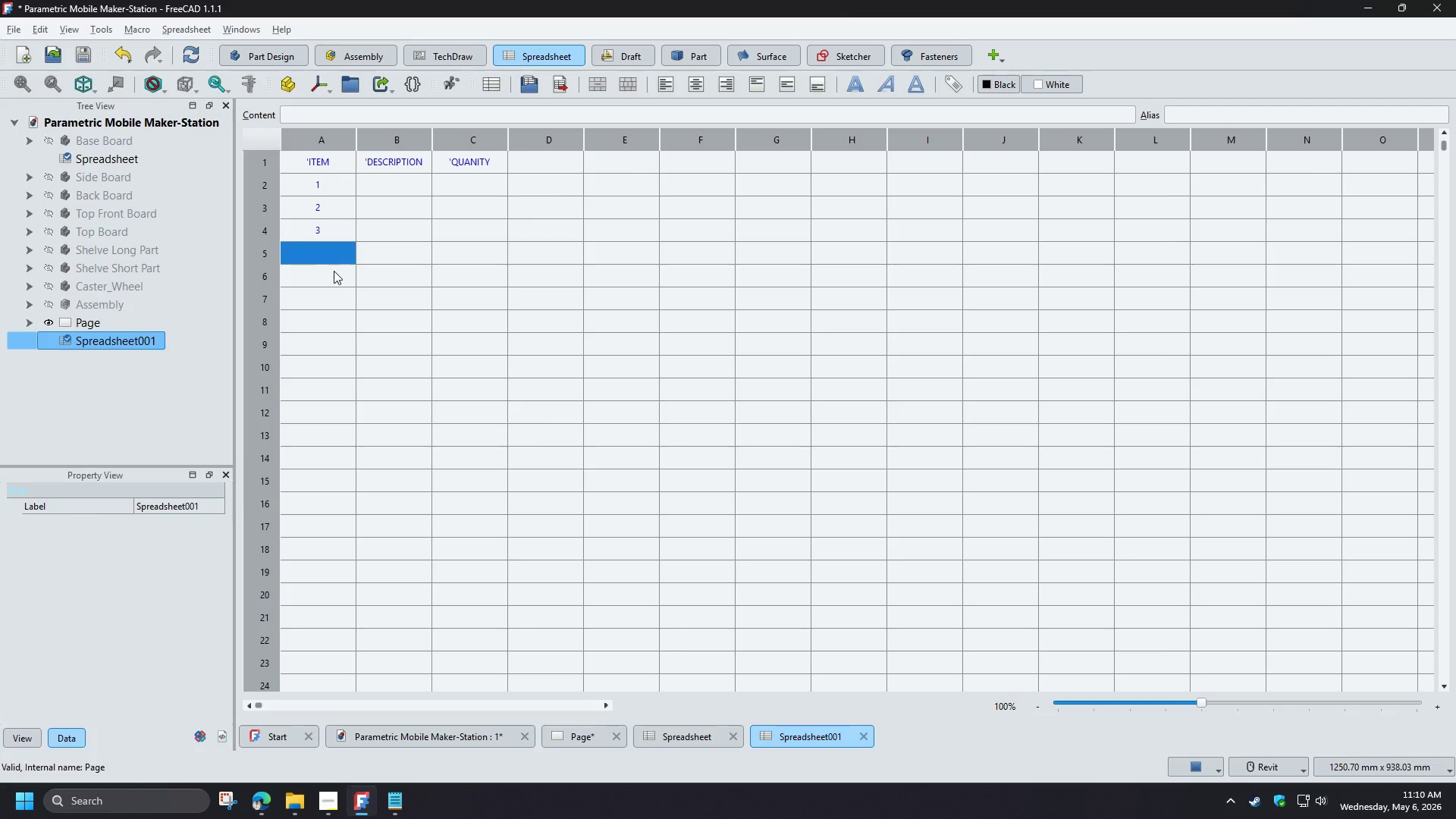 
key(4)
 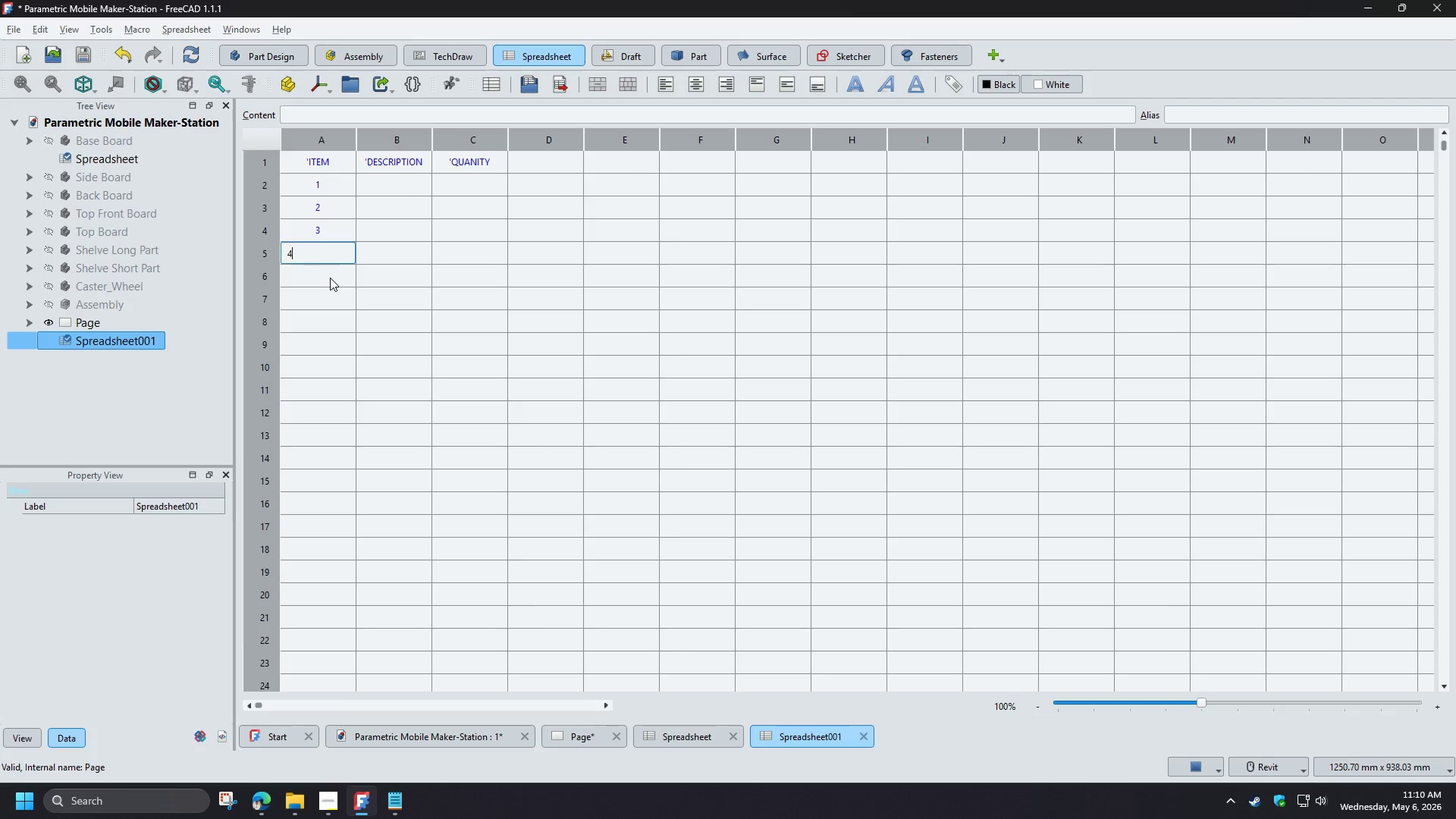 
triple_click([330, 278])
 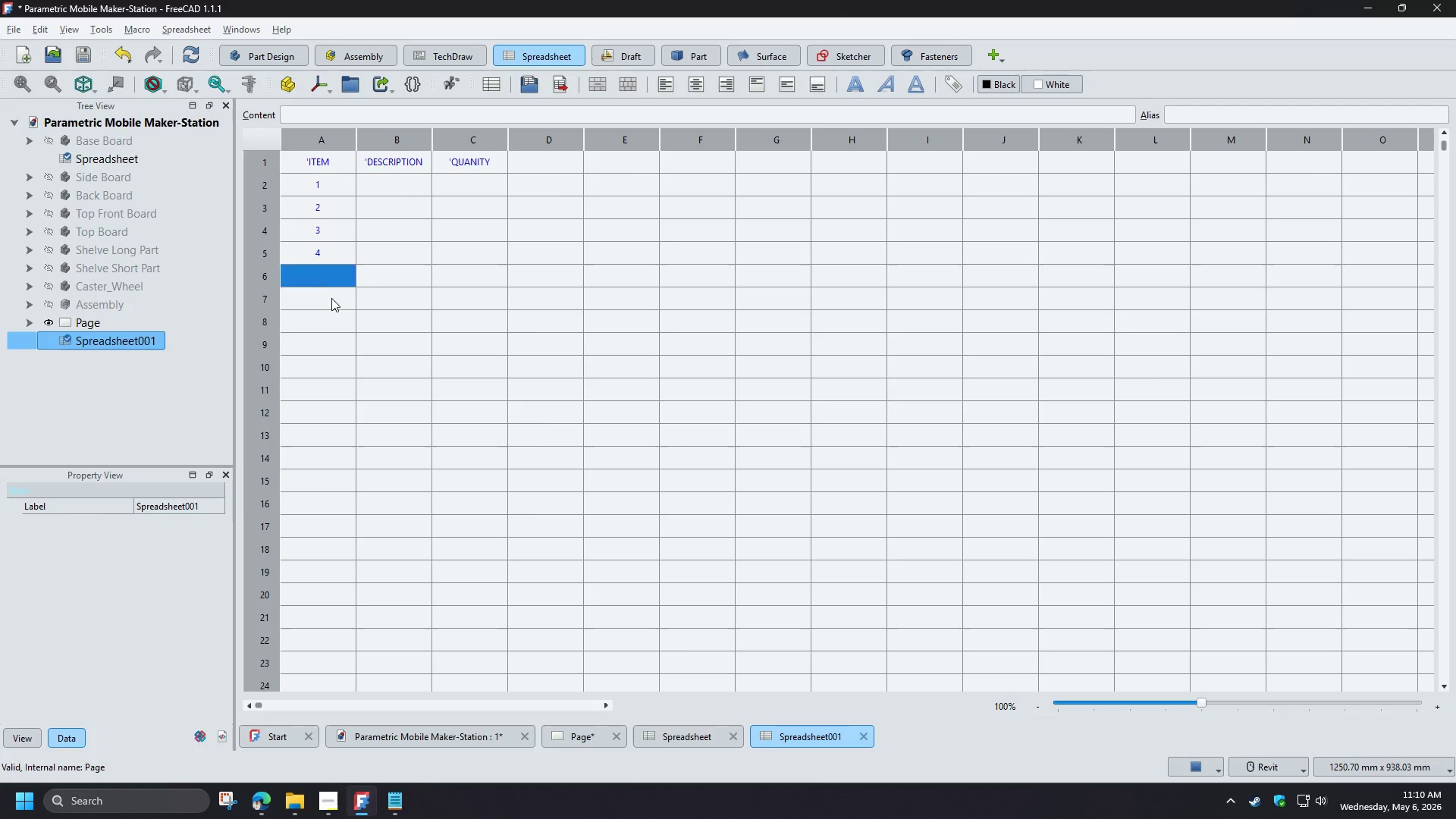 
key(5)
 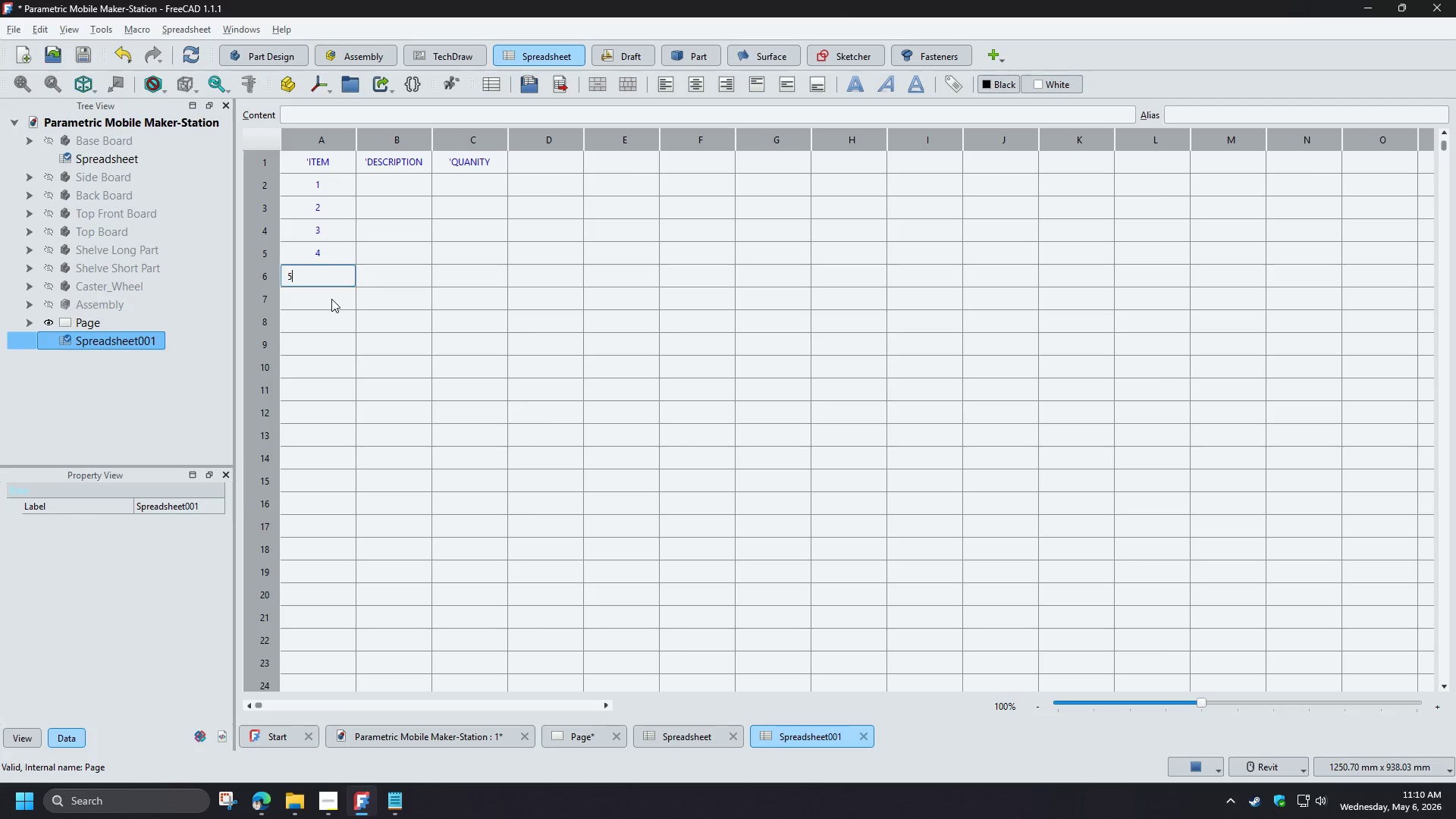 
triple_click([331, 299])
 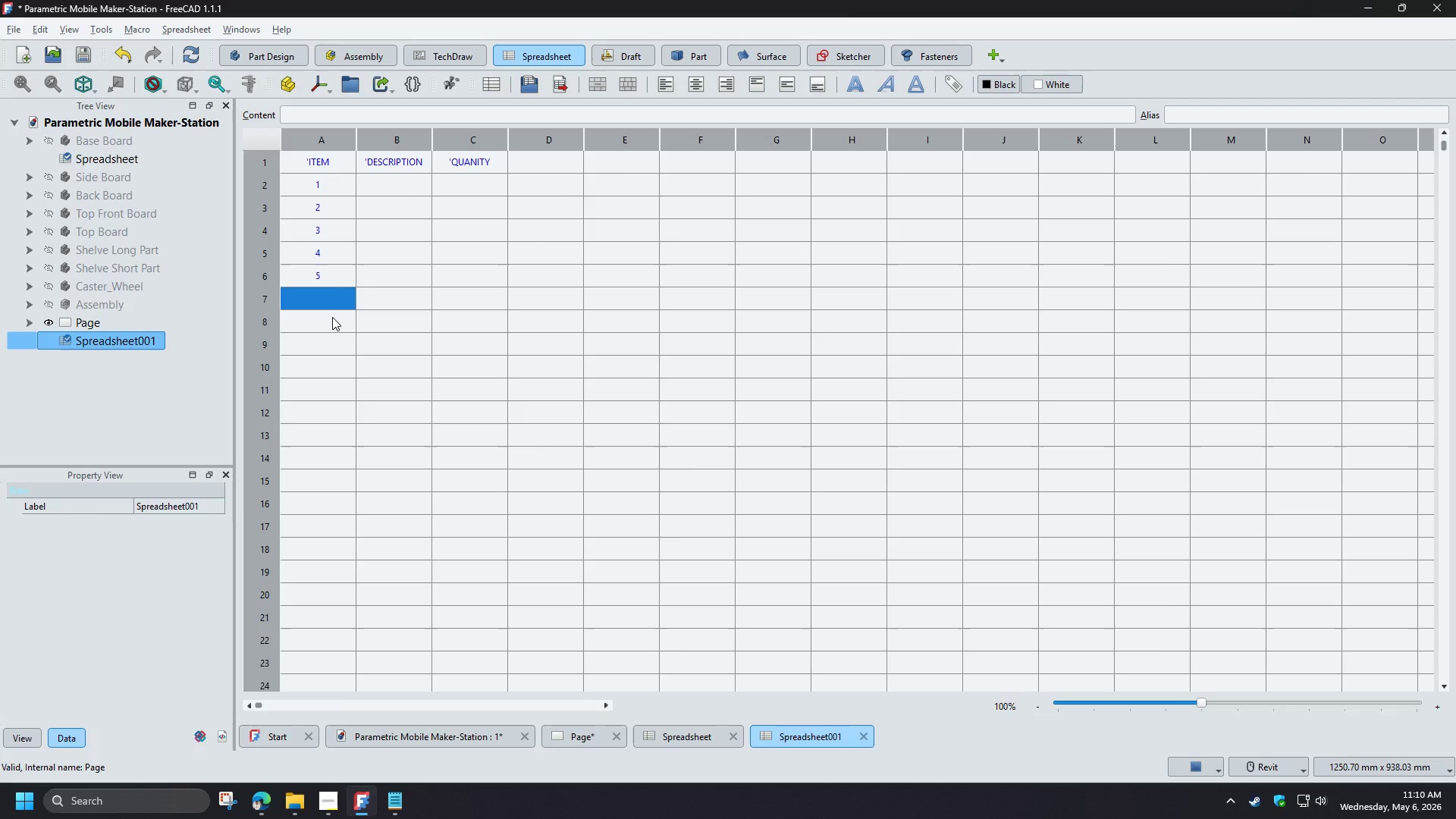 
key(6)
 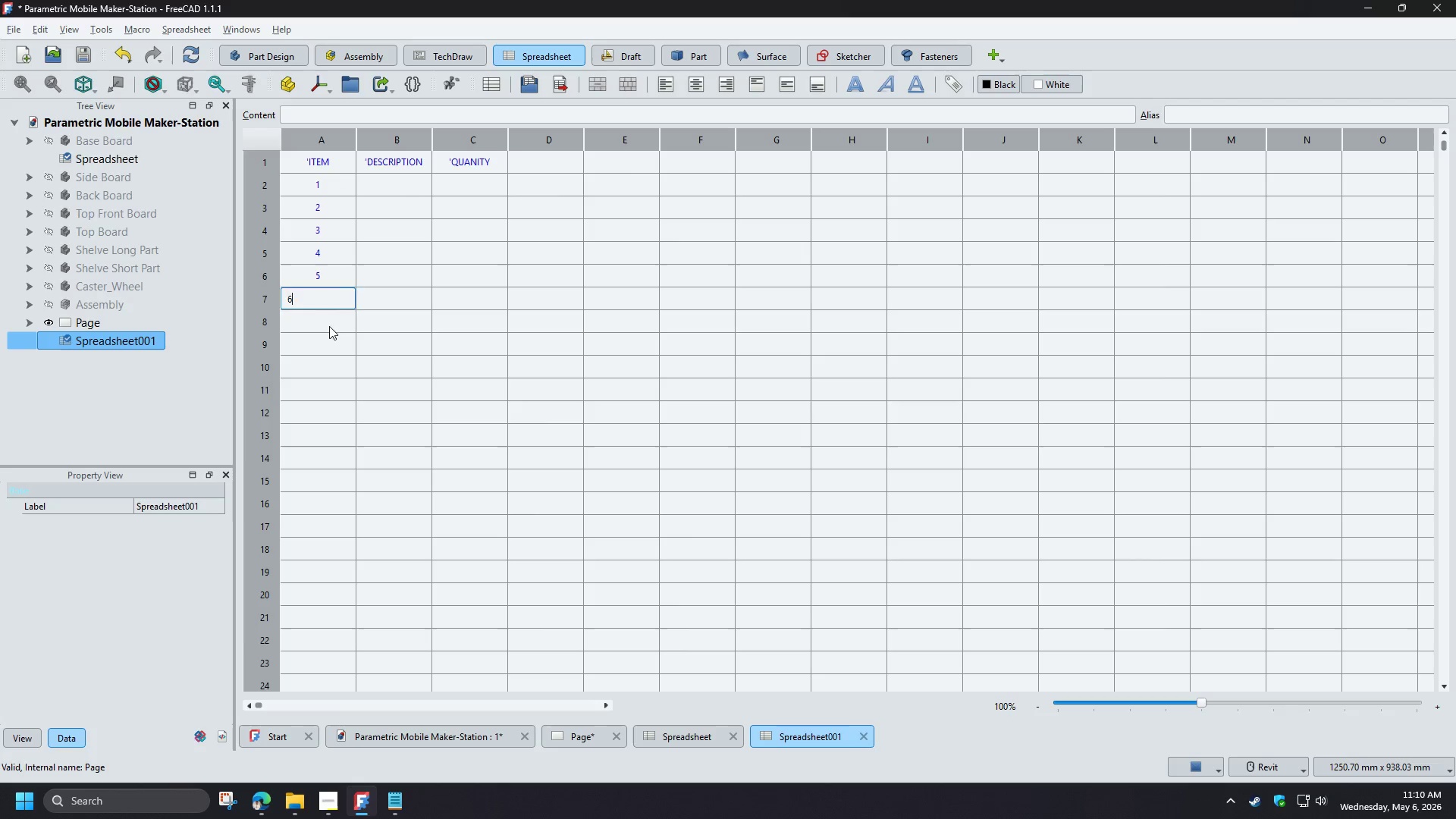 
left_click([329, 326])
 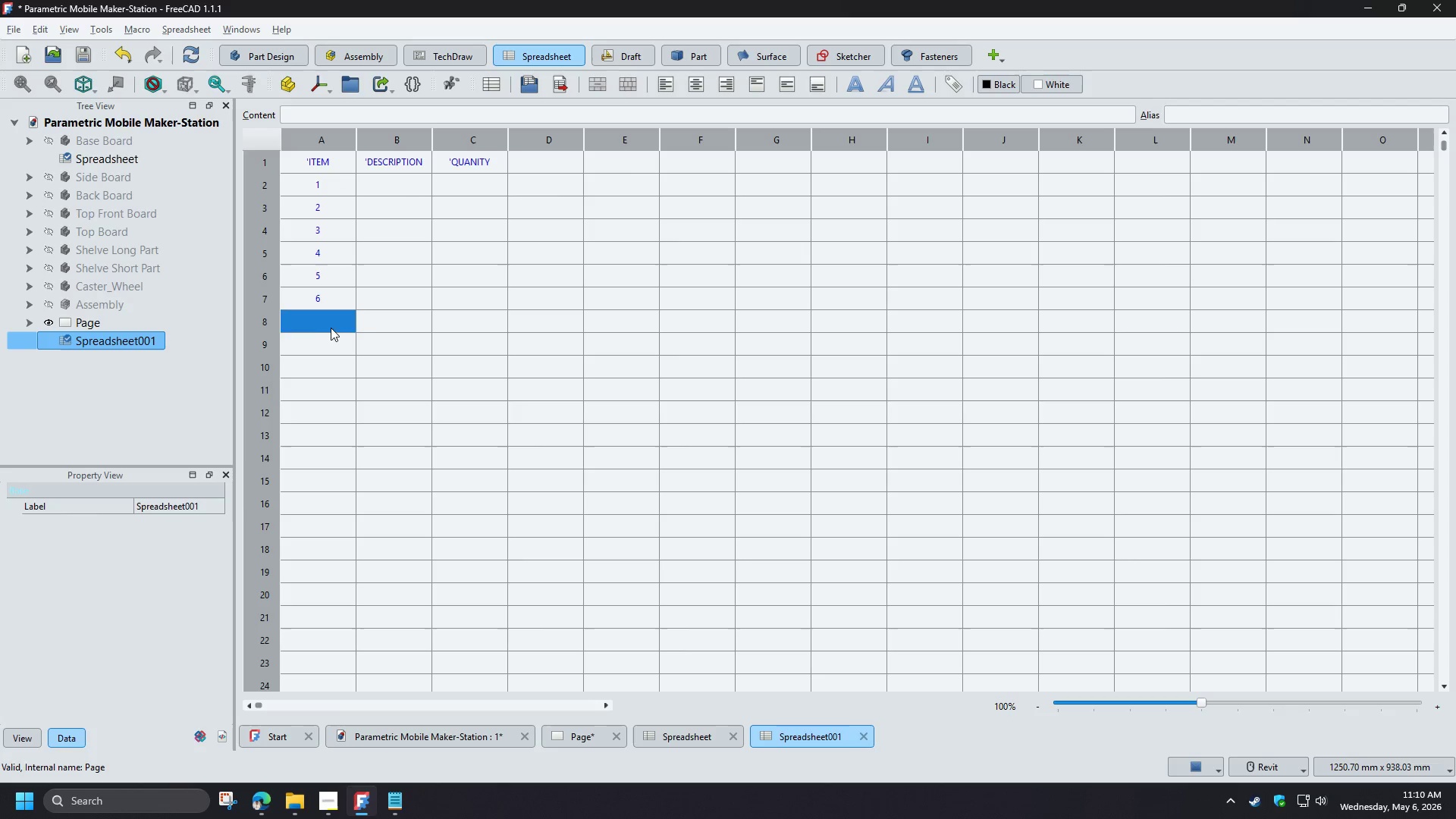 
key(7)
 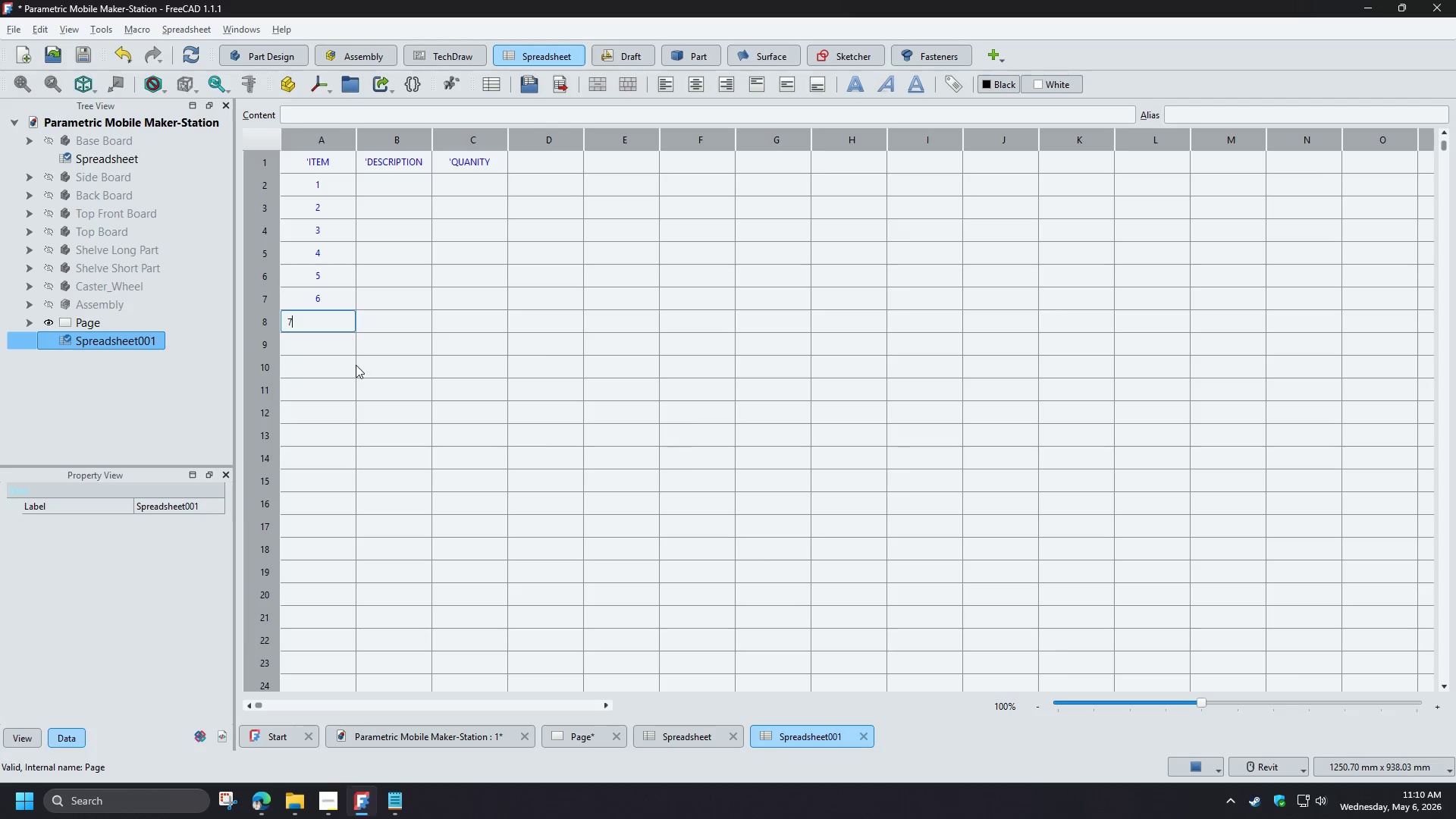 
left_click([354, 370])
 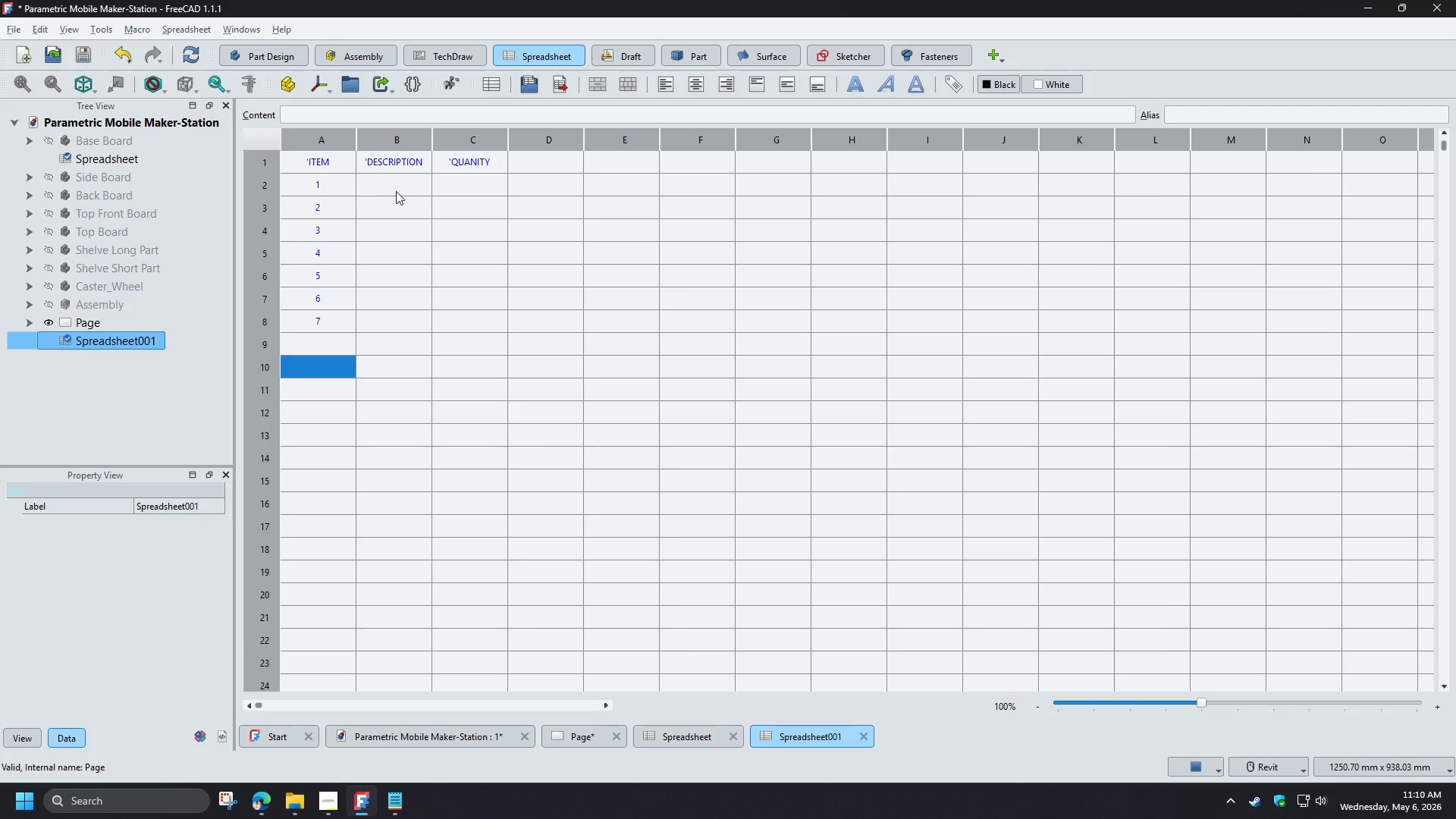 
left_click([396, 190])
 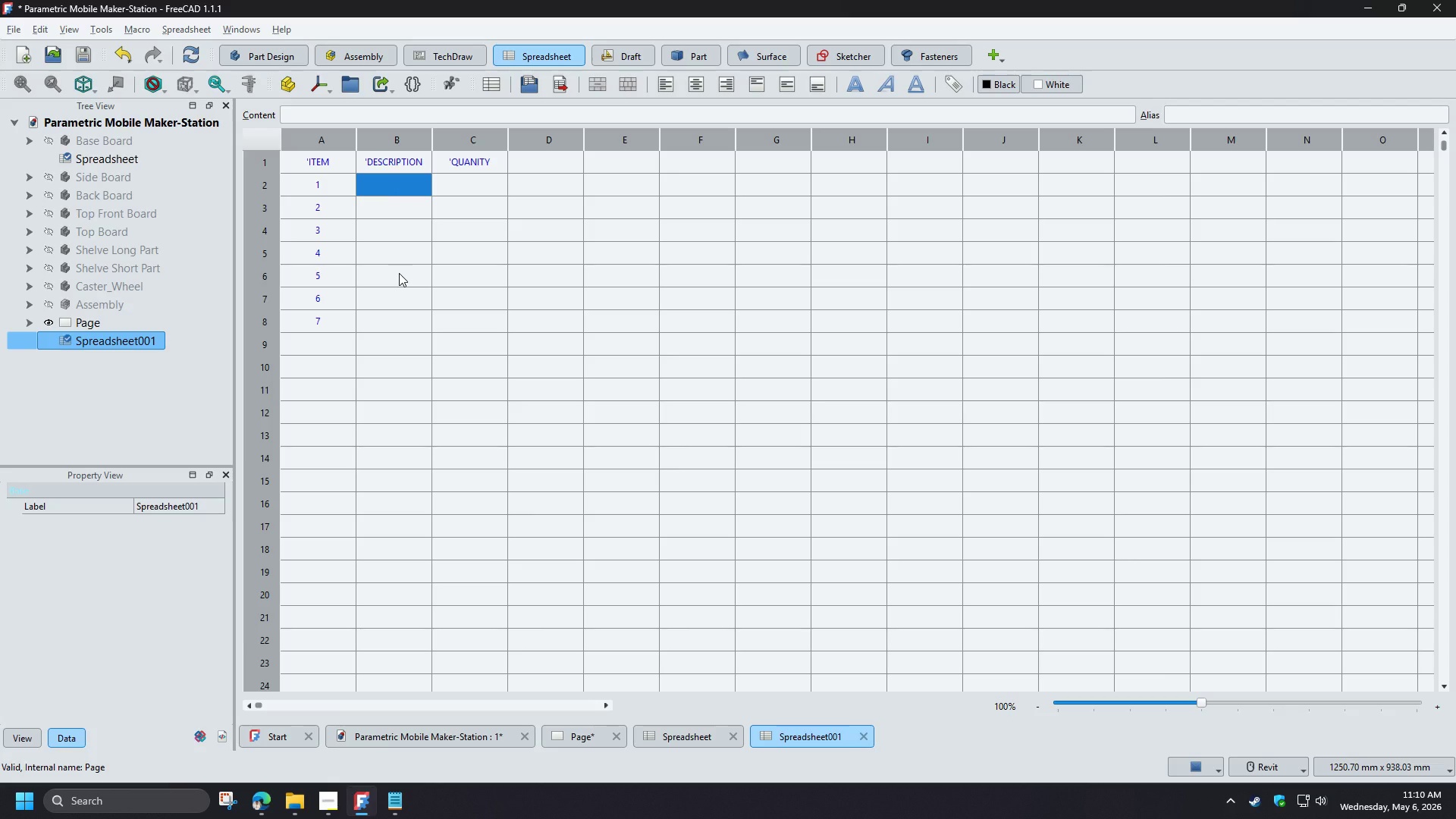 
type(B)
key(Backspace)
type(base B)
key(Backspace)
type(board)
 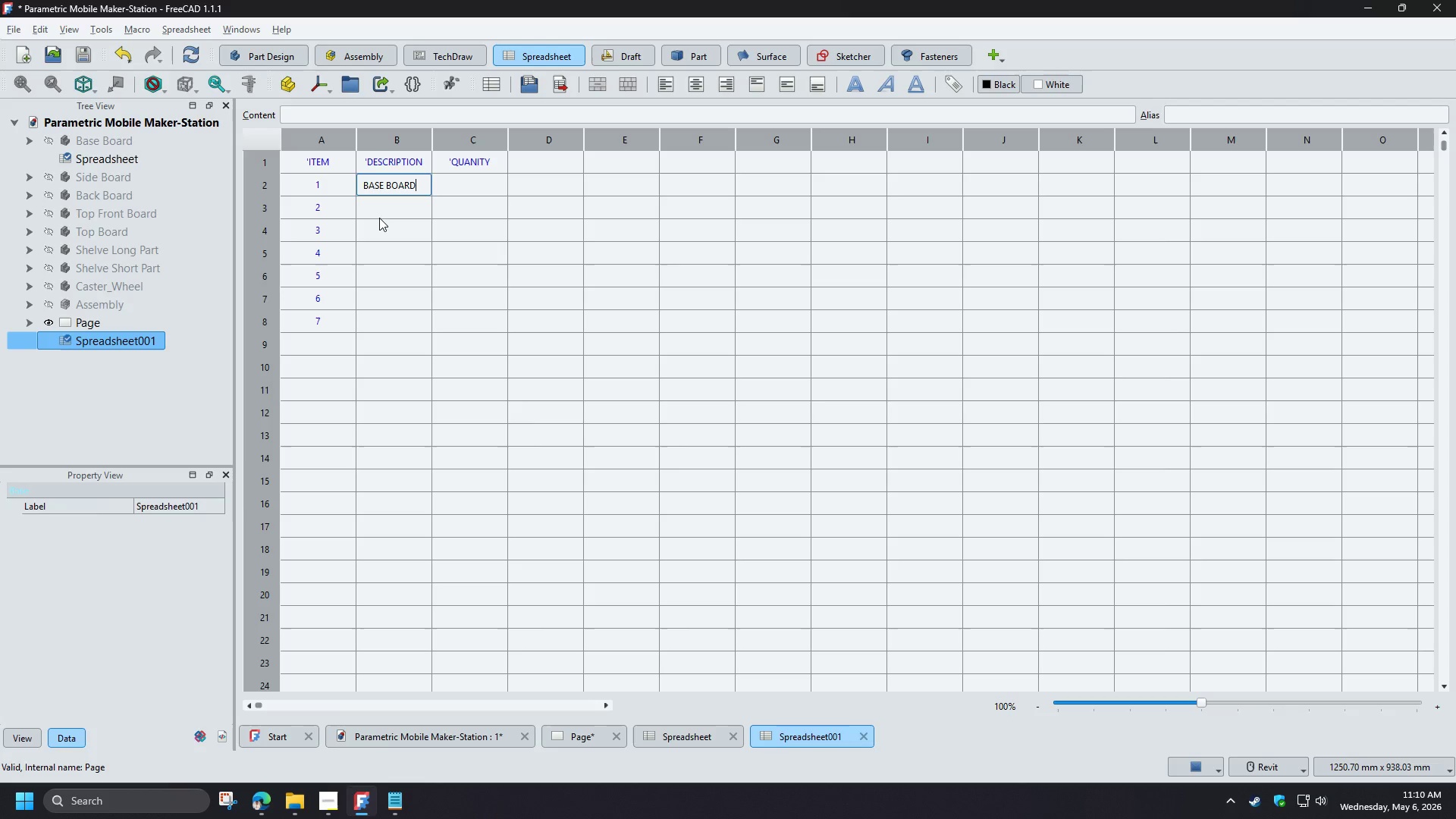 
left_click([381, 207])
 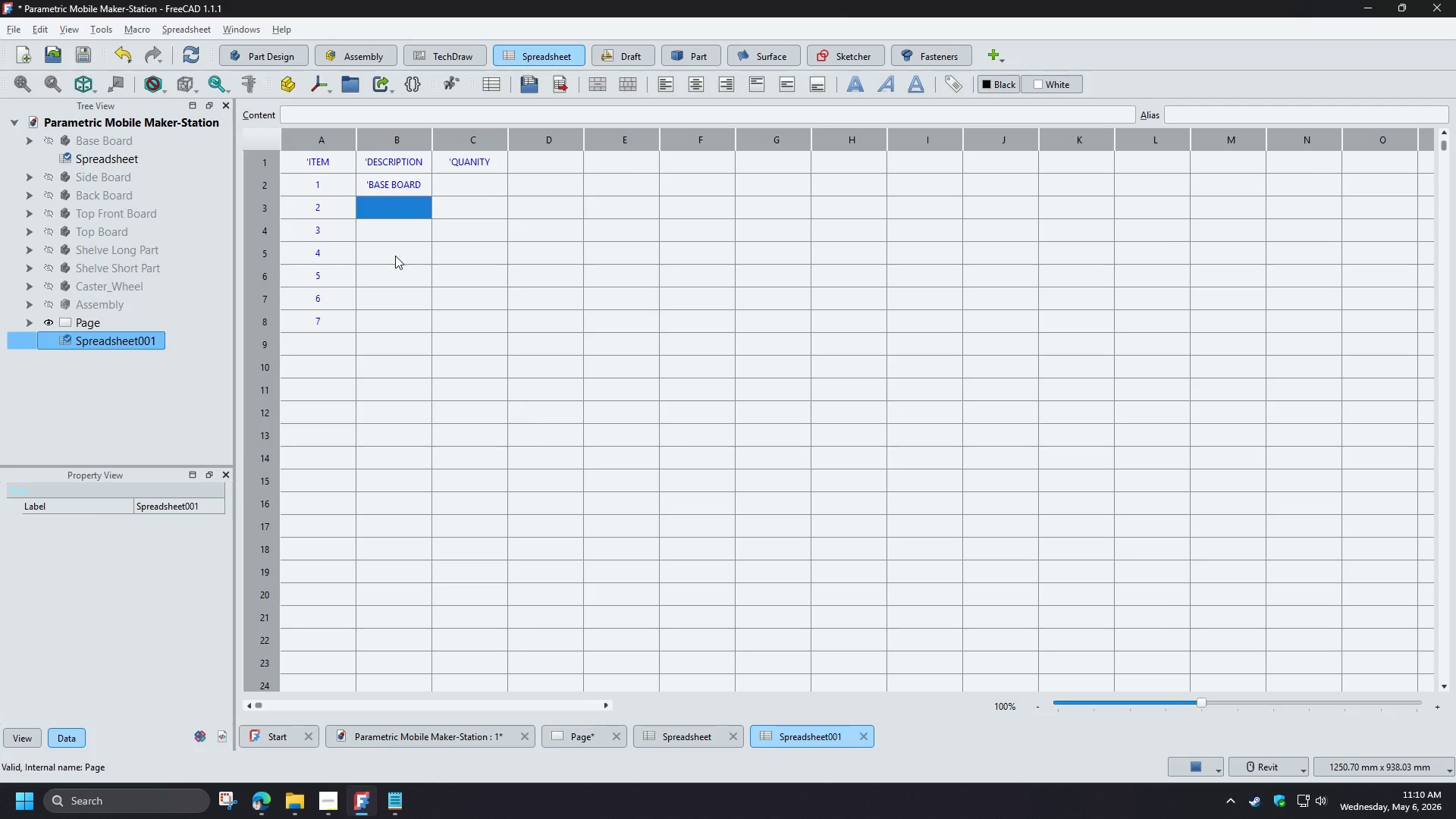 
type(side biar)
key(Backspace)
key(Backspace)
key(Backspace)
type(oard)
 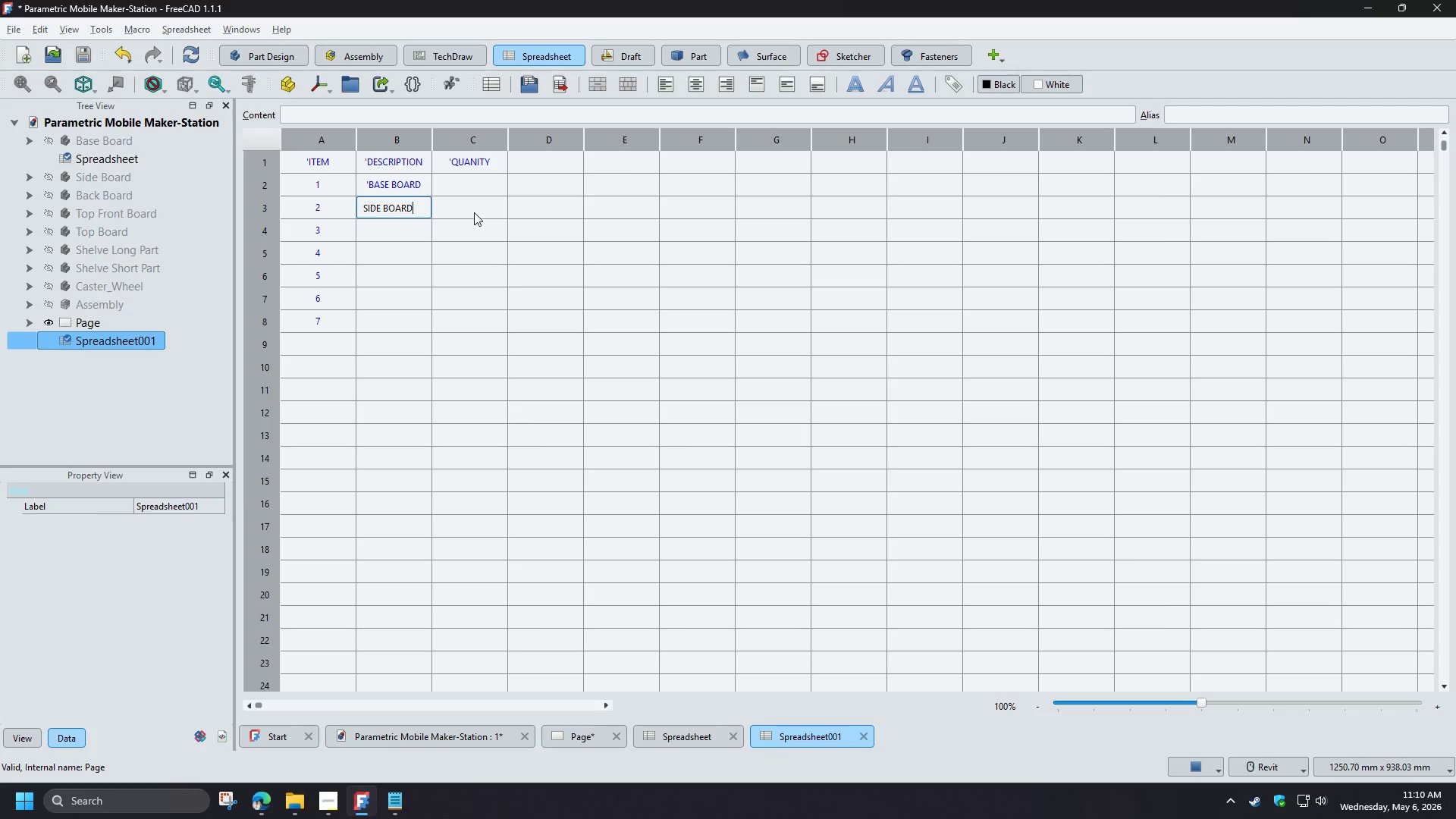 
left_click([474, 212])
 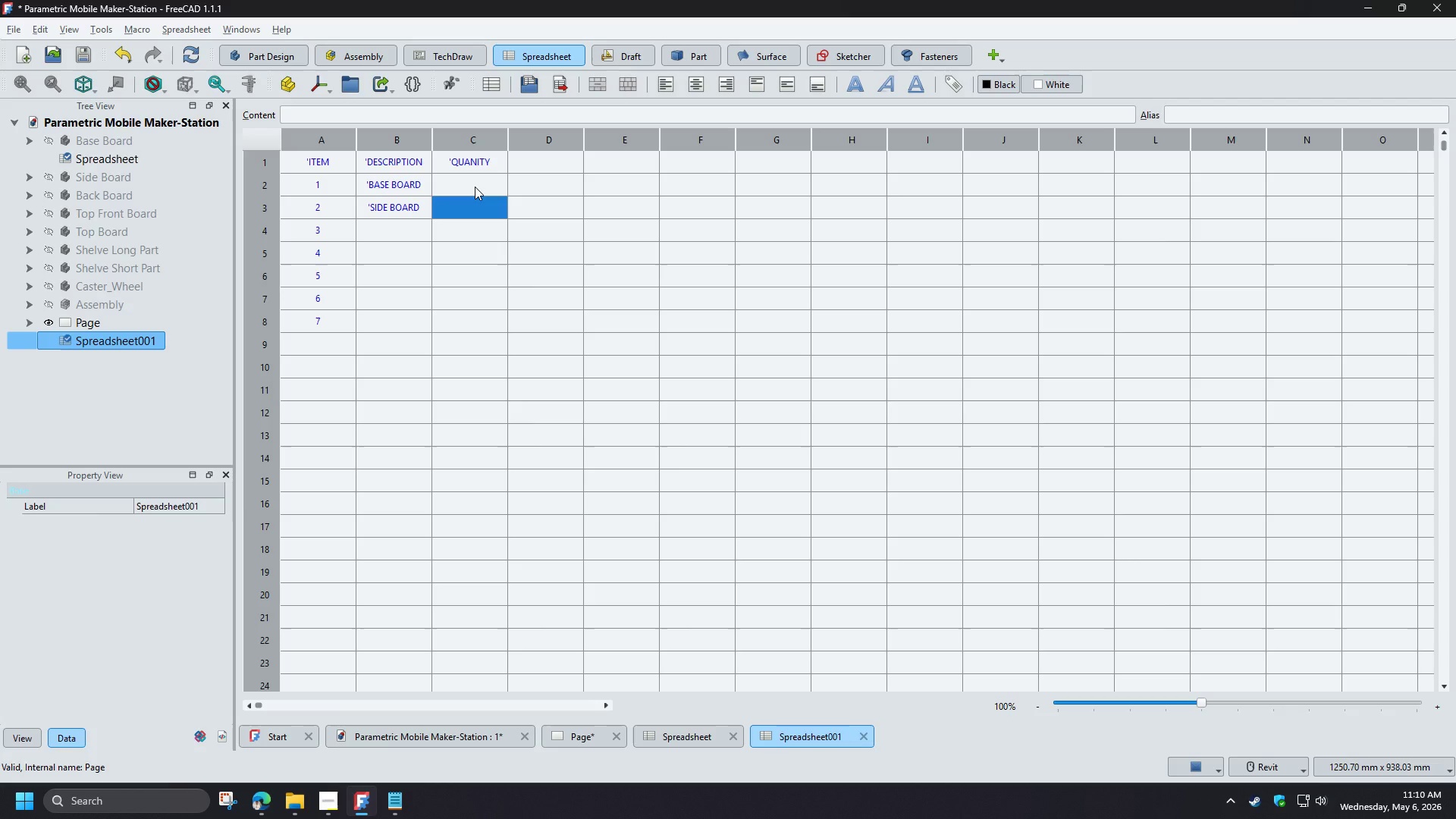 
key(2)
 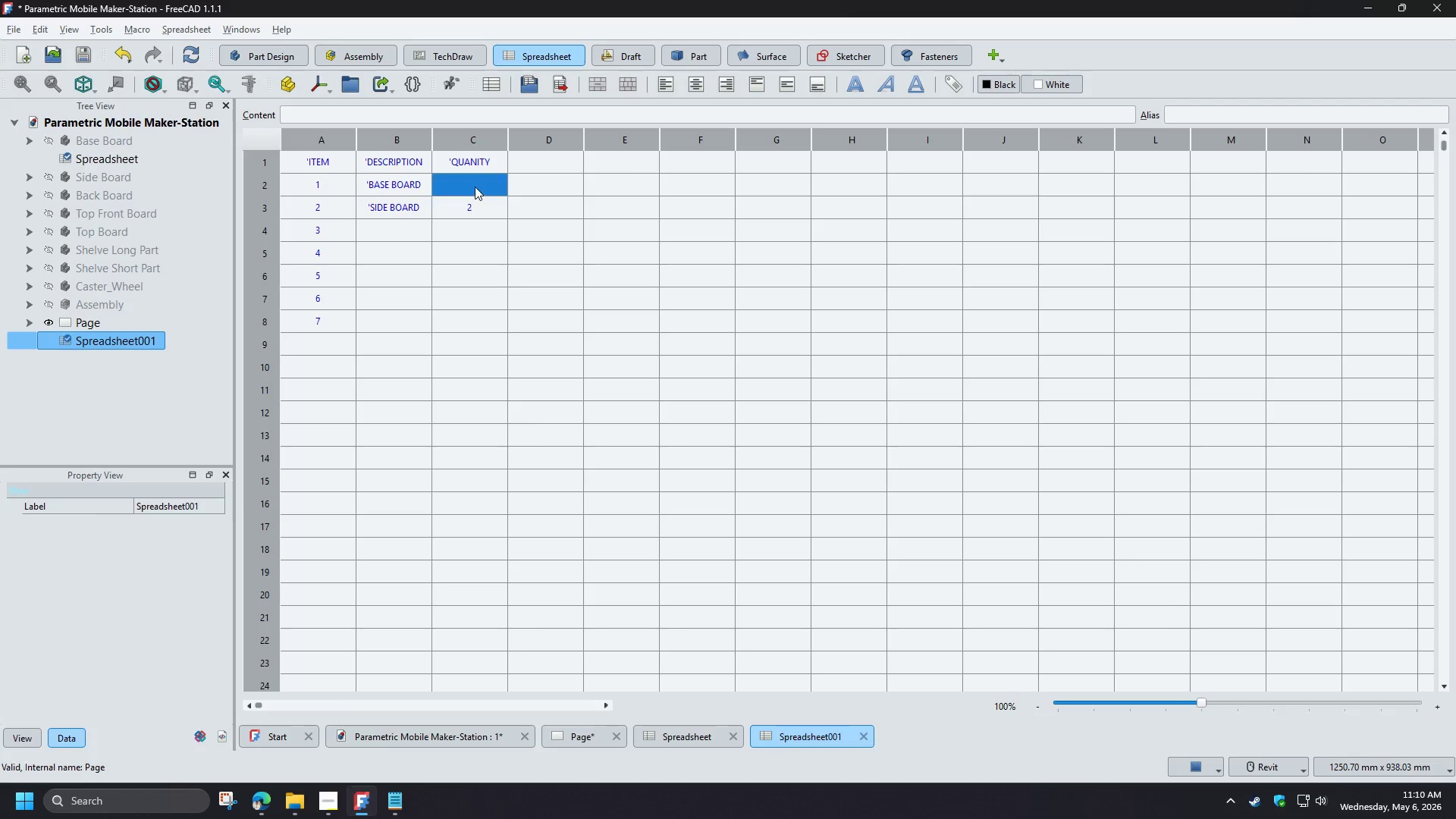 
left_click([475, 187])
 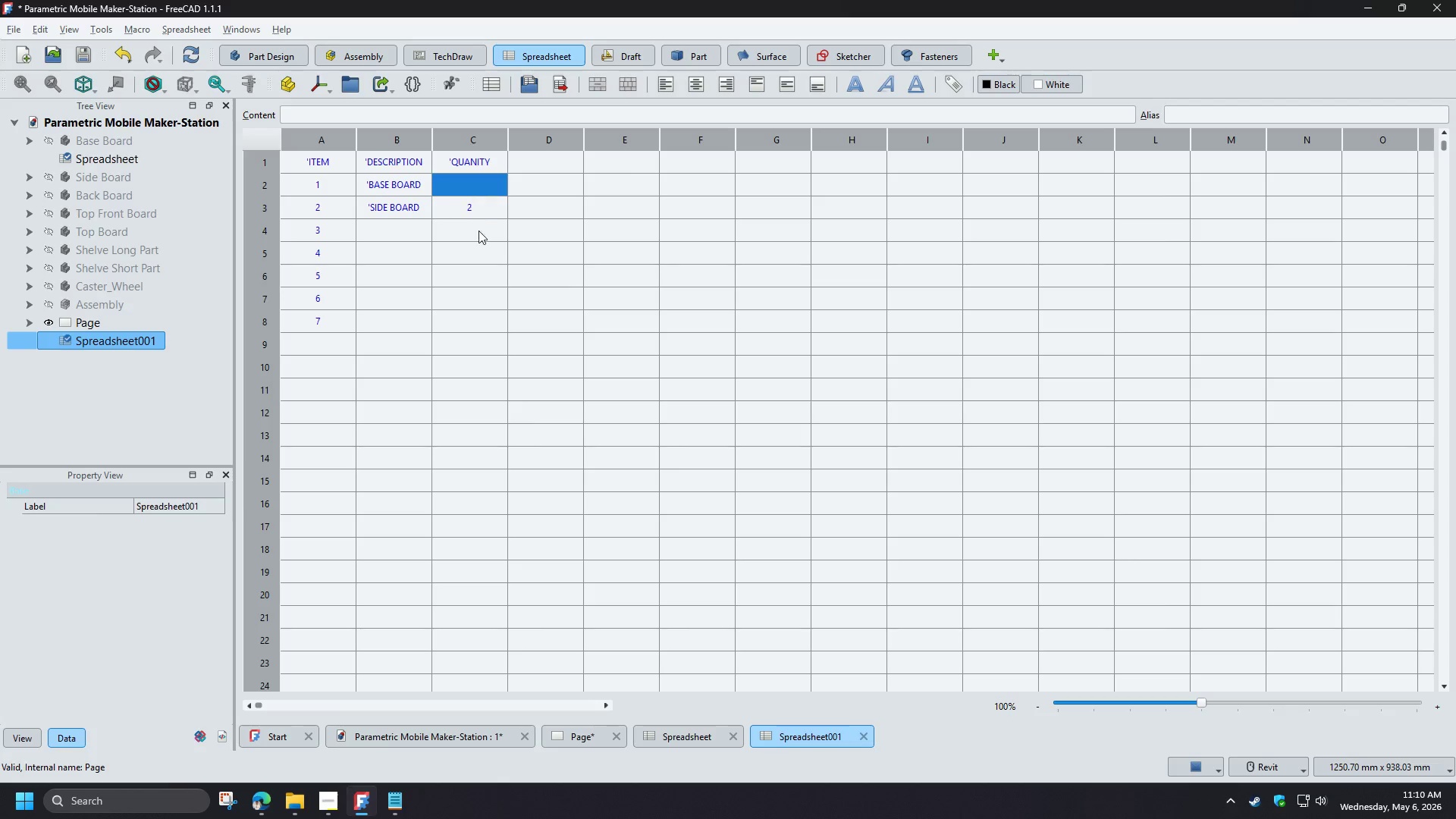 
key(1)
 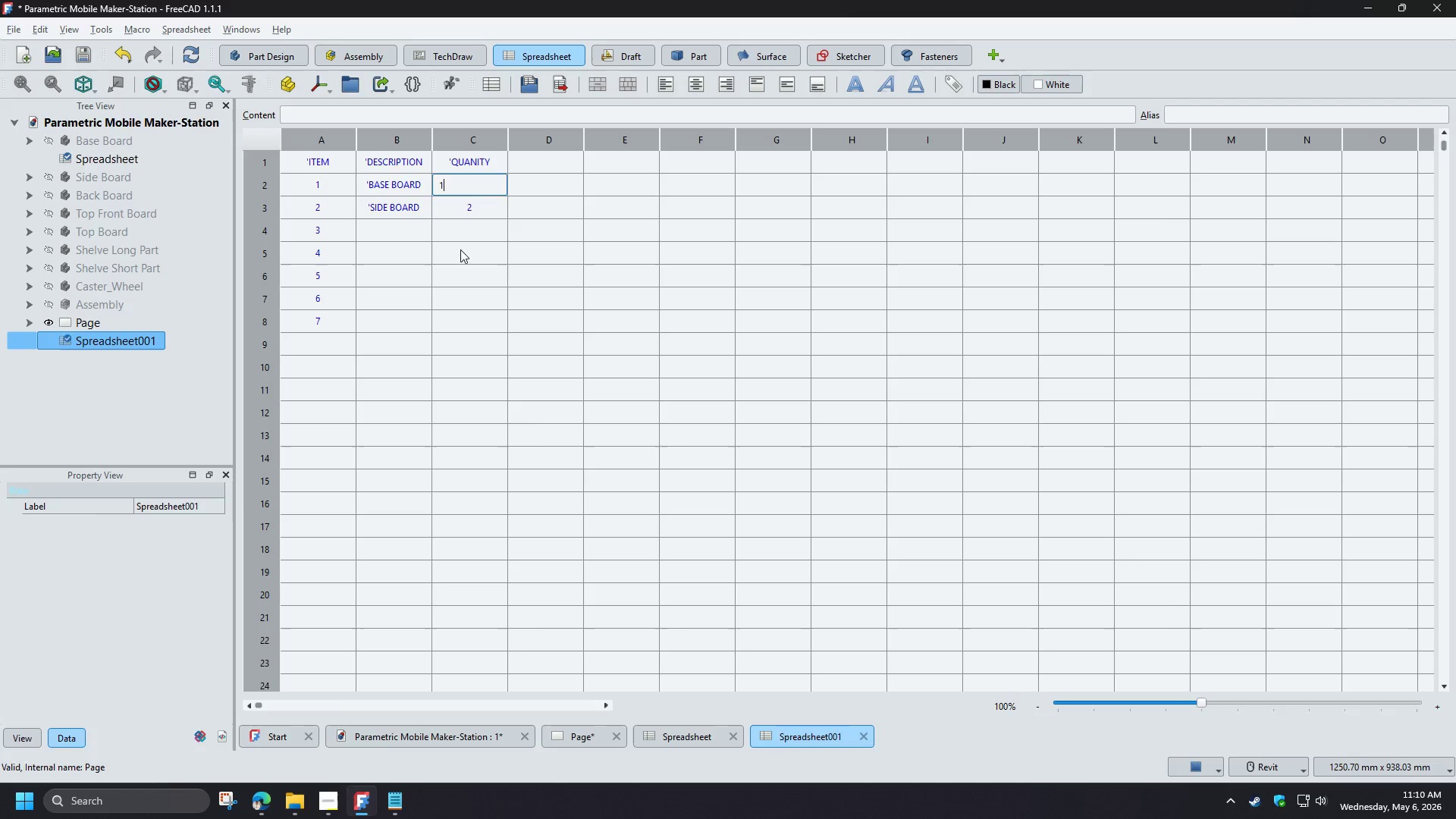 
double_click([460, 249])
 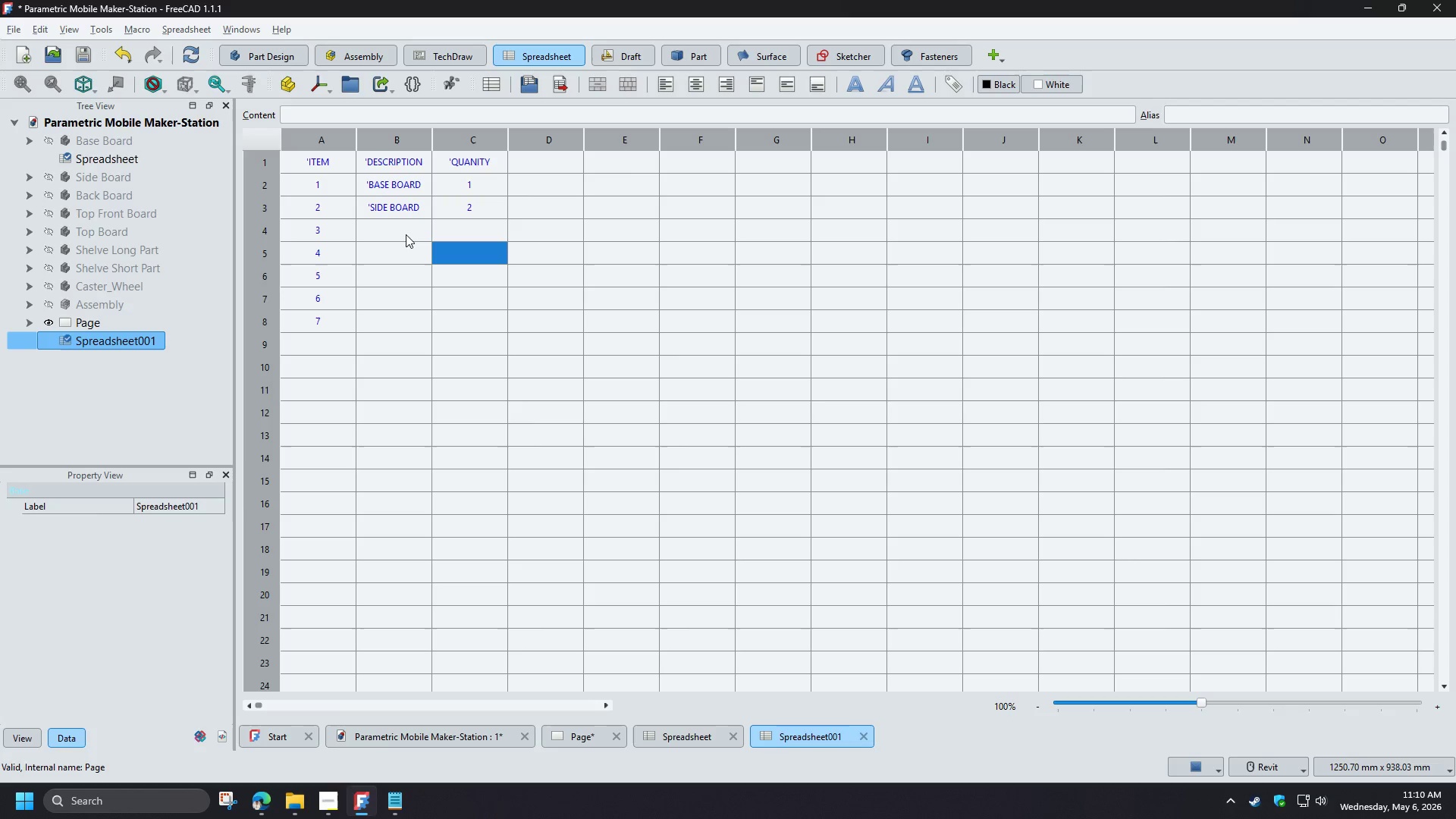 
left_click([403, 234])
 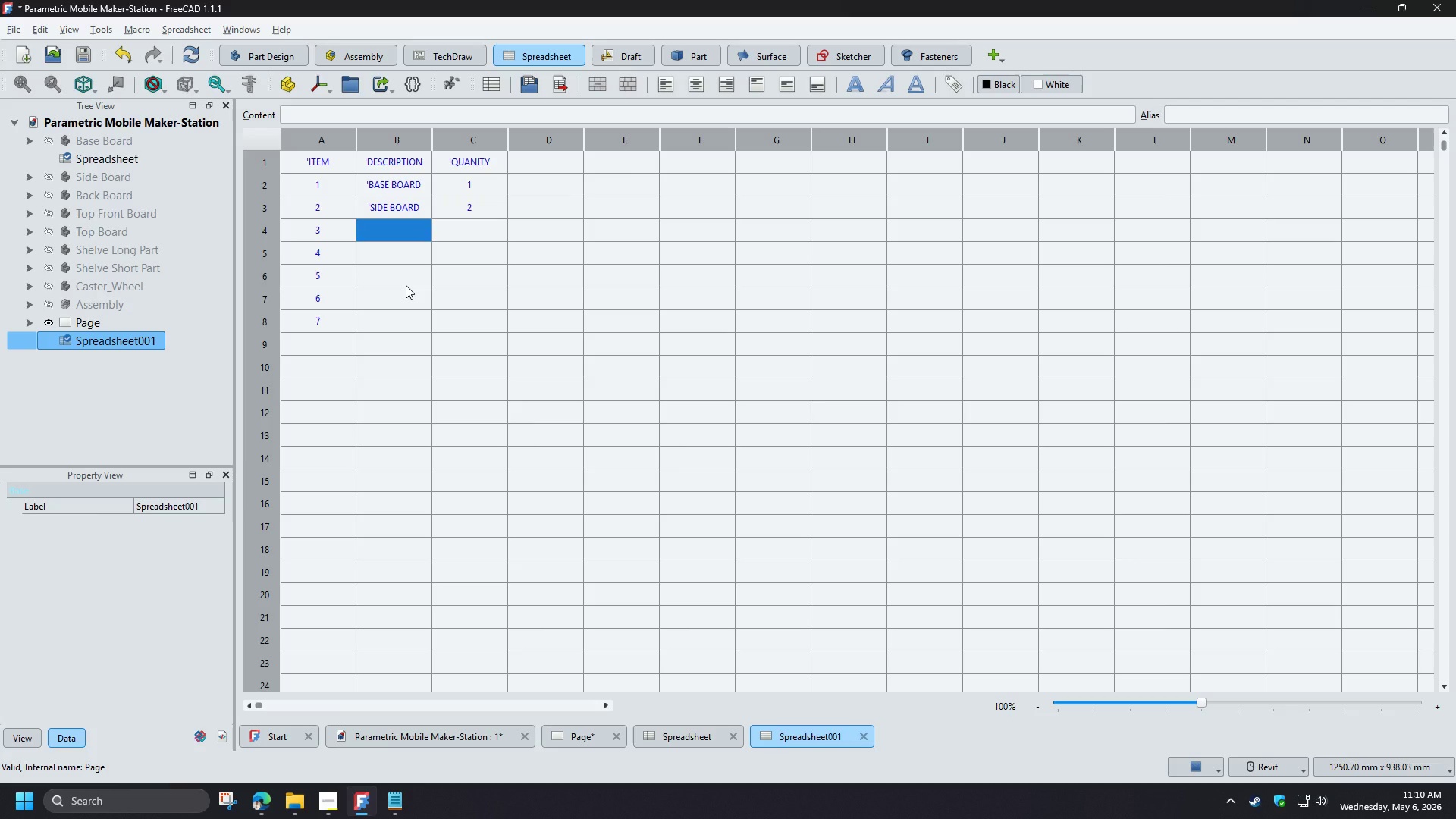 
type(rear)
key(Backspace)
key(Backspace)
key(Backspace)
key(Backspace)
type(back board)
 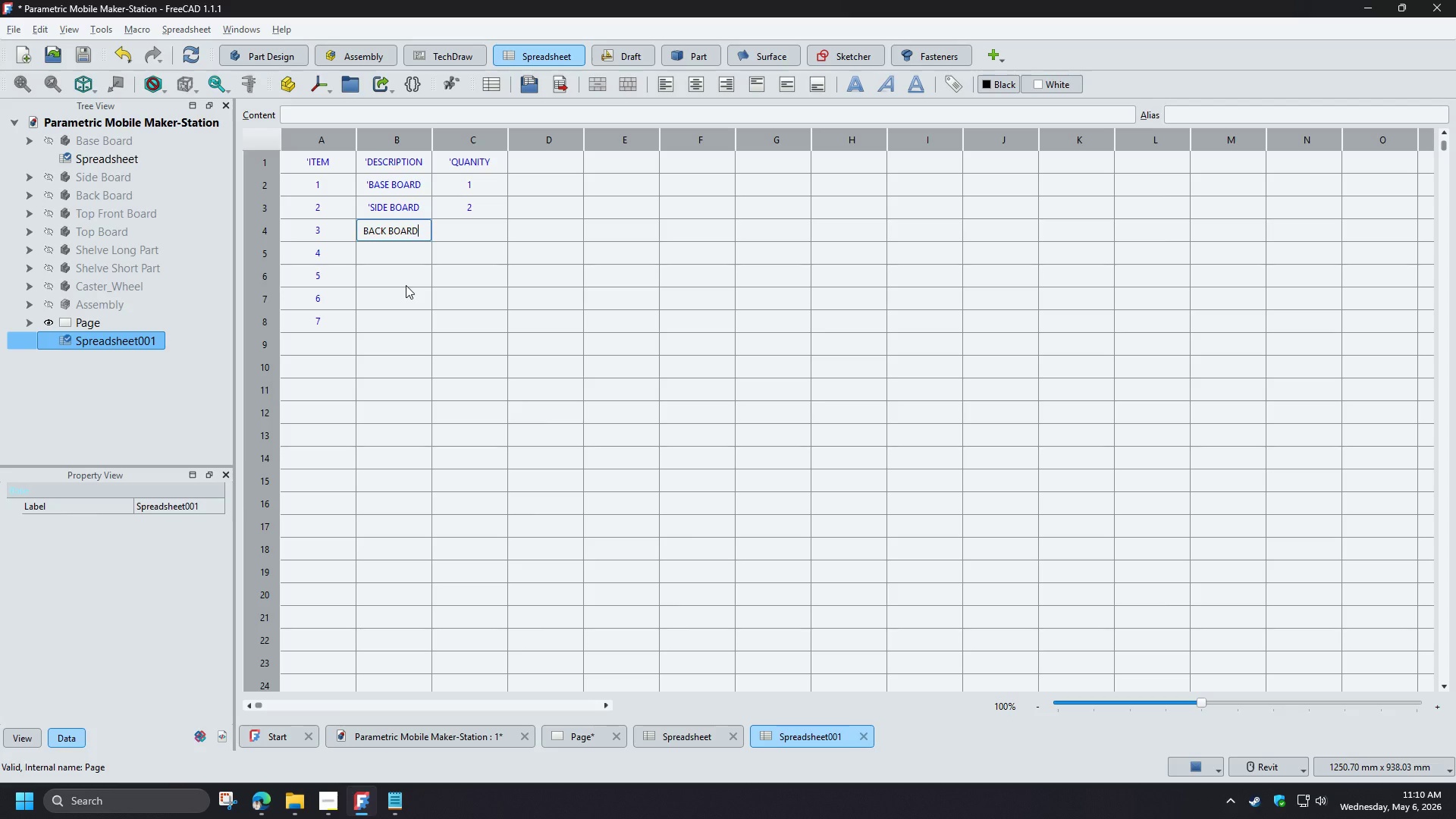 
left_click([406, 285])
 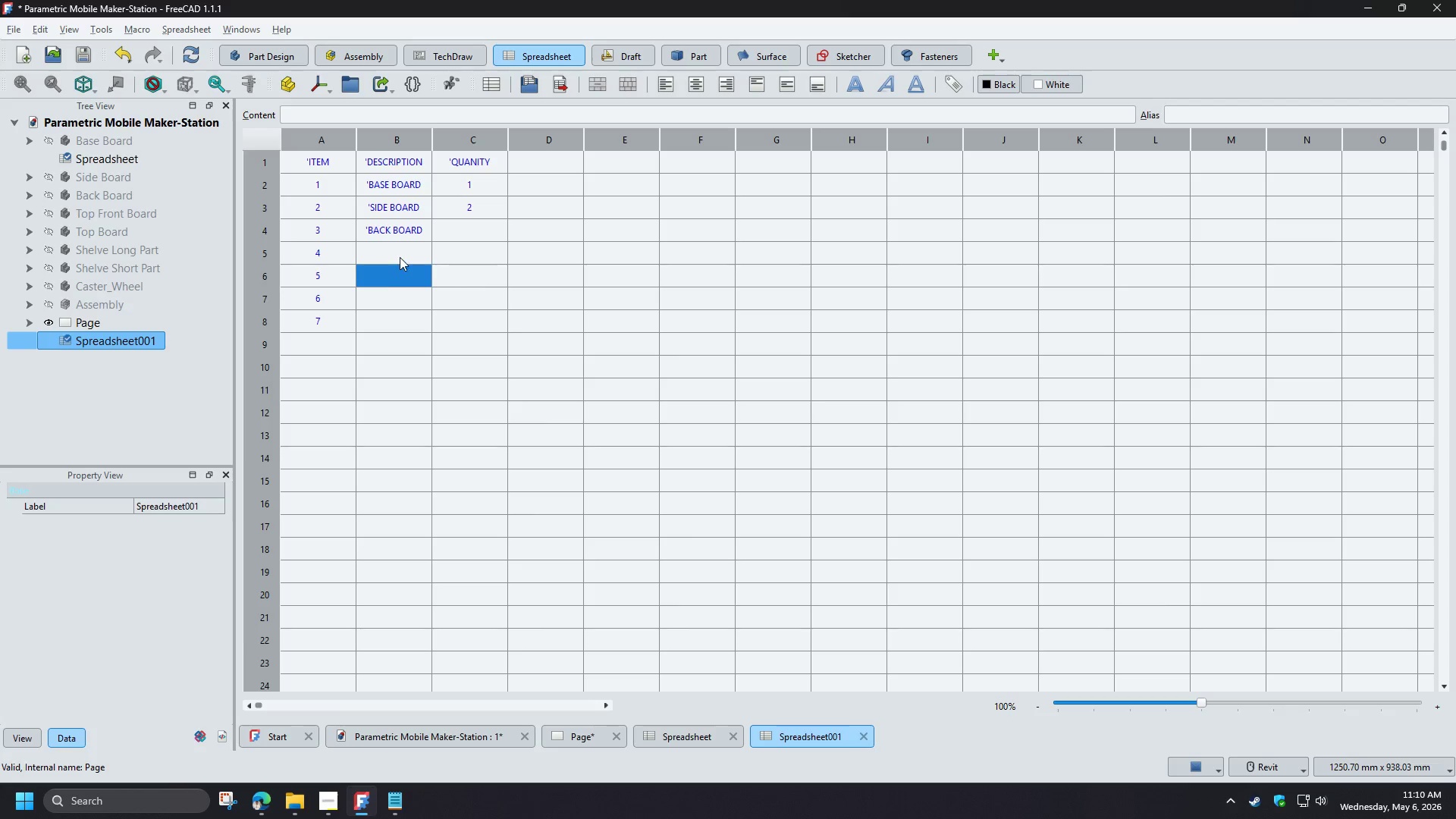 
left_click([400, 257])
 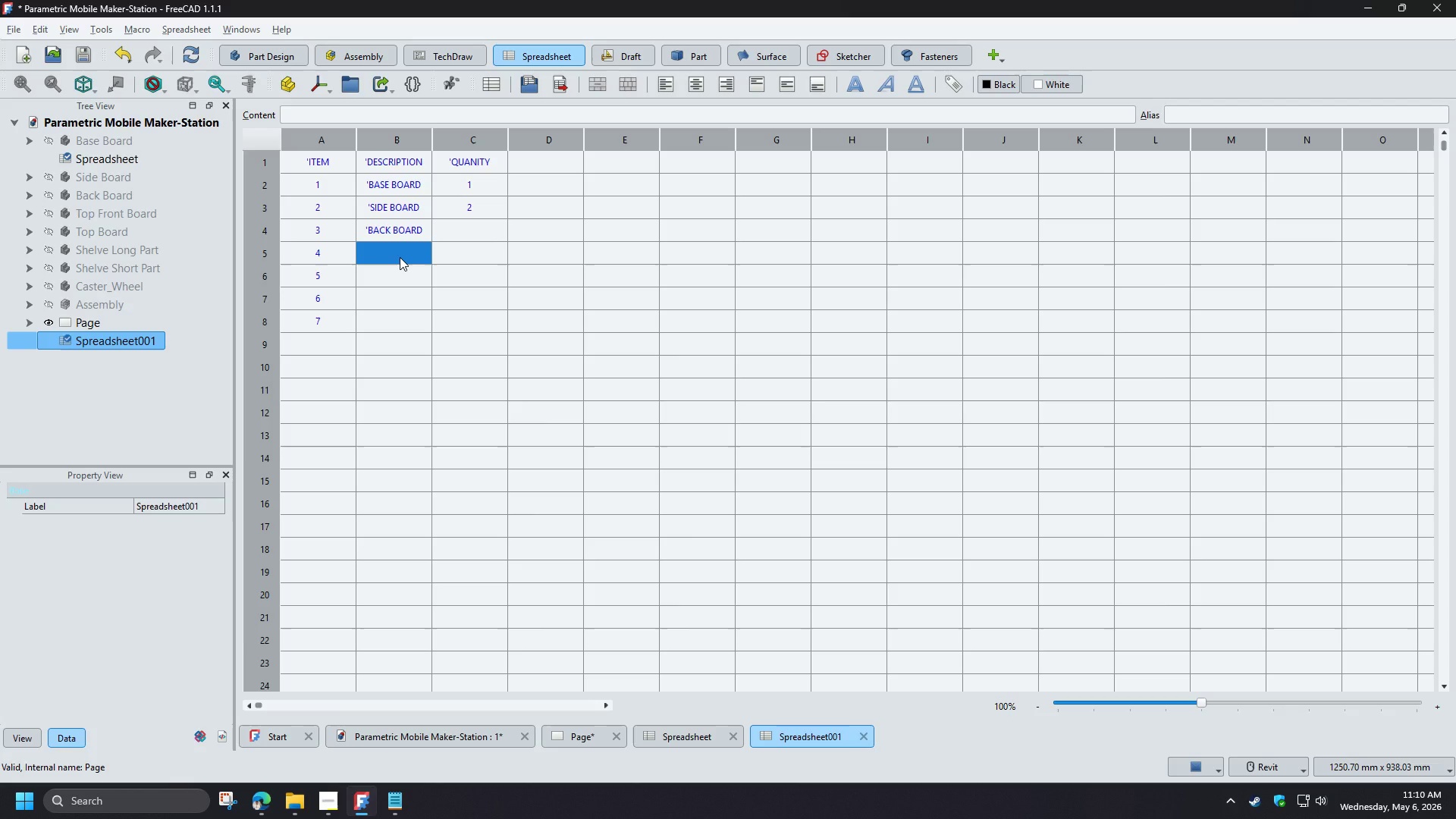 
wait(6.84)
 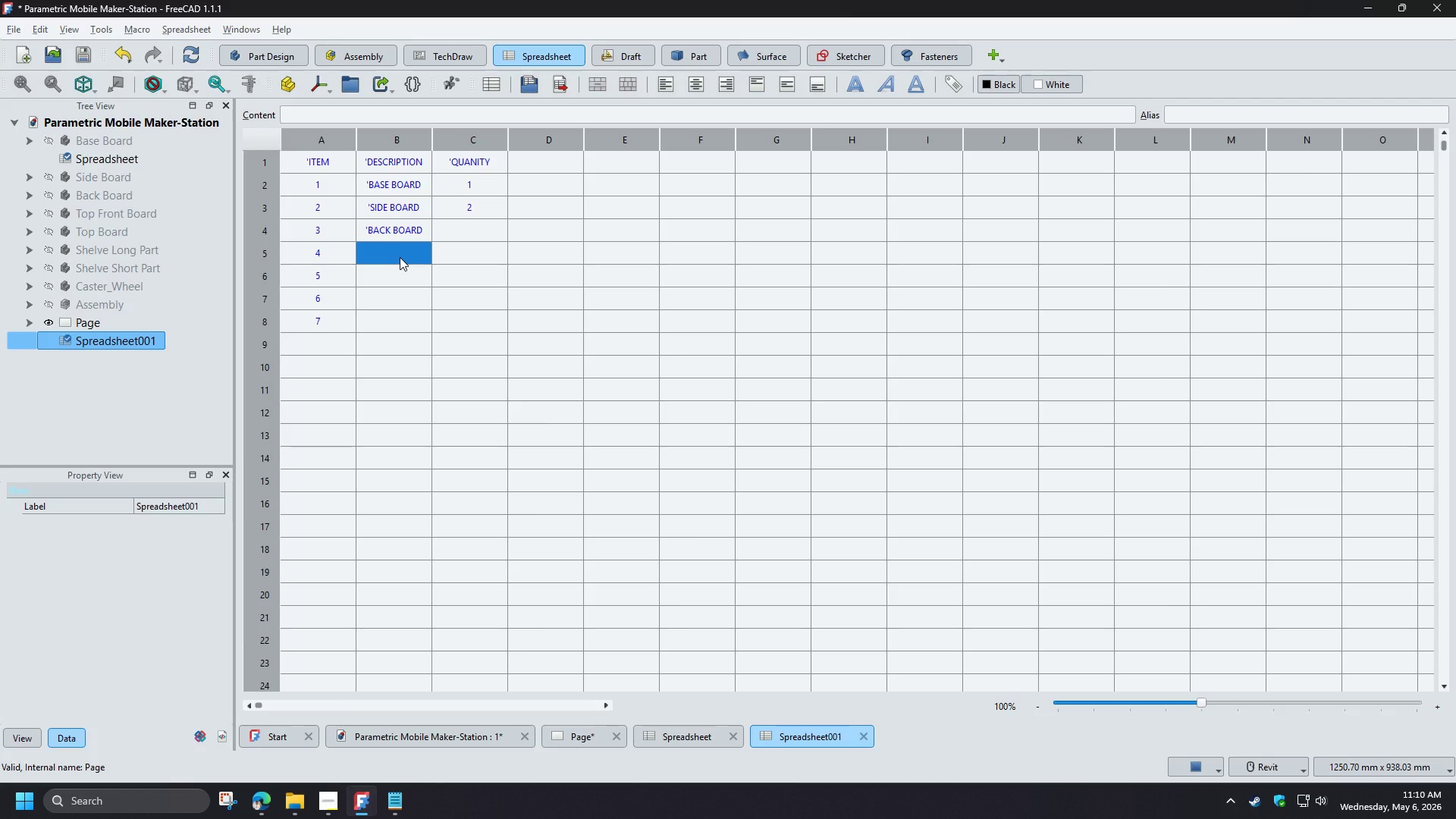 
type(top board)
 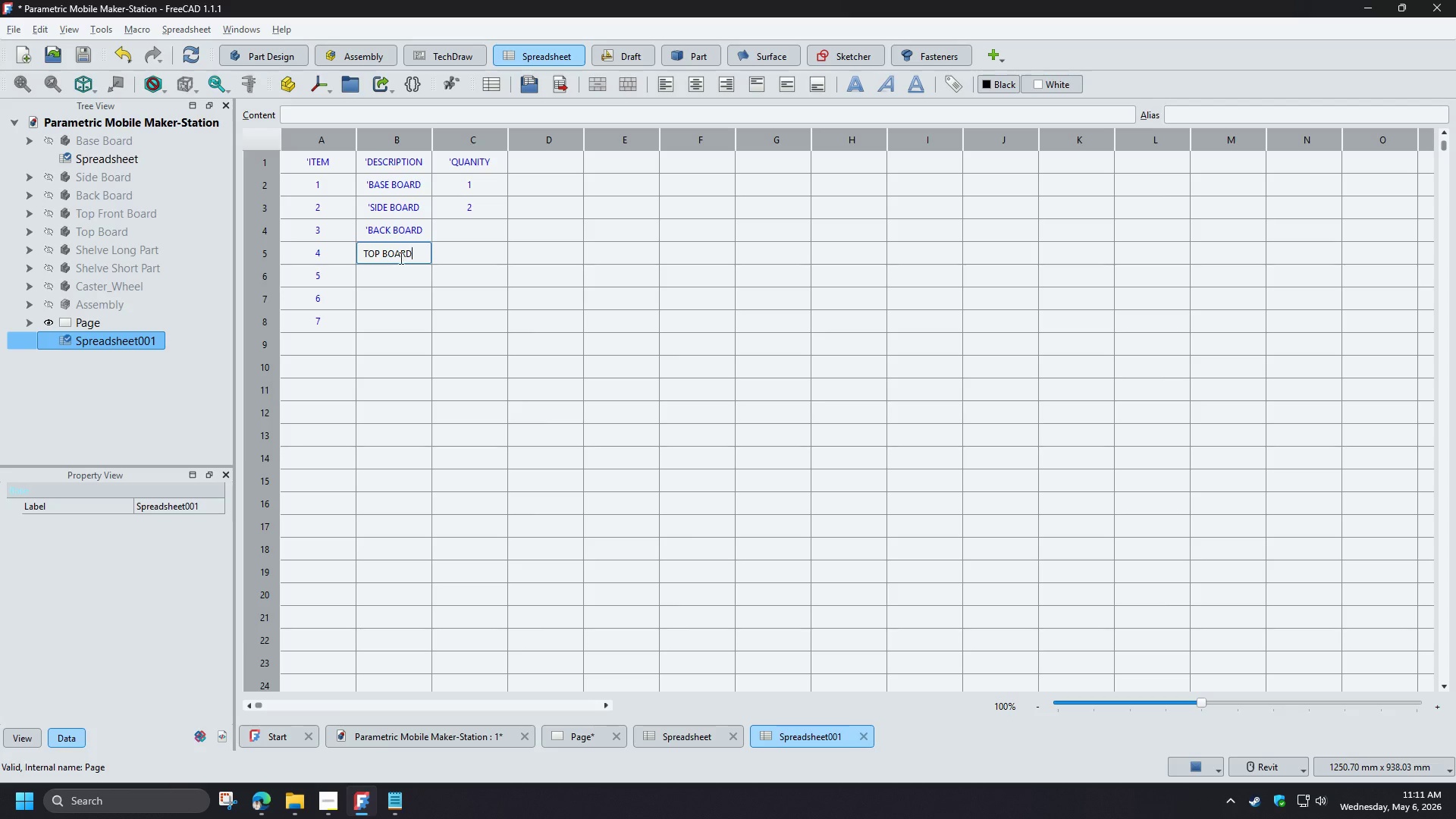 
left_click([400, 274])
 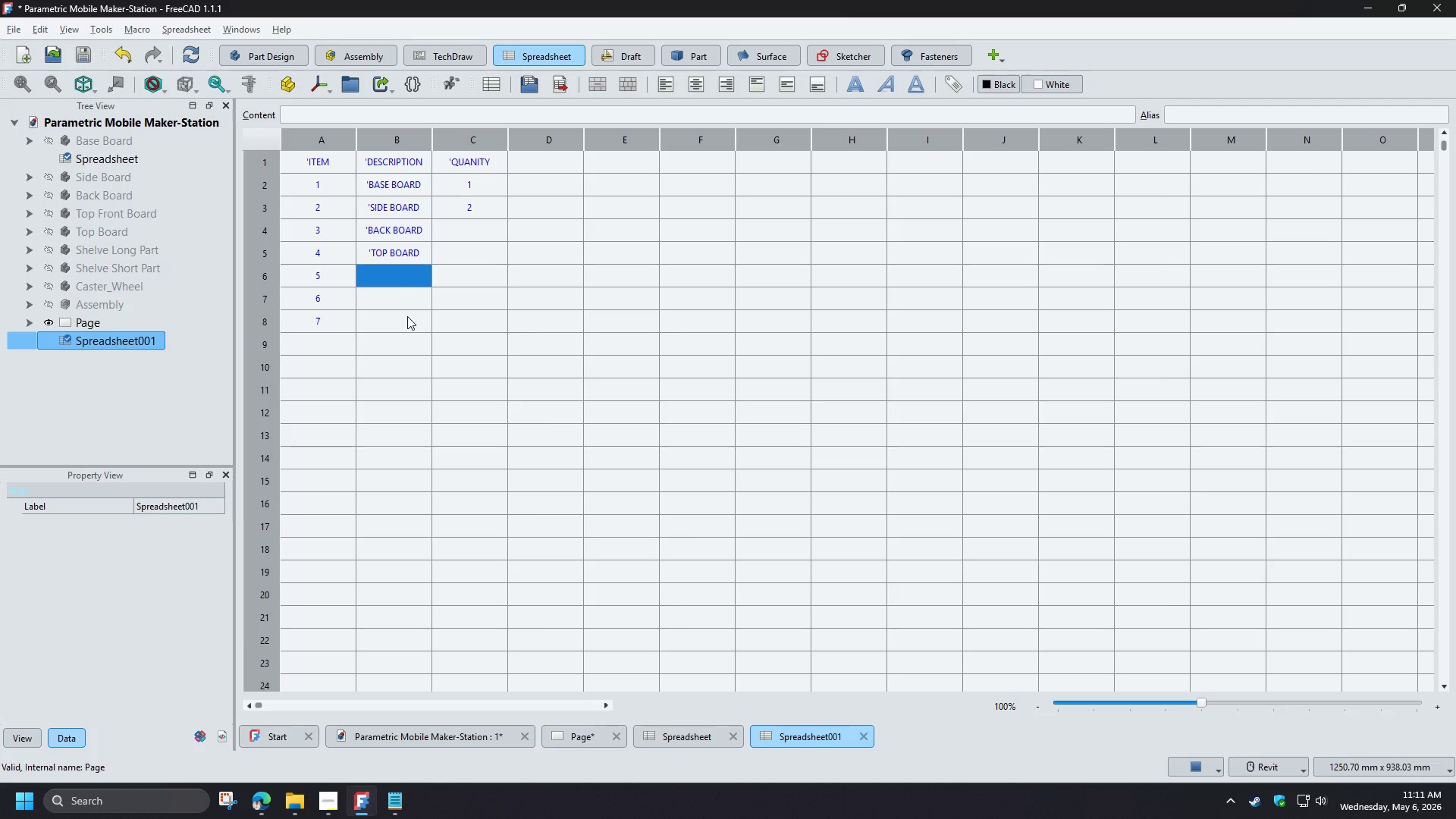 
type(top boar)
key(Backspace)
key(Backspace)
key(Backspace)
key(Backspace)
type(front boaerd)
key(Backspace)
key(Backspace)
type(d)
 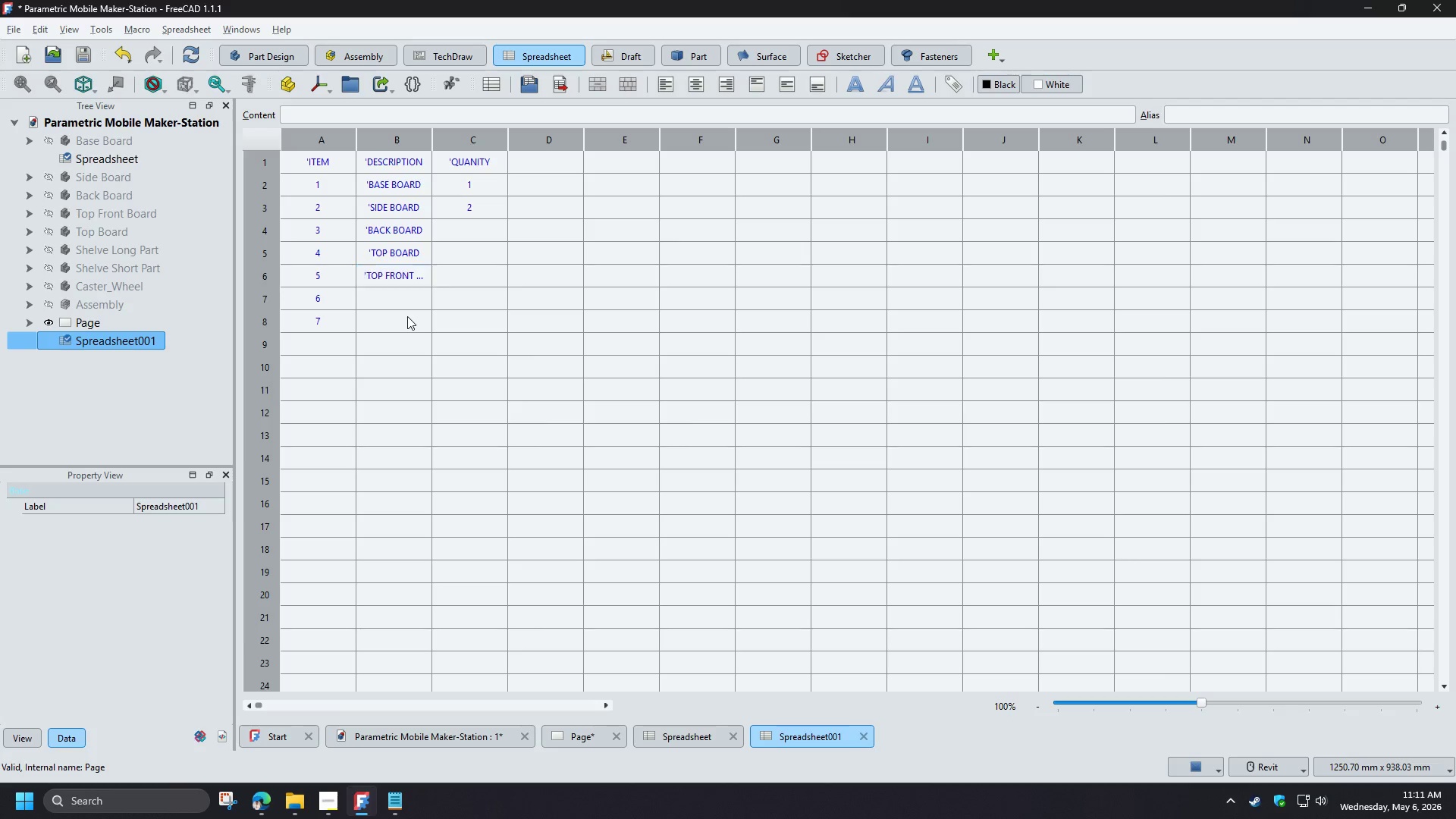 
left_click([407, 316])
 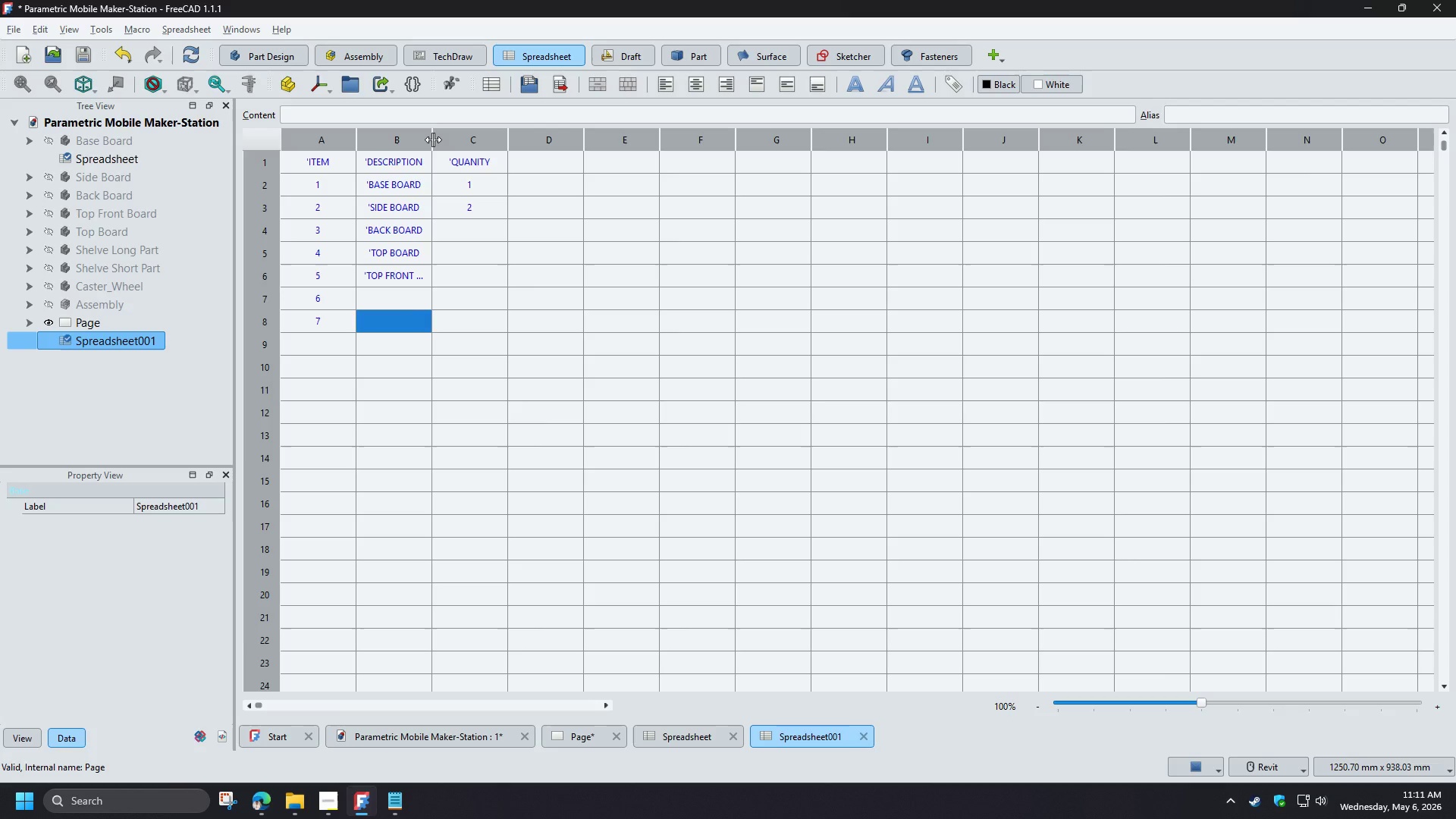 
left_click_drag(start_coordinate=[433, 140], to_coordinate=[459, 144])
 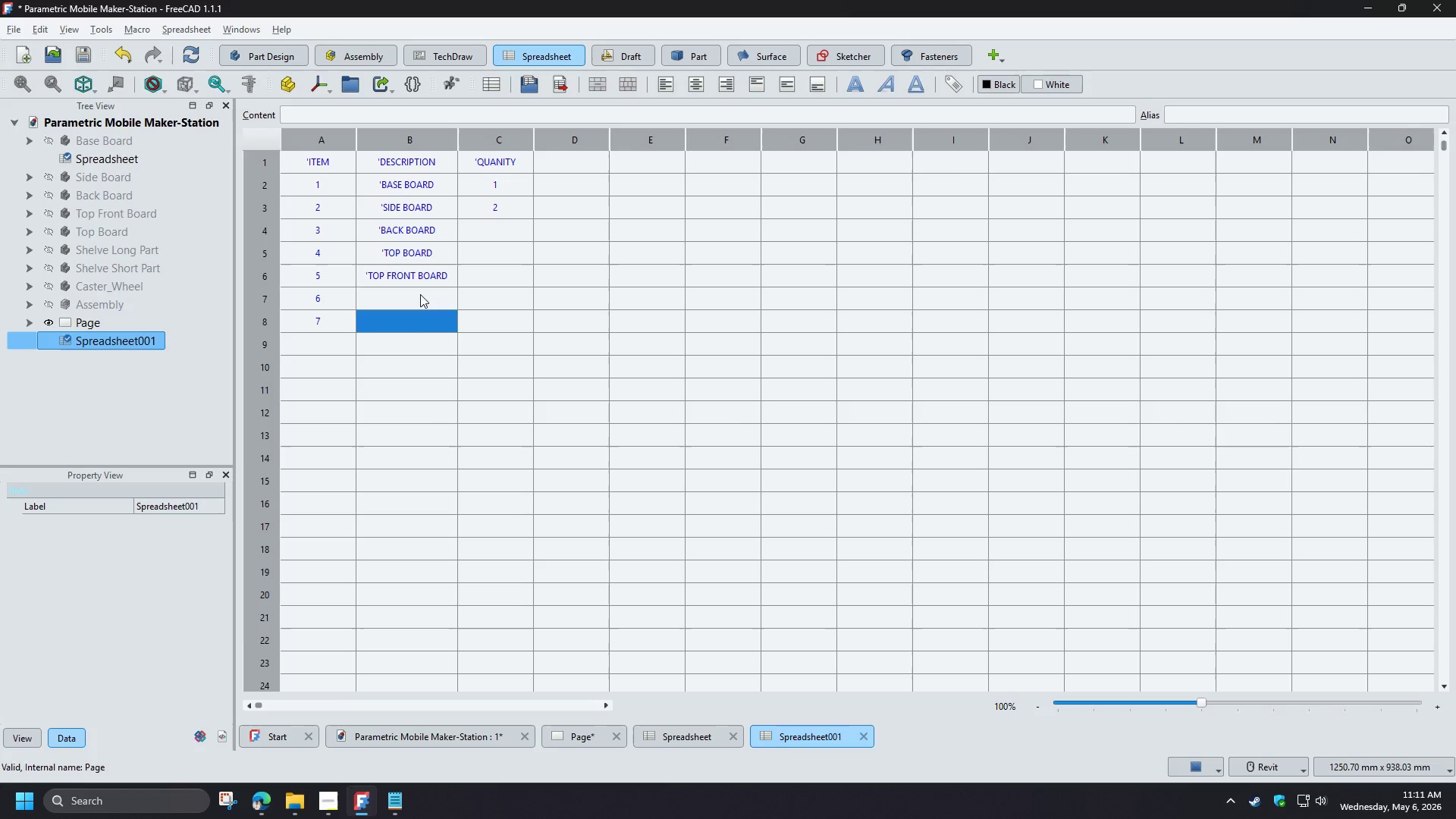 
left_click([420, 294])
 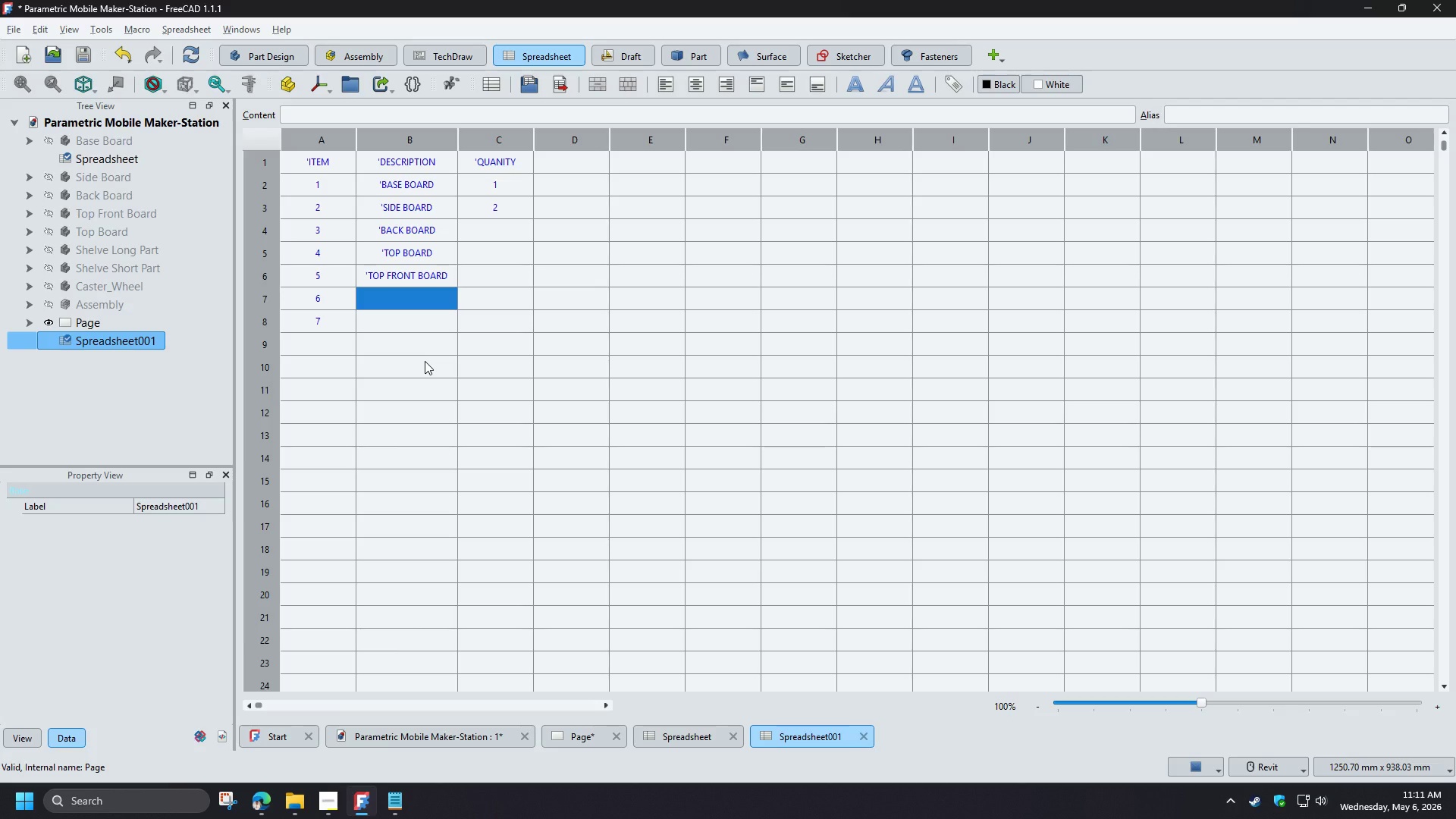 
wait(10.17)
 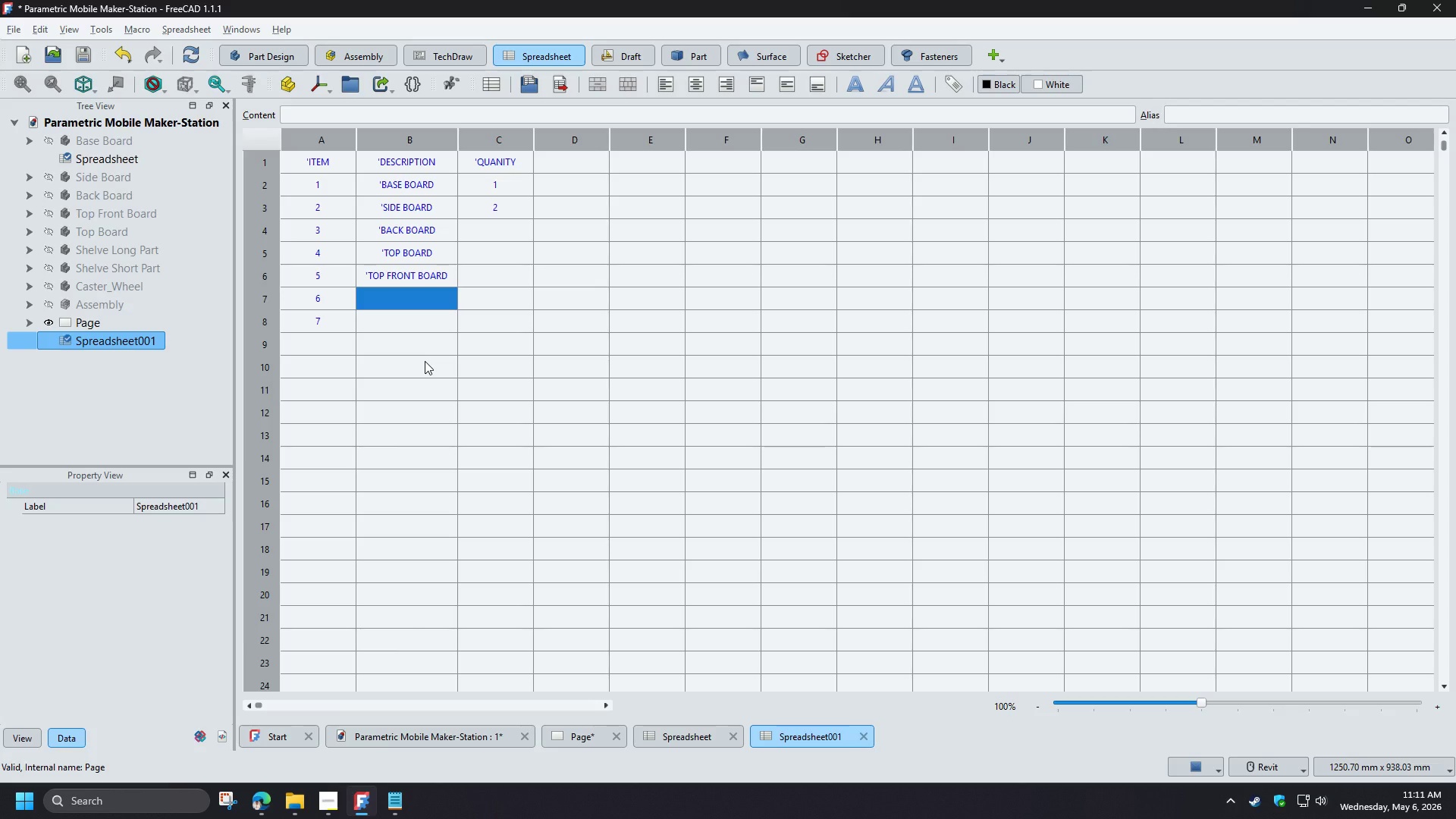 
type(sheelve)
key(Backspace)
key(Backspace)
key(Backspace)
key(Backspace)
type(lve lon)
 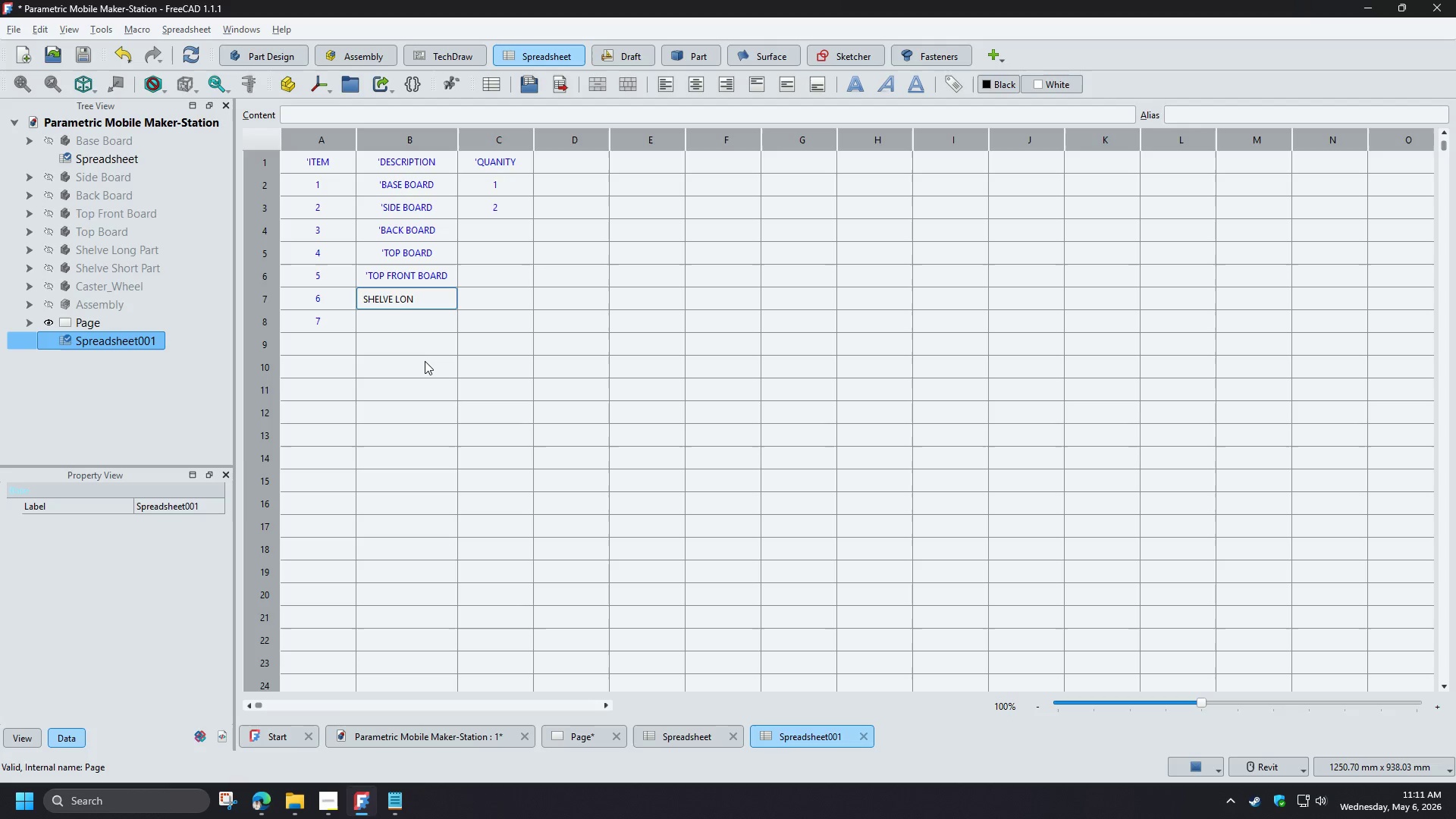 
key(G)
 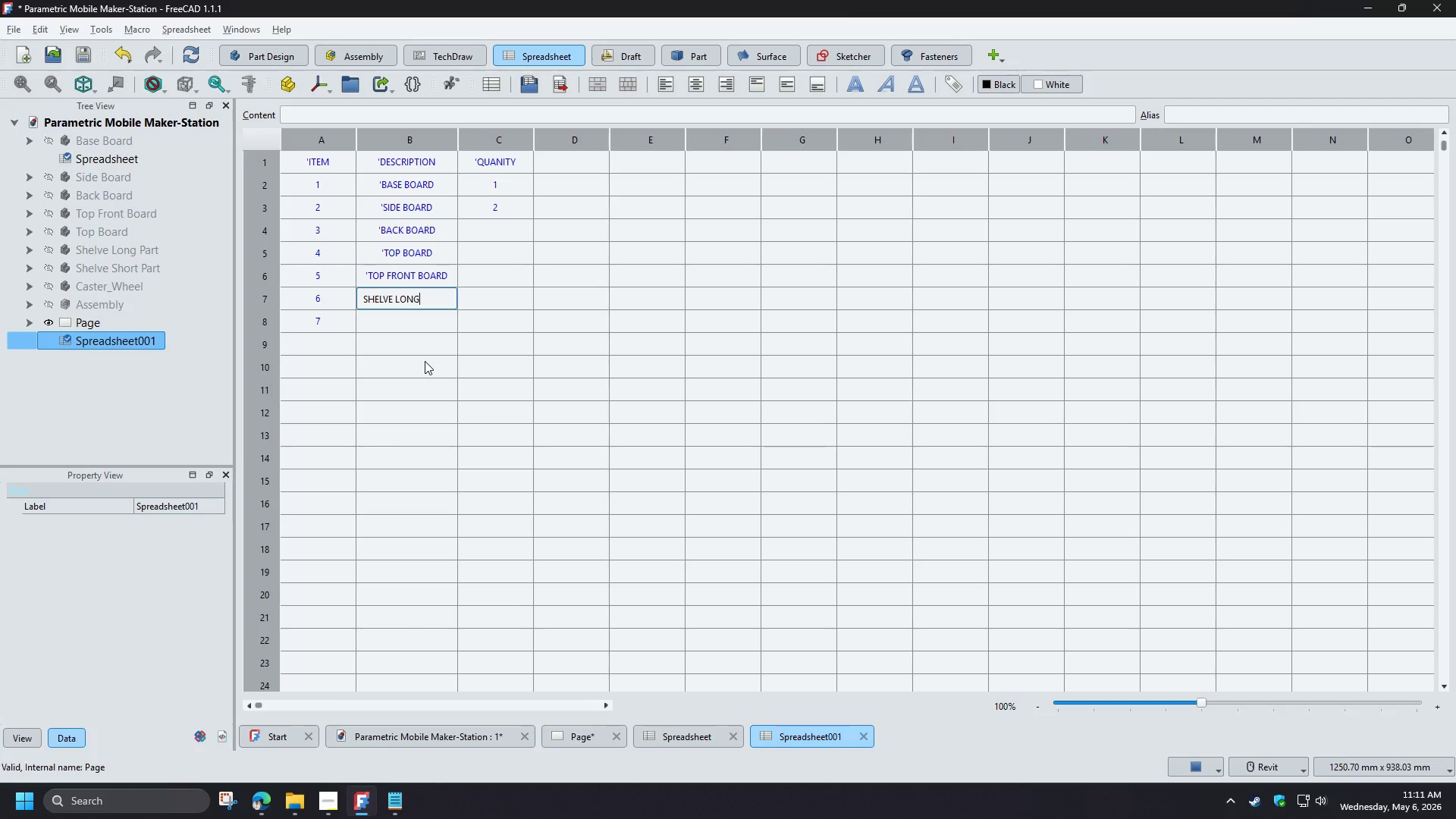 
key(Enter)
 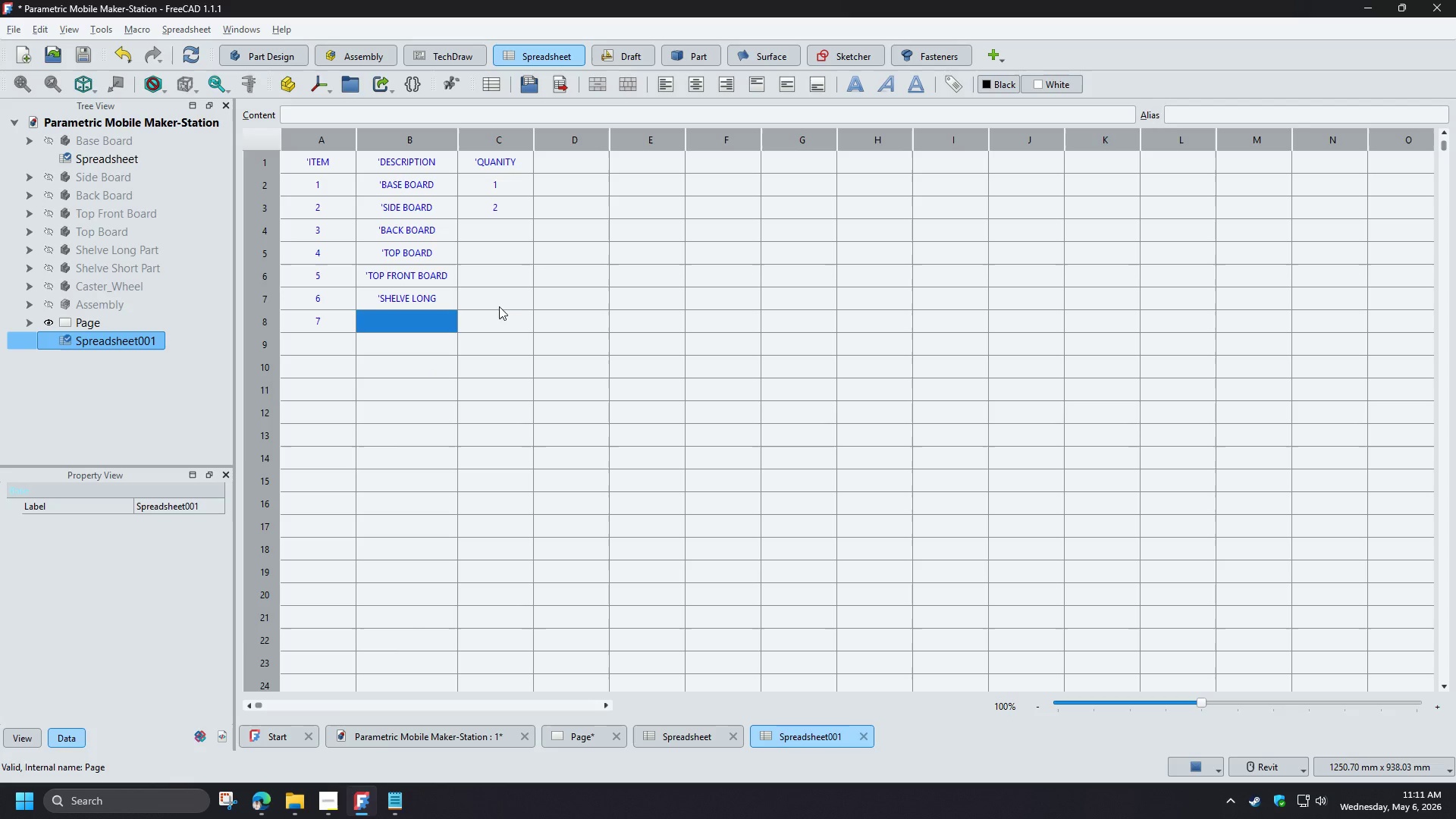 
left_click([501, 300])
 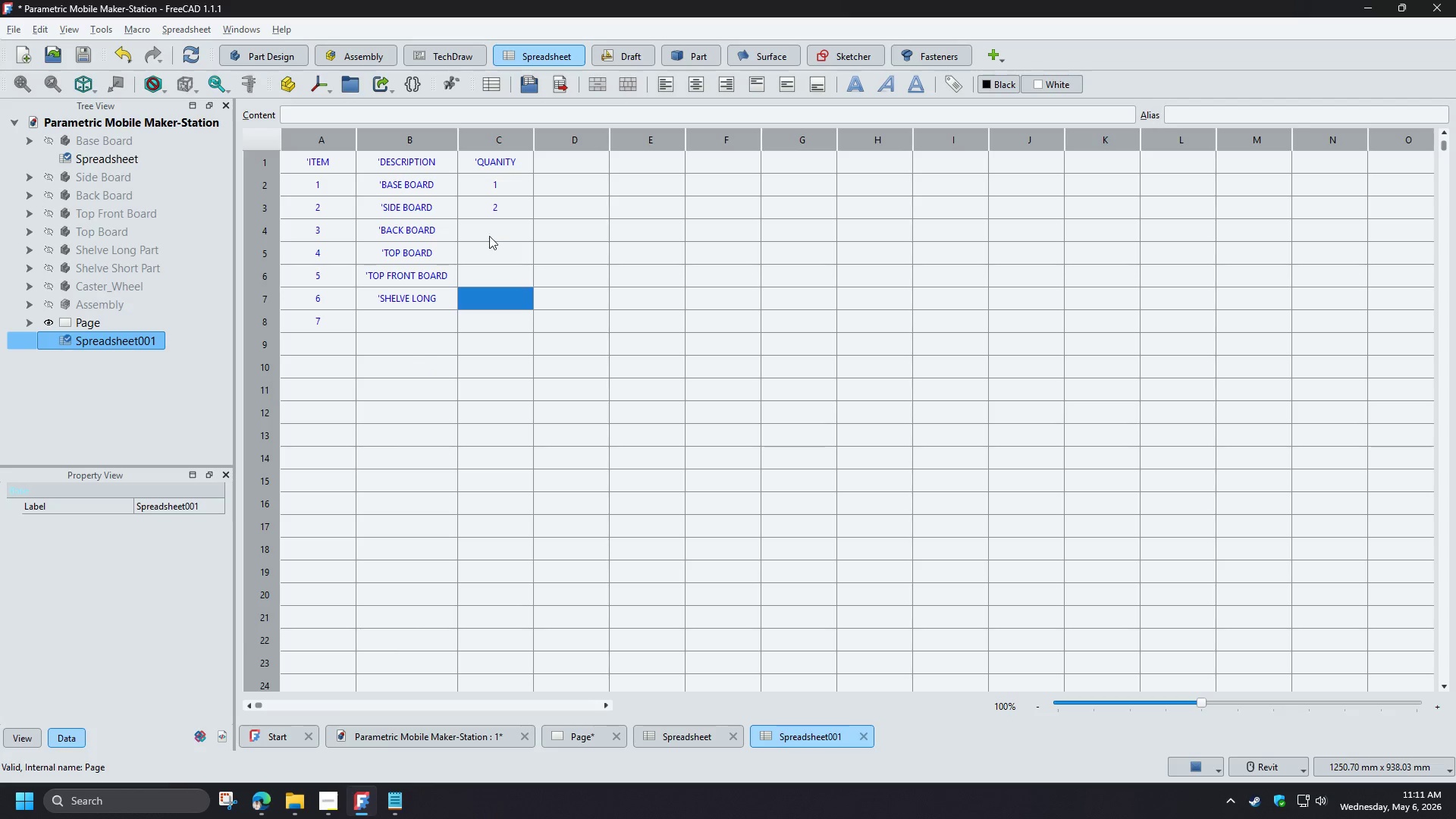 
left_click([488, 232])
 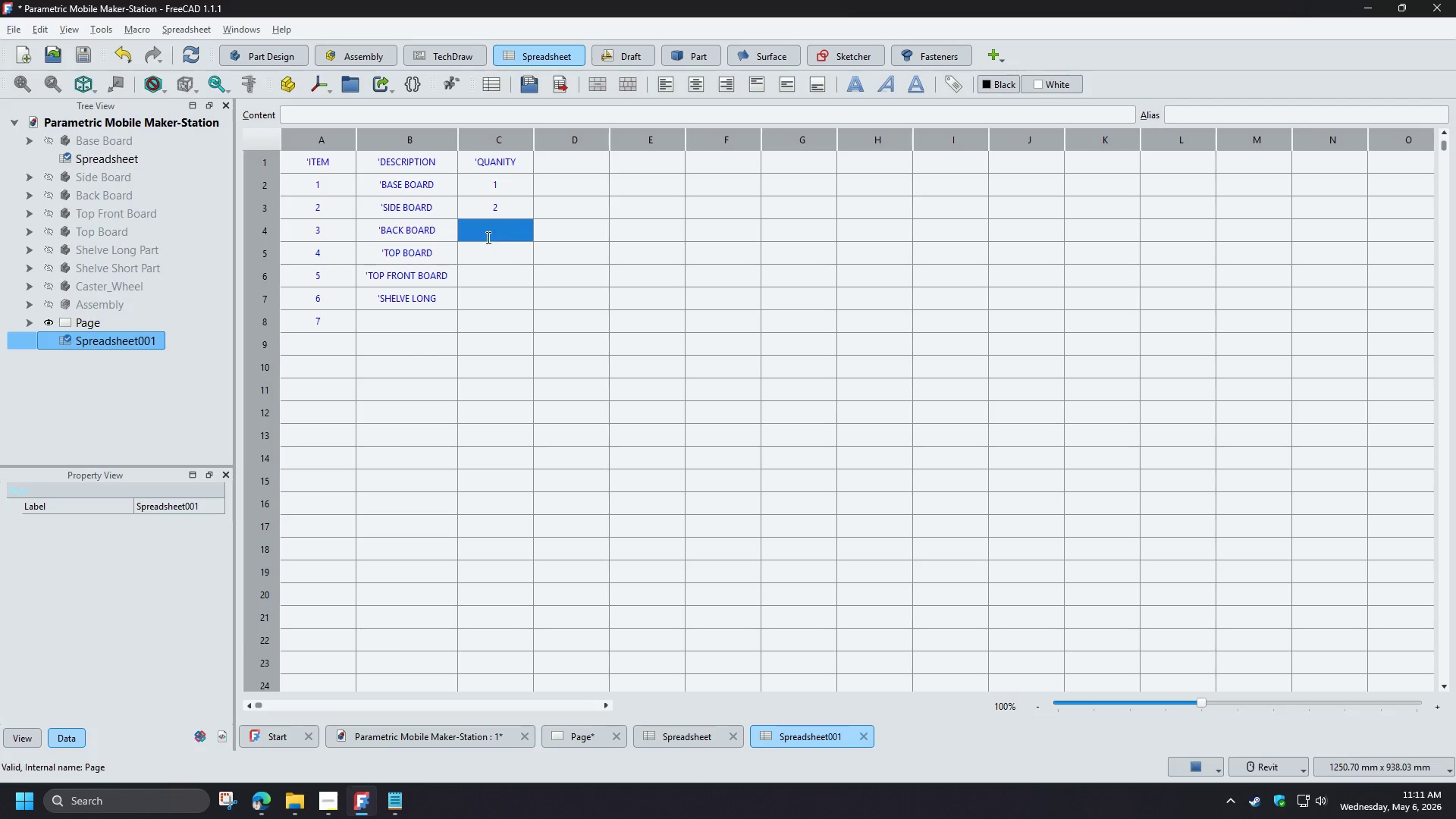 
type(11)
 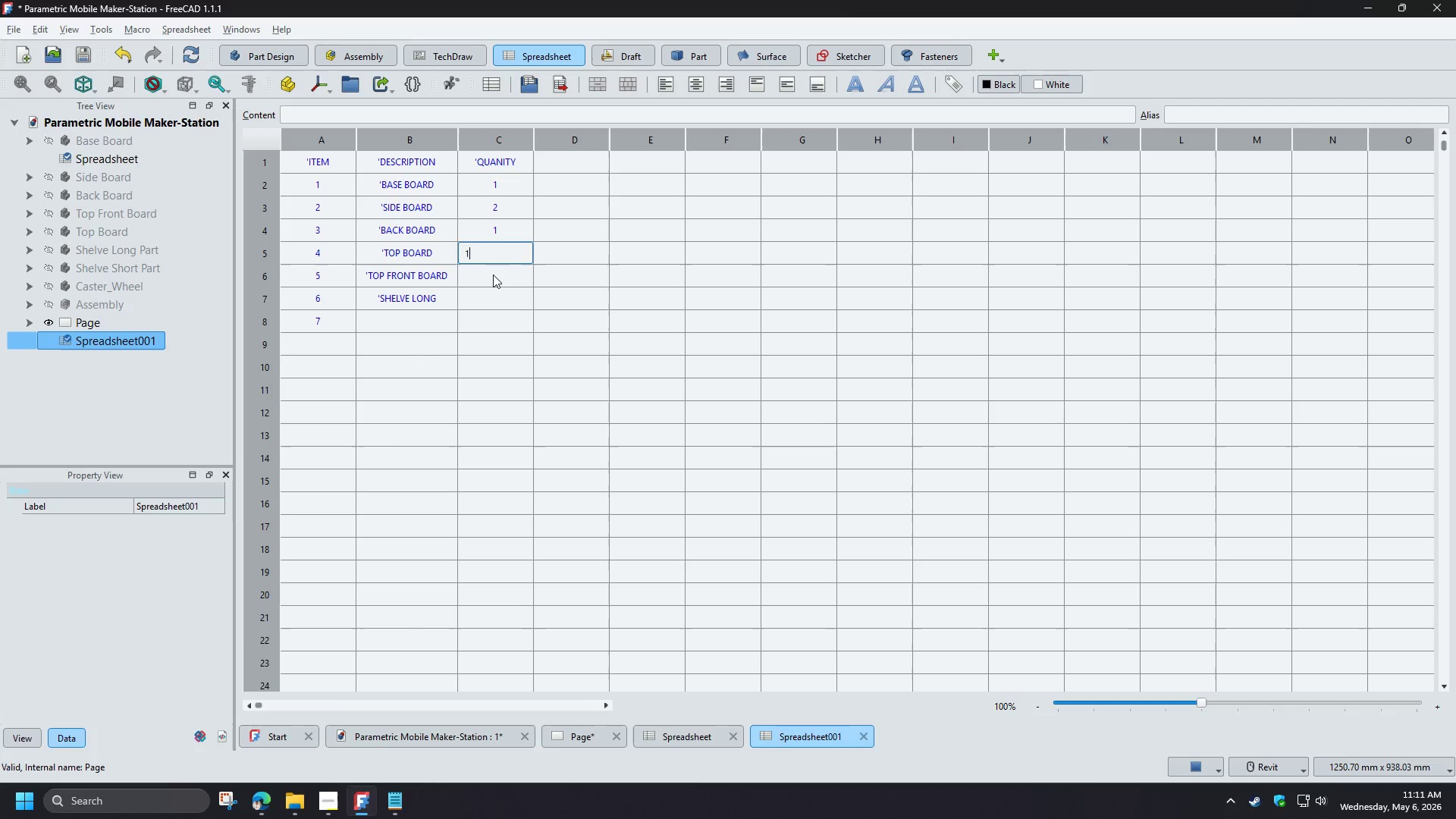 
triple_click([493, 275])
 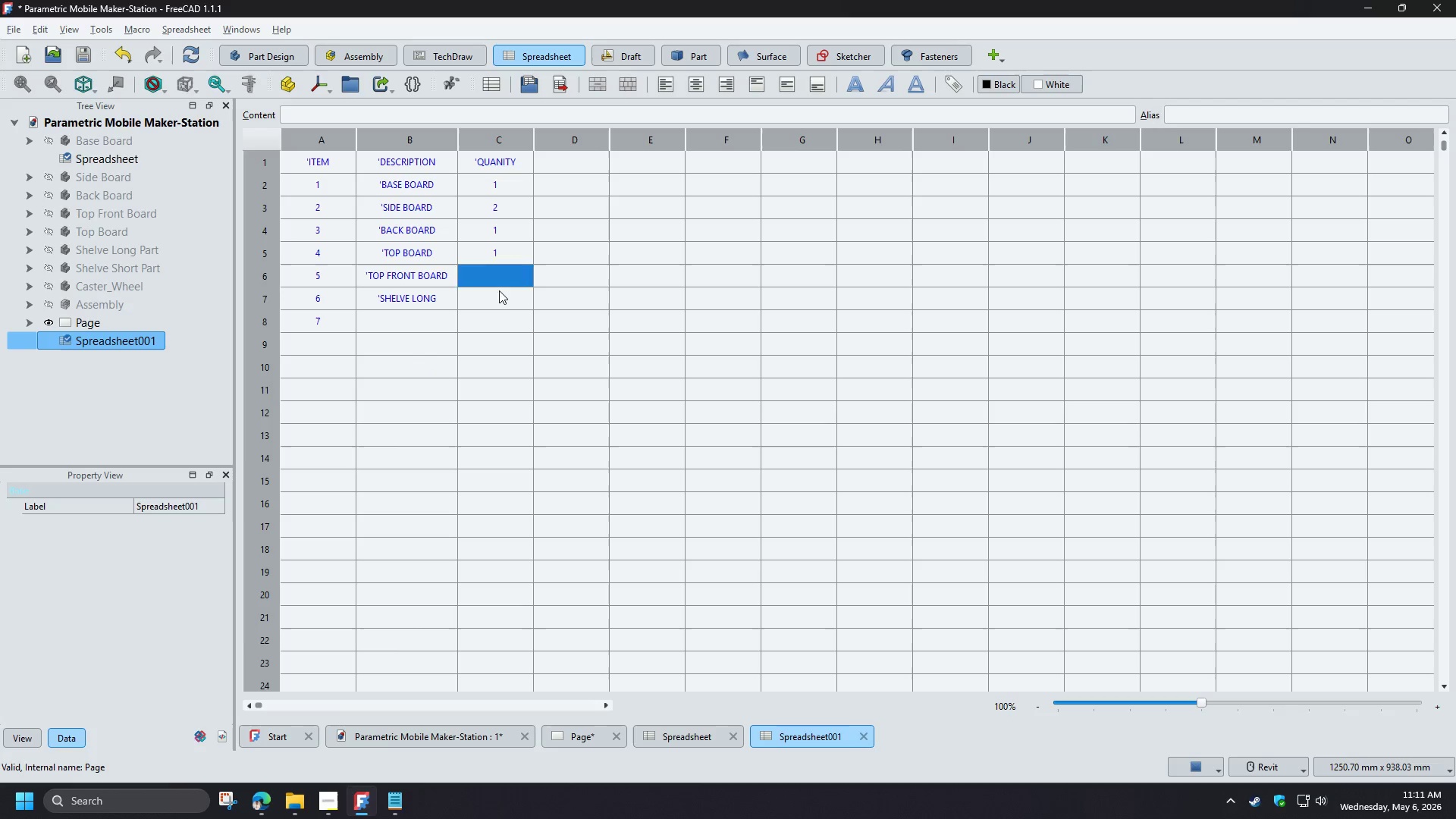 
key(1)
 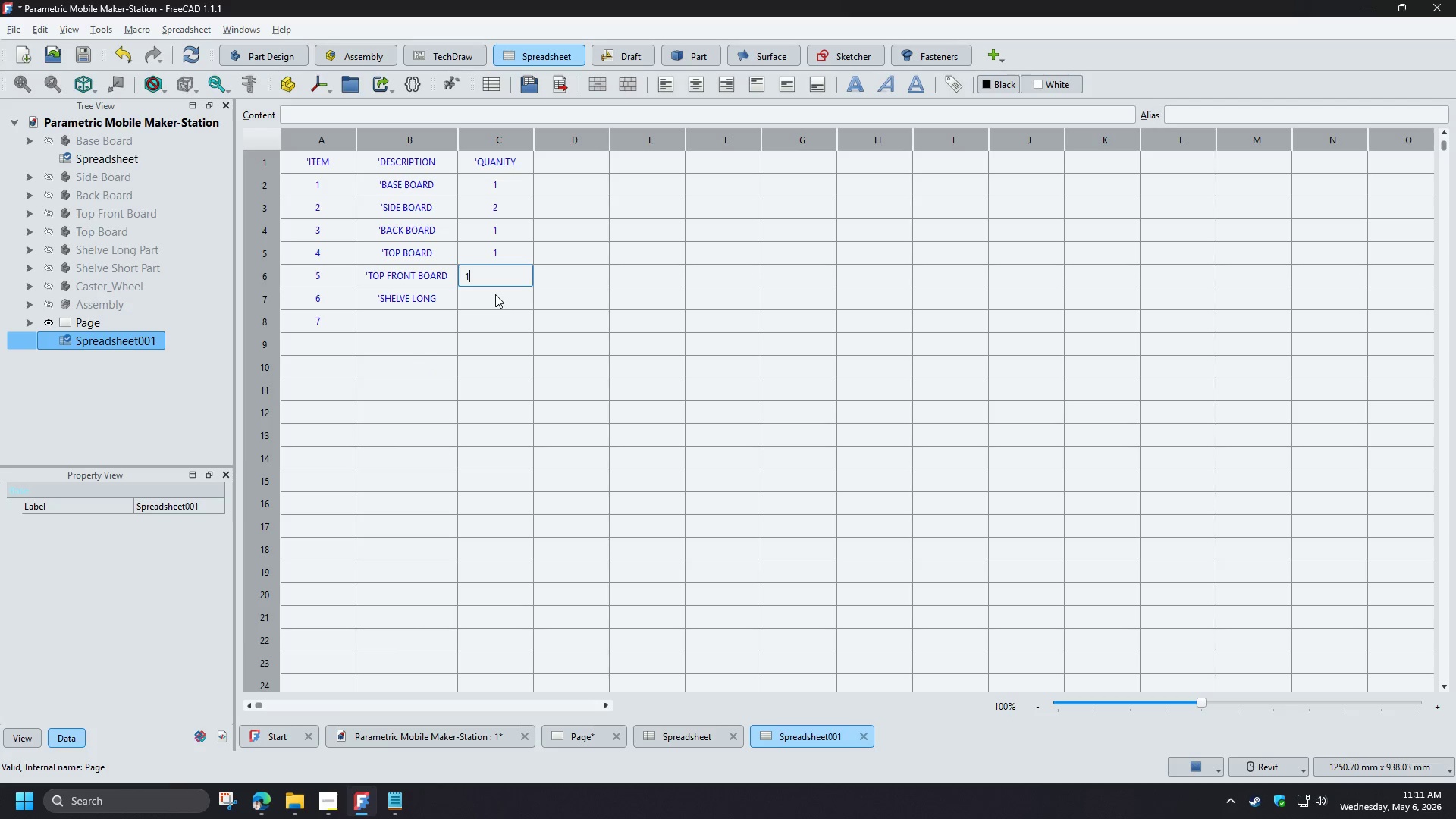 
left_click([495, 294])
 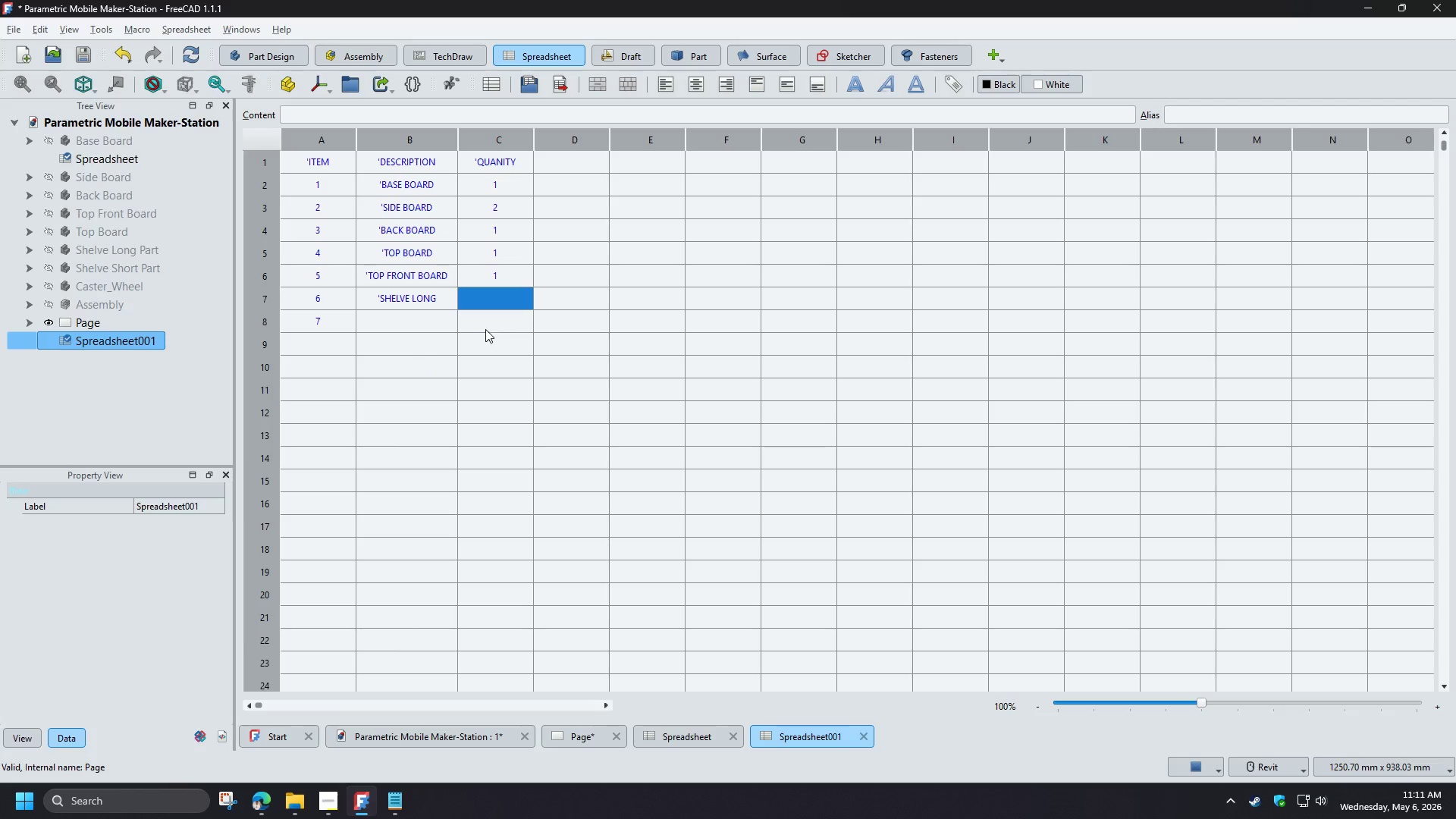 
key(2)
 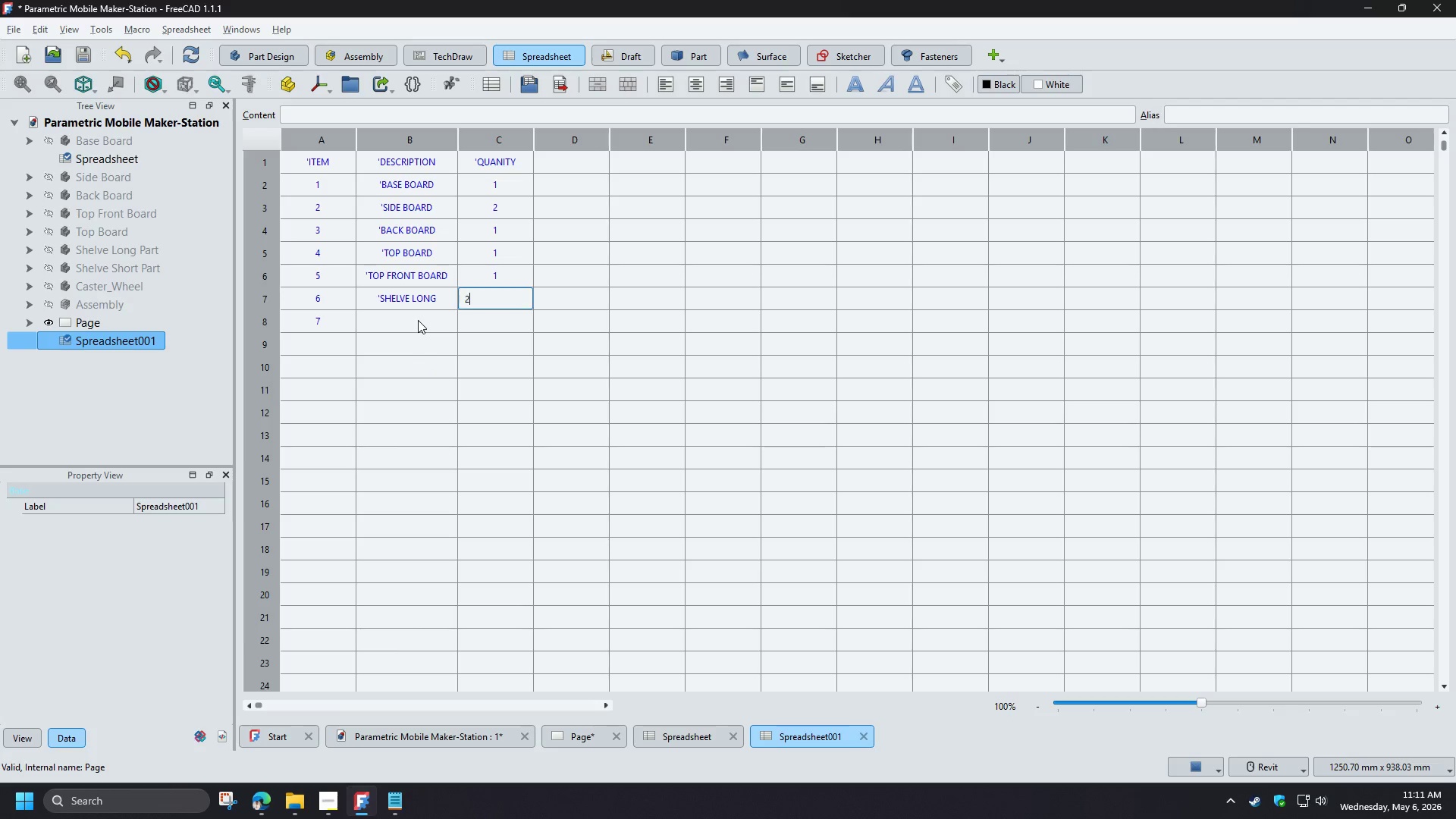 
left_click([418, 320])
 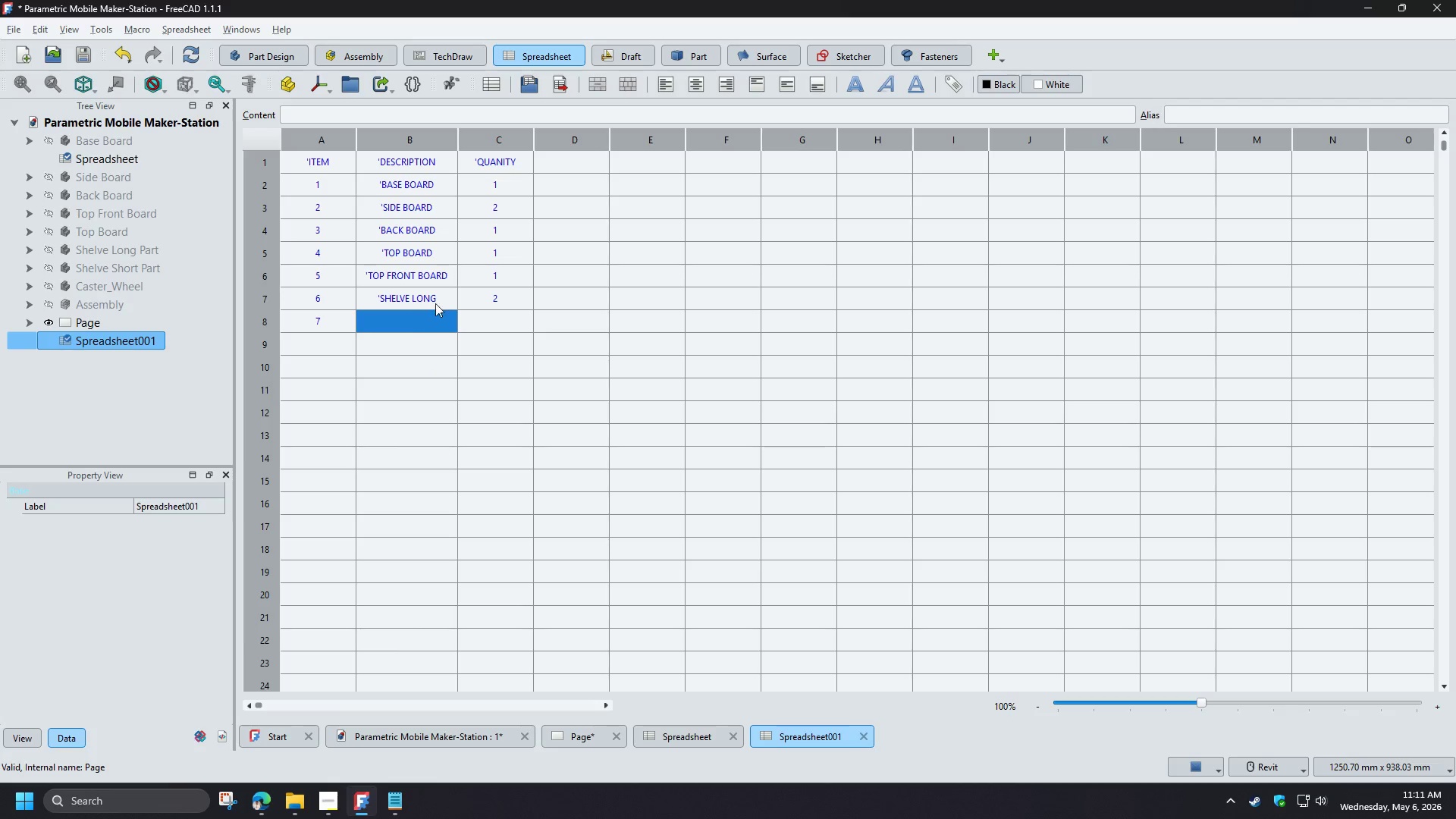 
double_click([437, 302])
 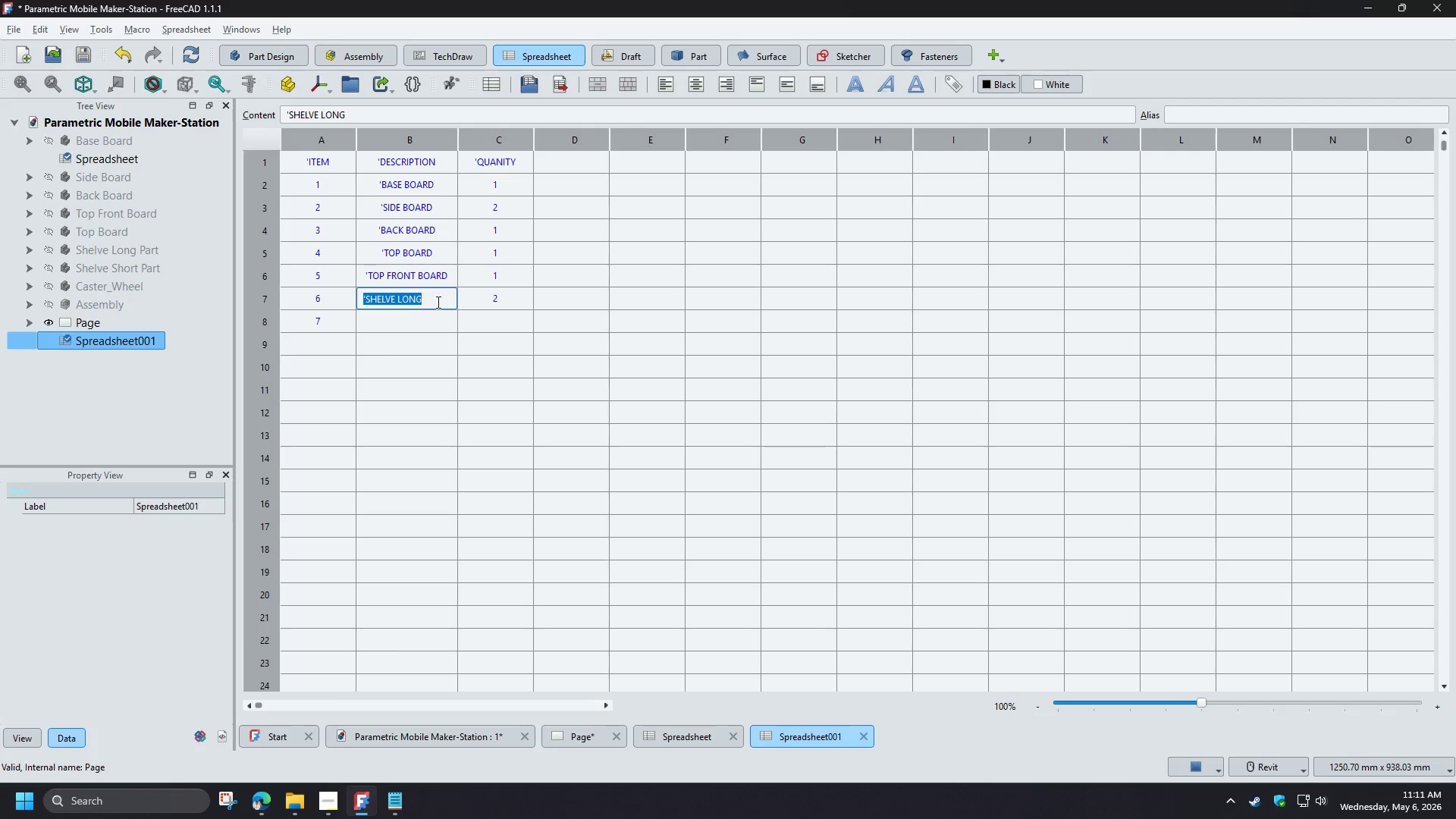 
left_click([437, 302])
 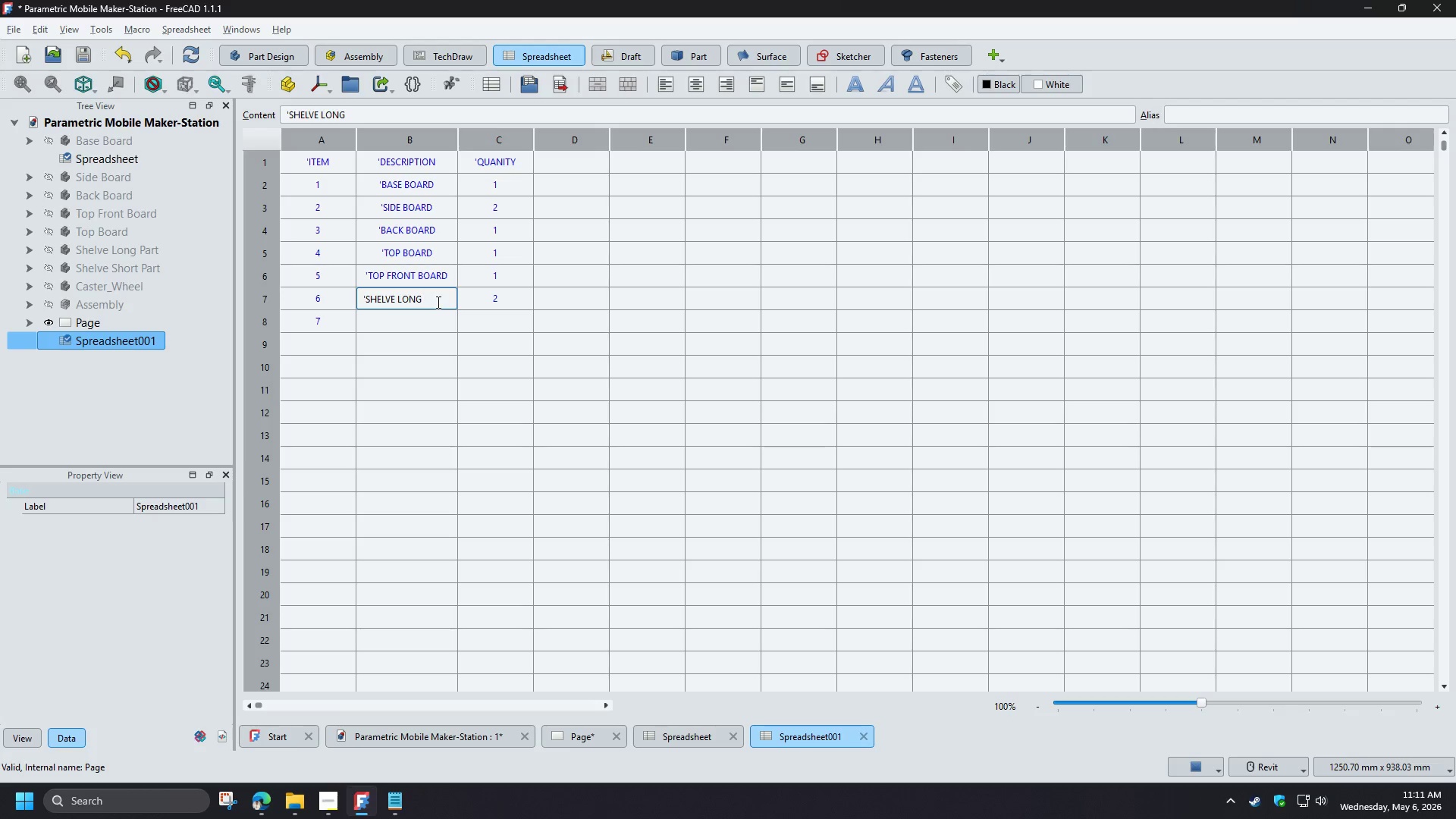 
type( board)
 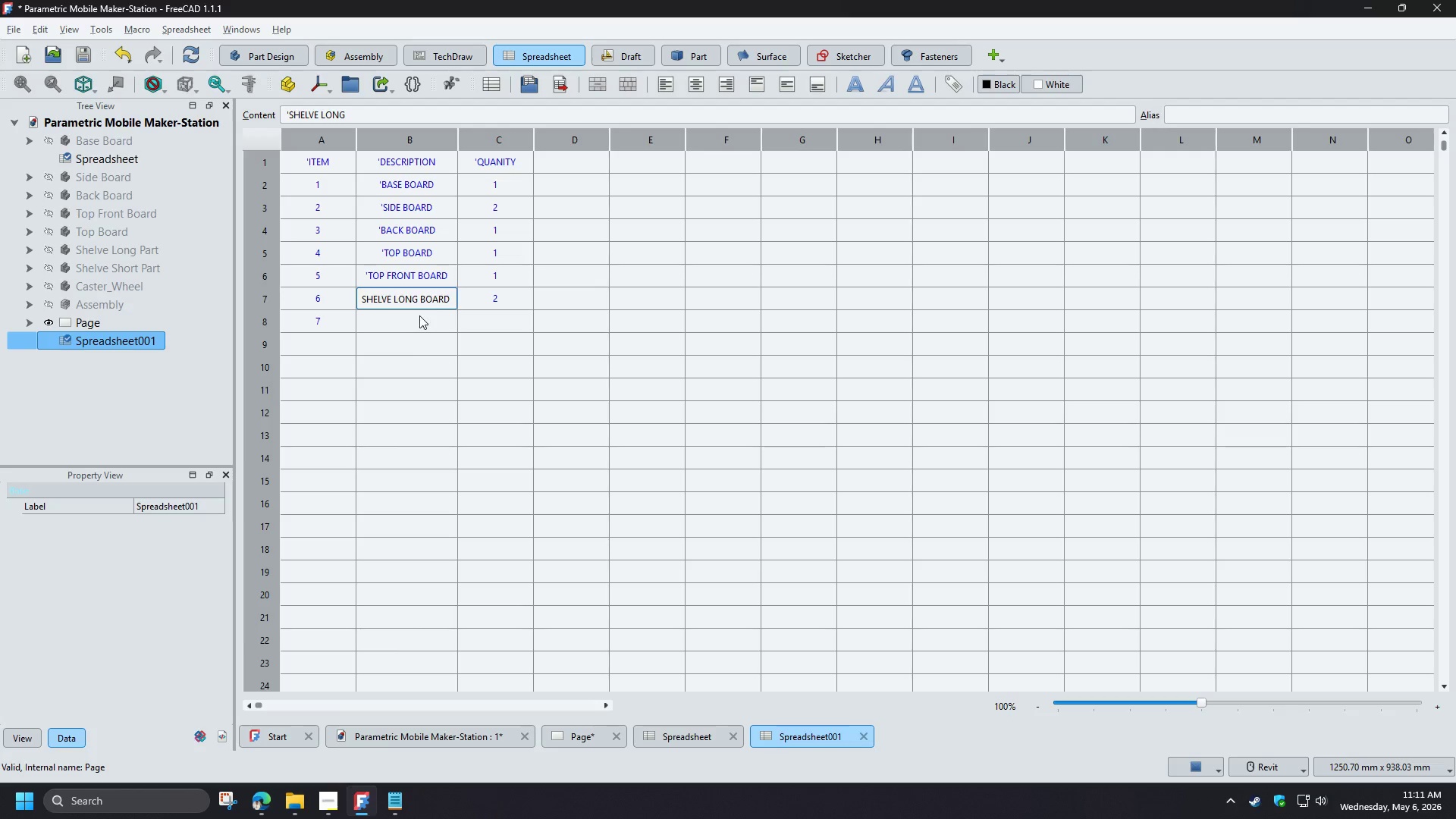 
left_click([418, 316])
 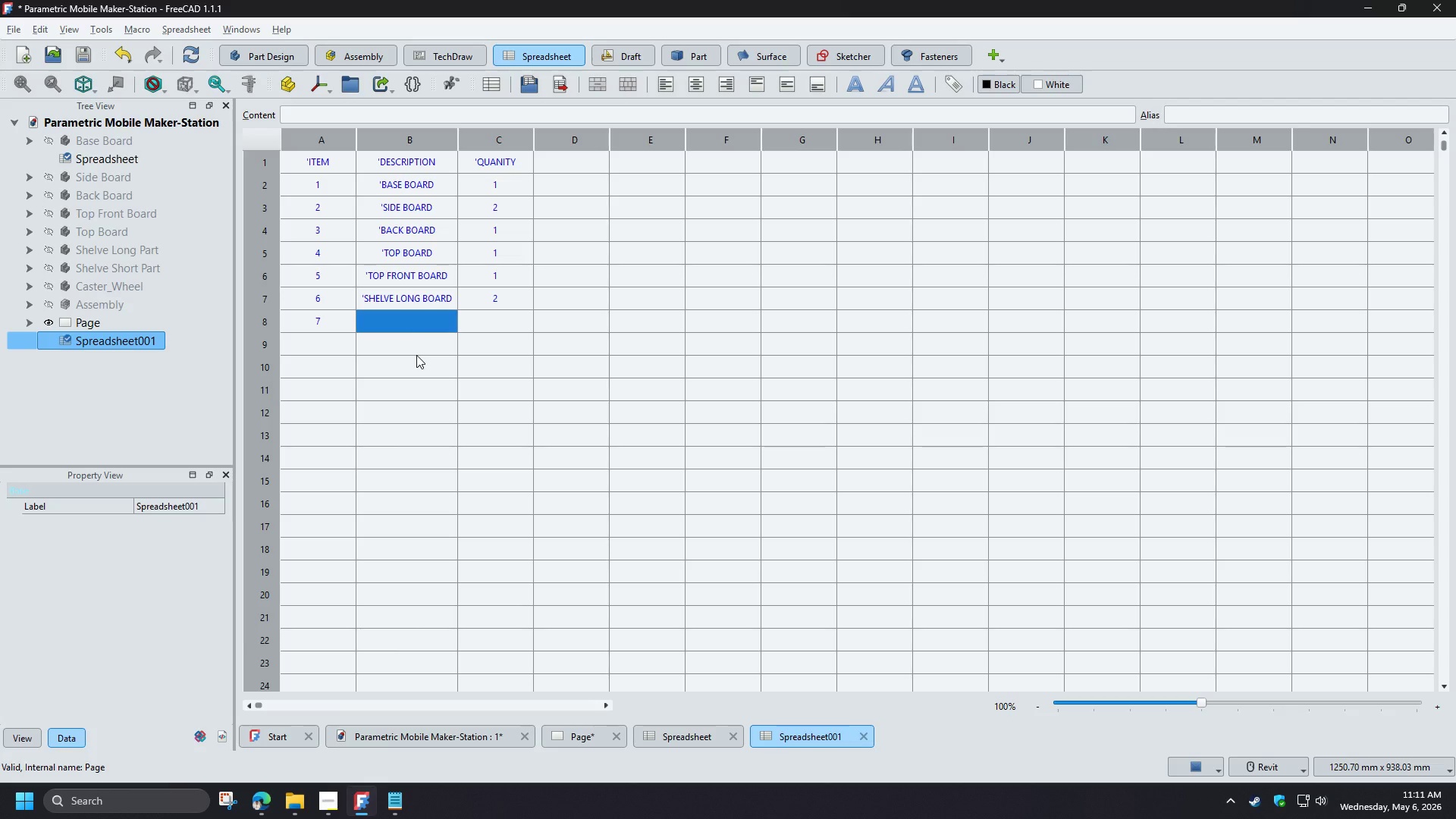 
type(shelve)
 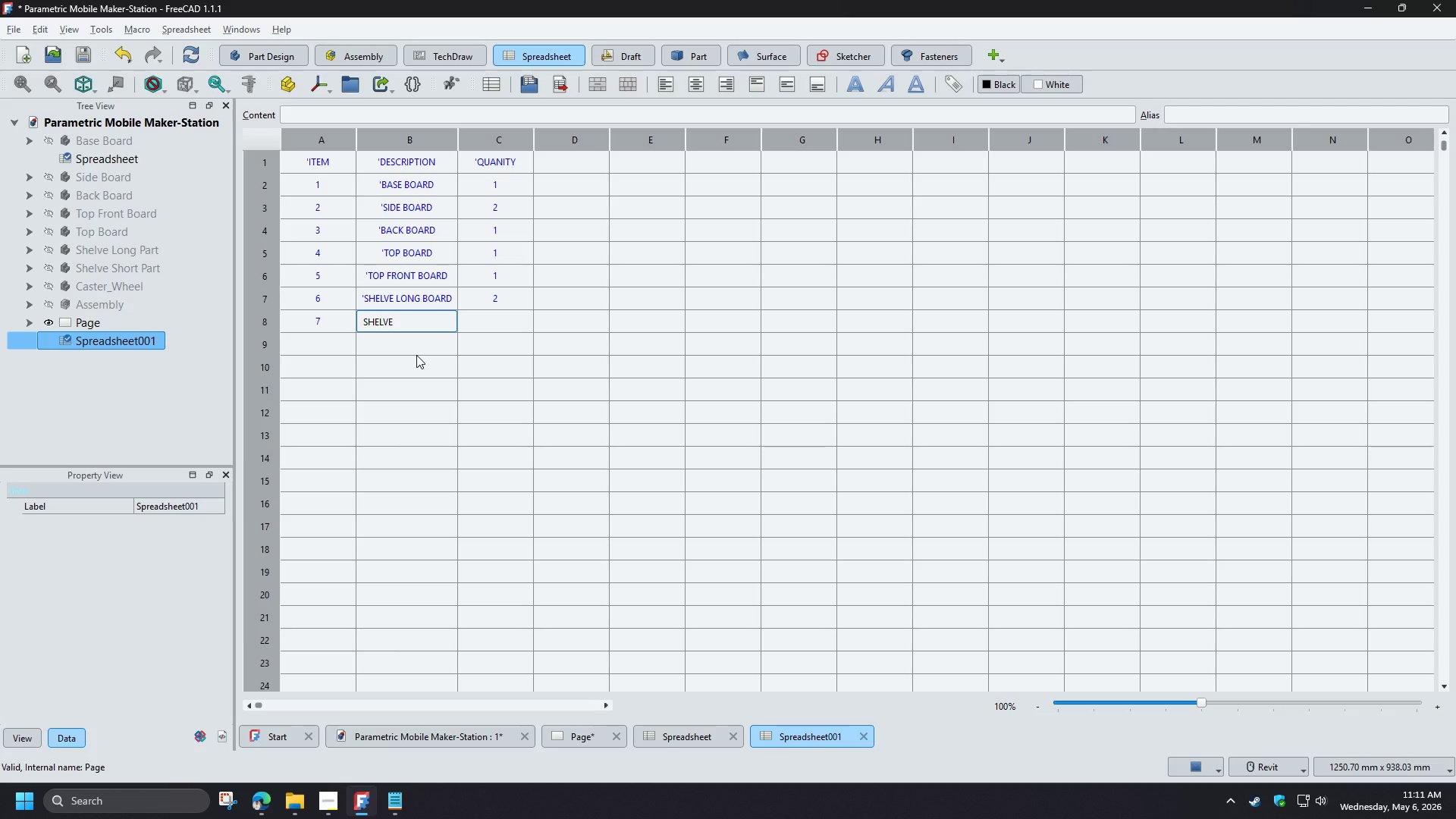 
key(Space)
 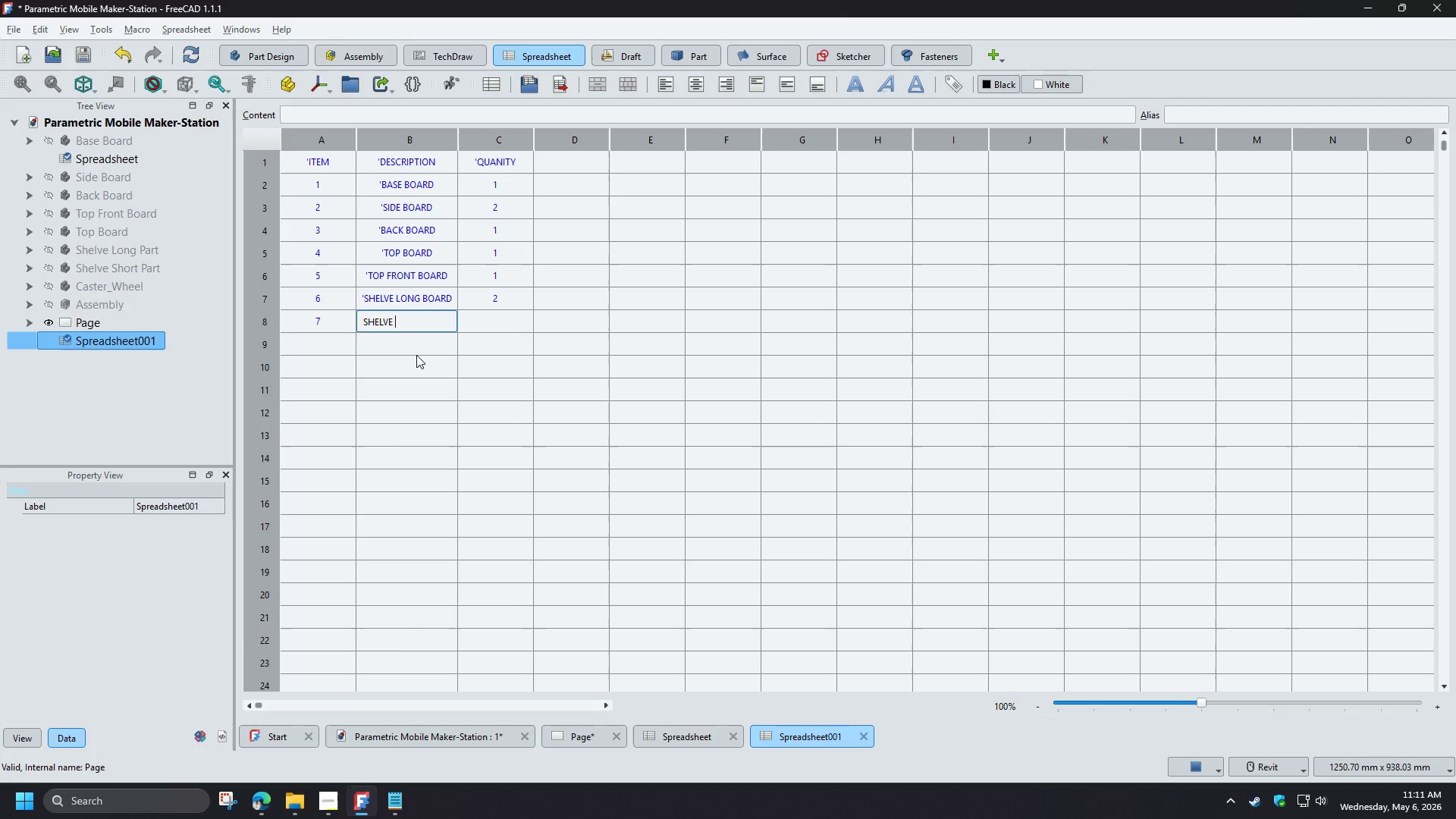 
key(S)
 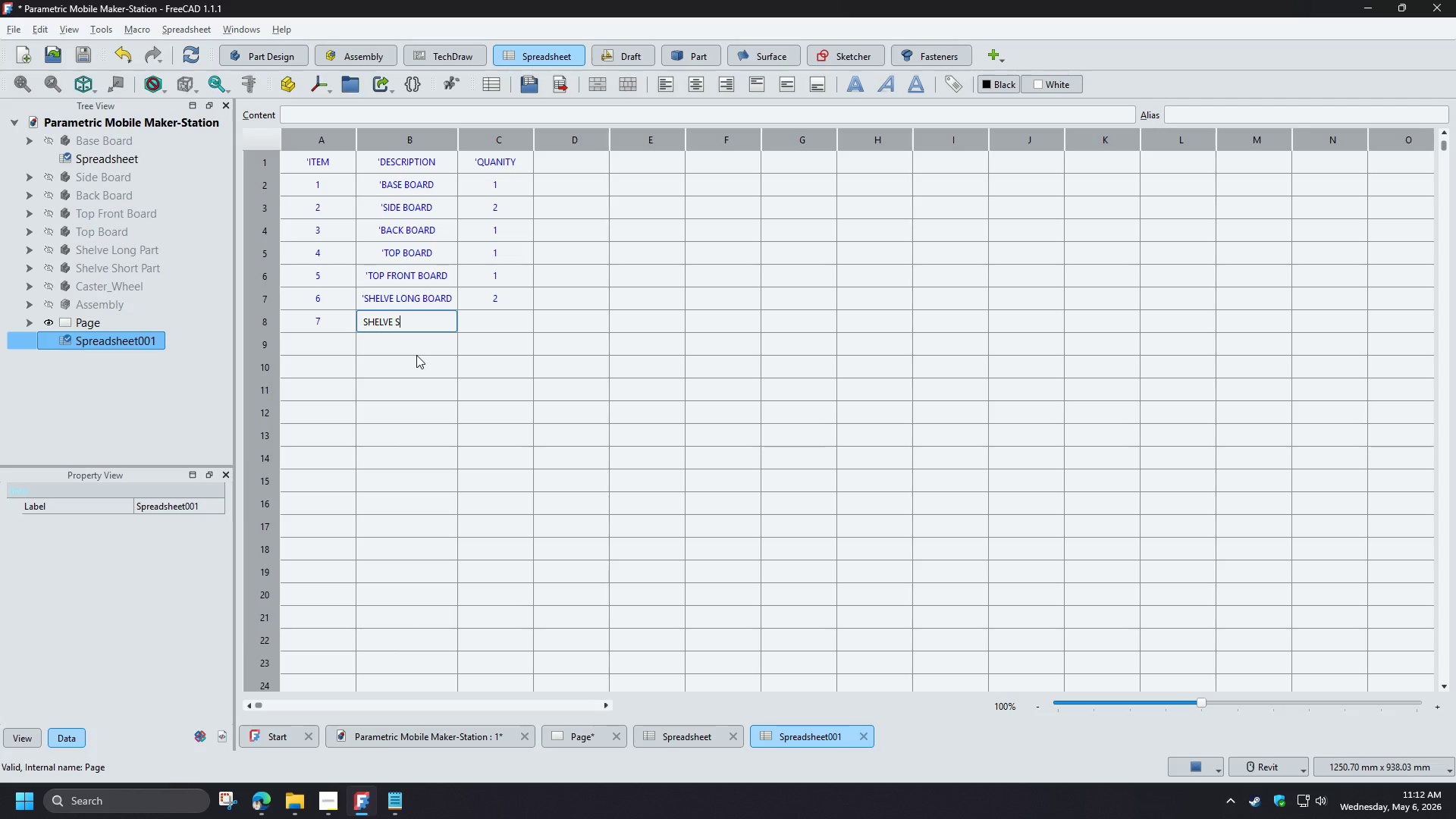 
type(upport)
 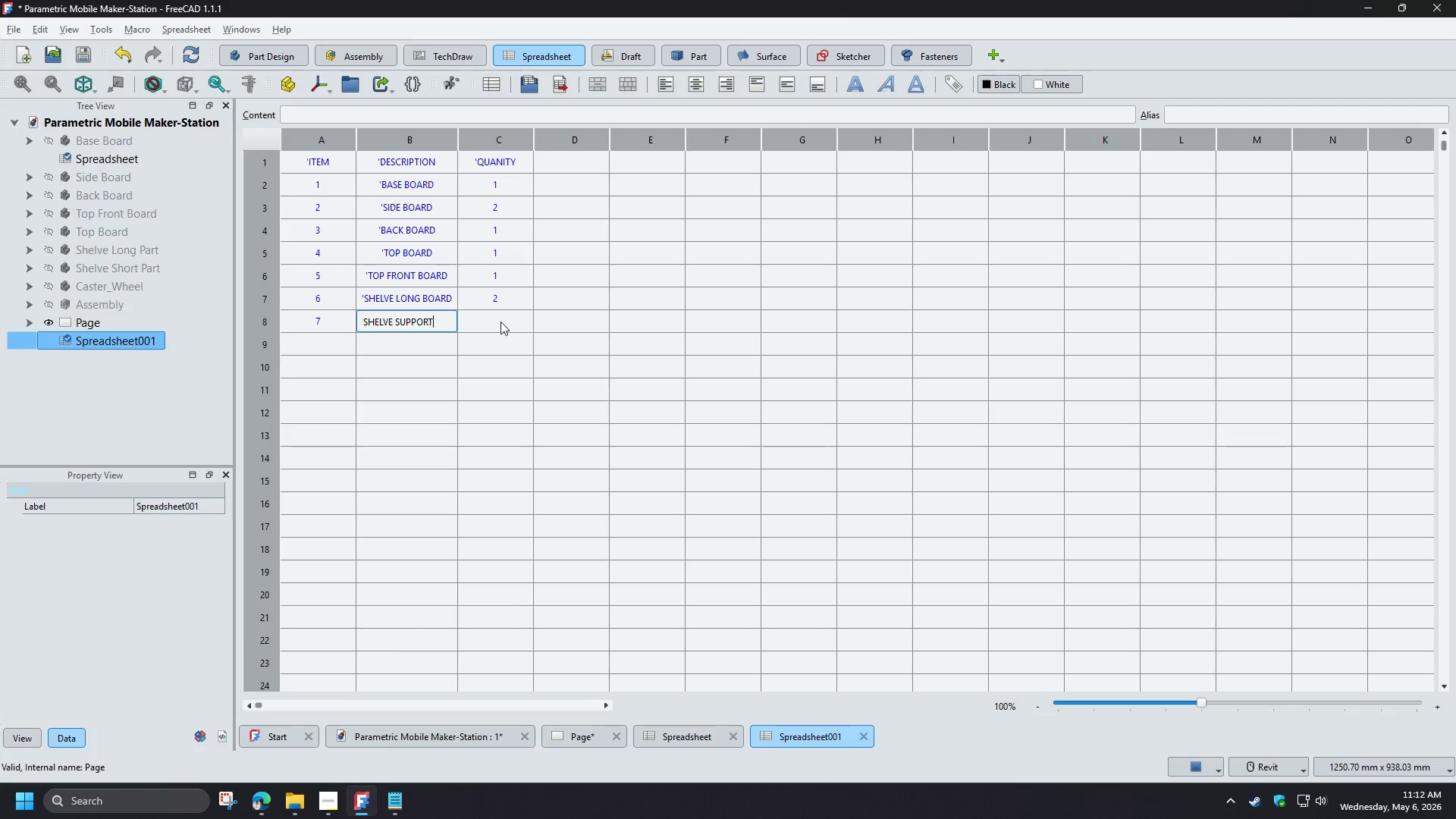 
left_click([500, 321])
 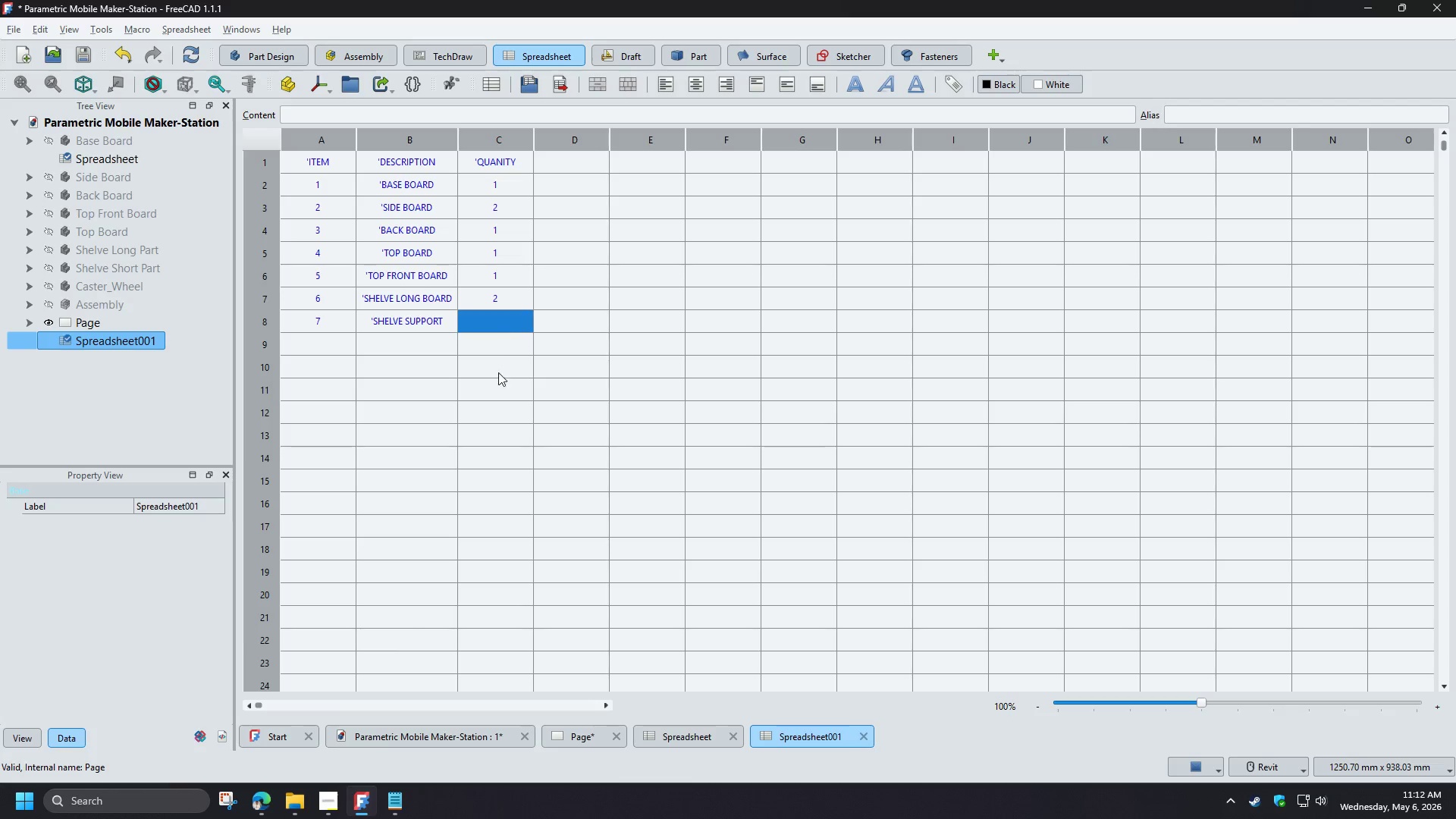 
key(2)
 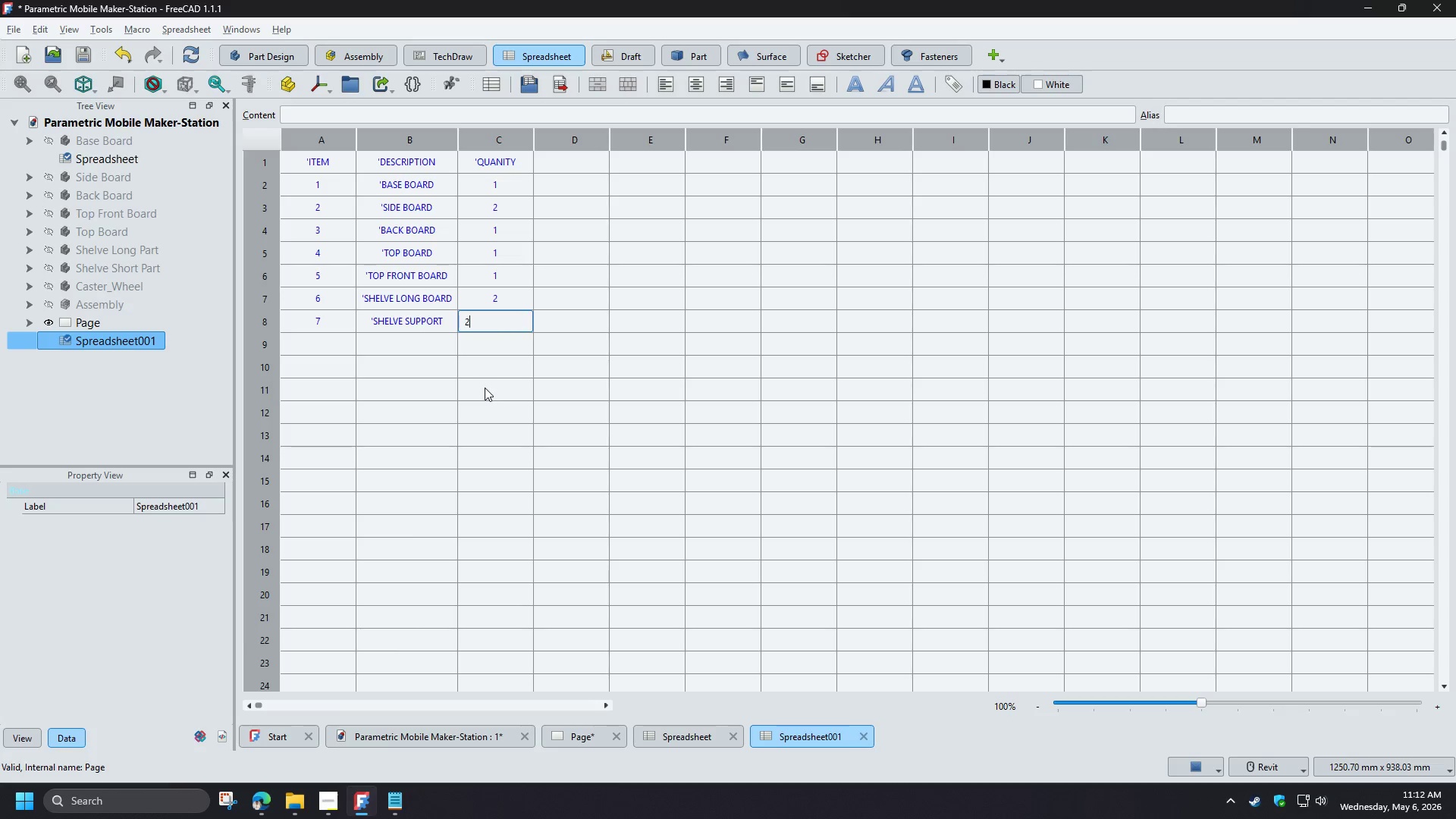 
double_click([485, 388])
 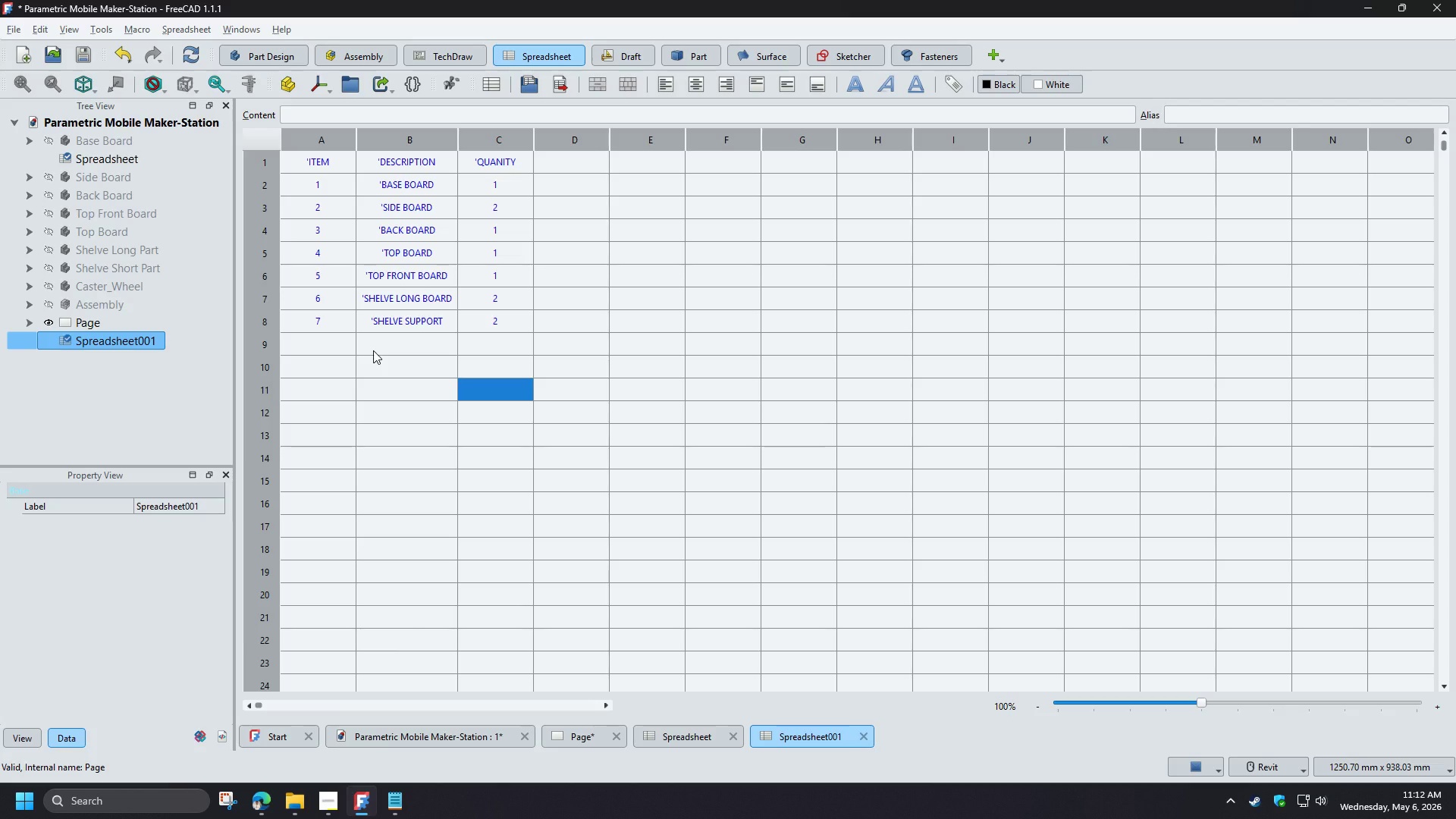 
left_click([373, 350])
 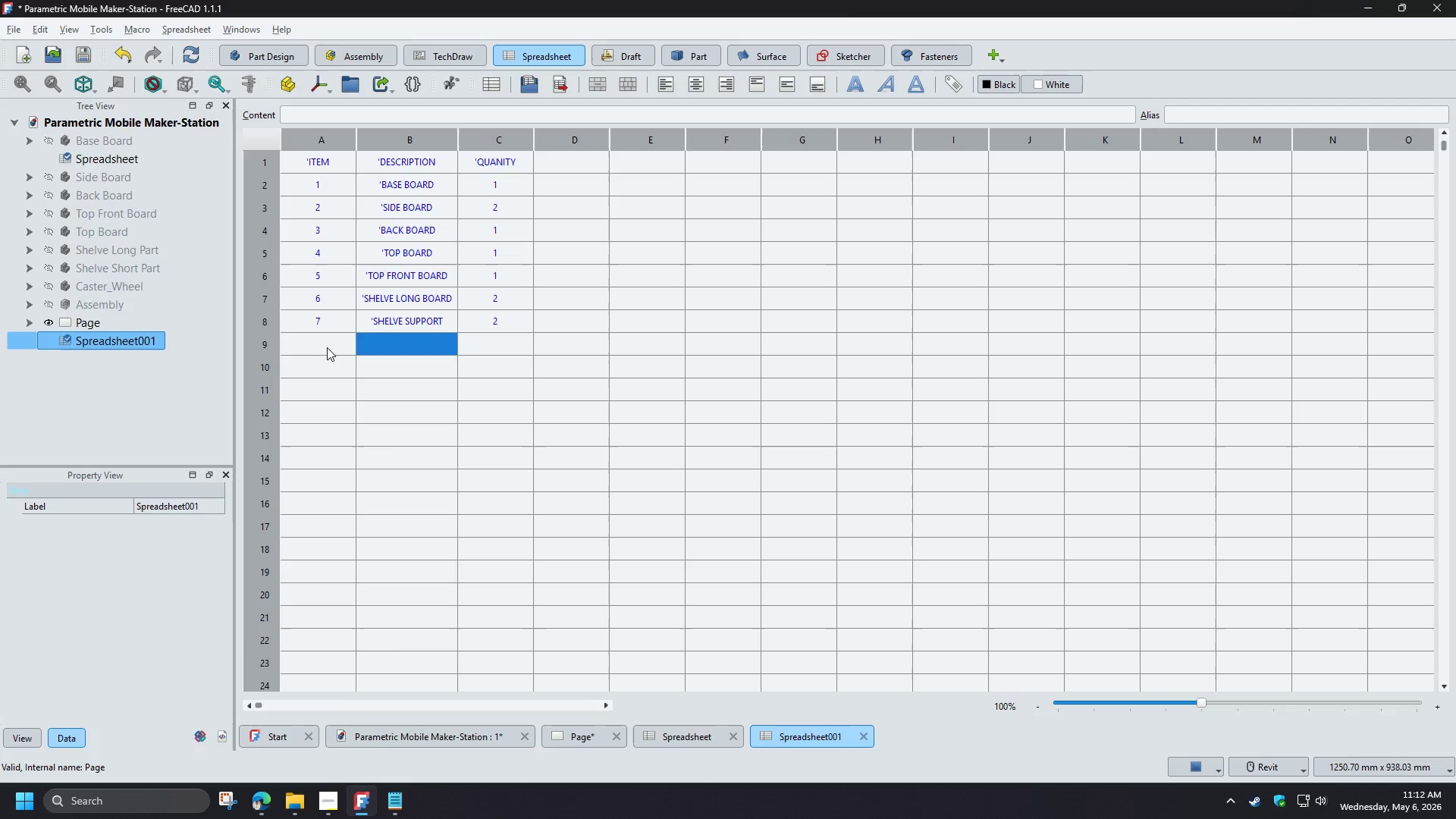 
left_click([323, 347])
 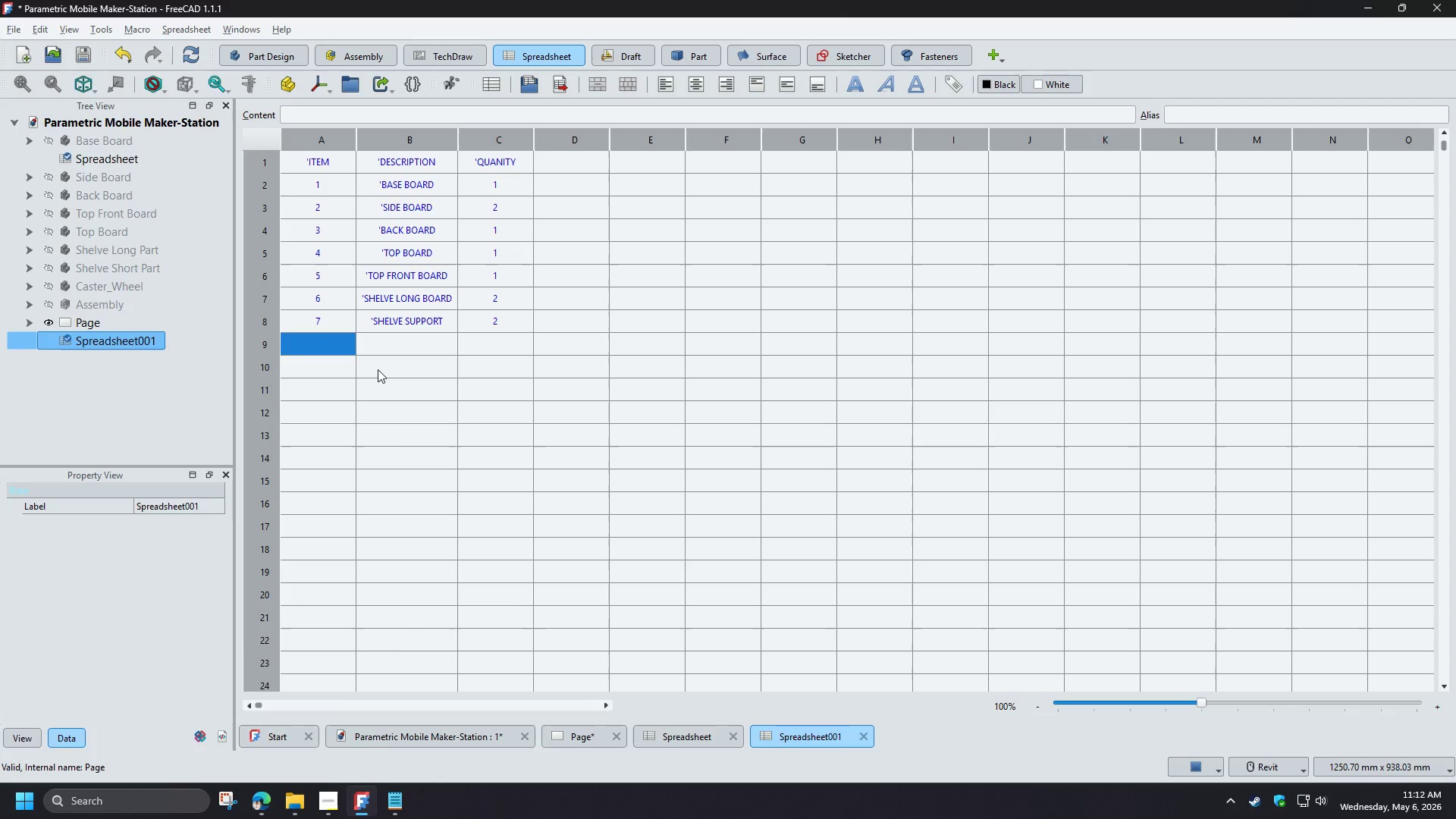 
key(8)
 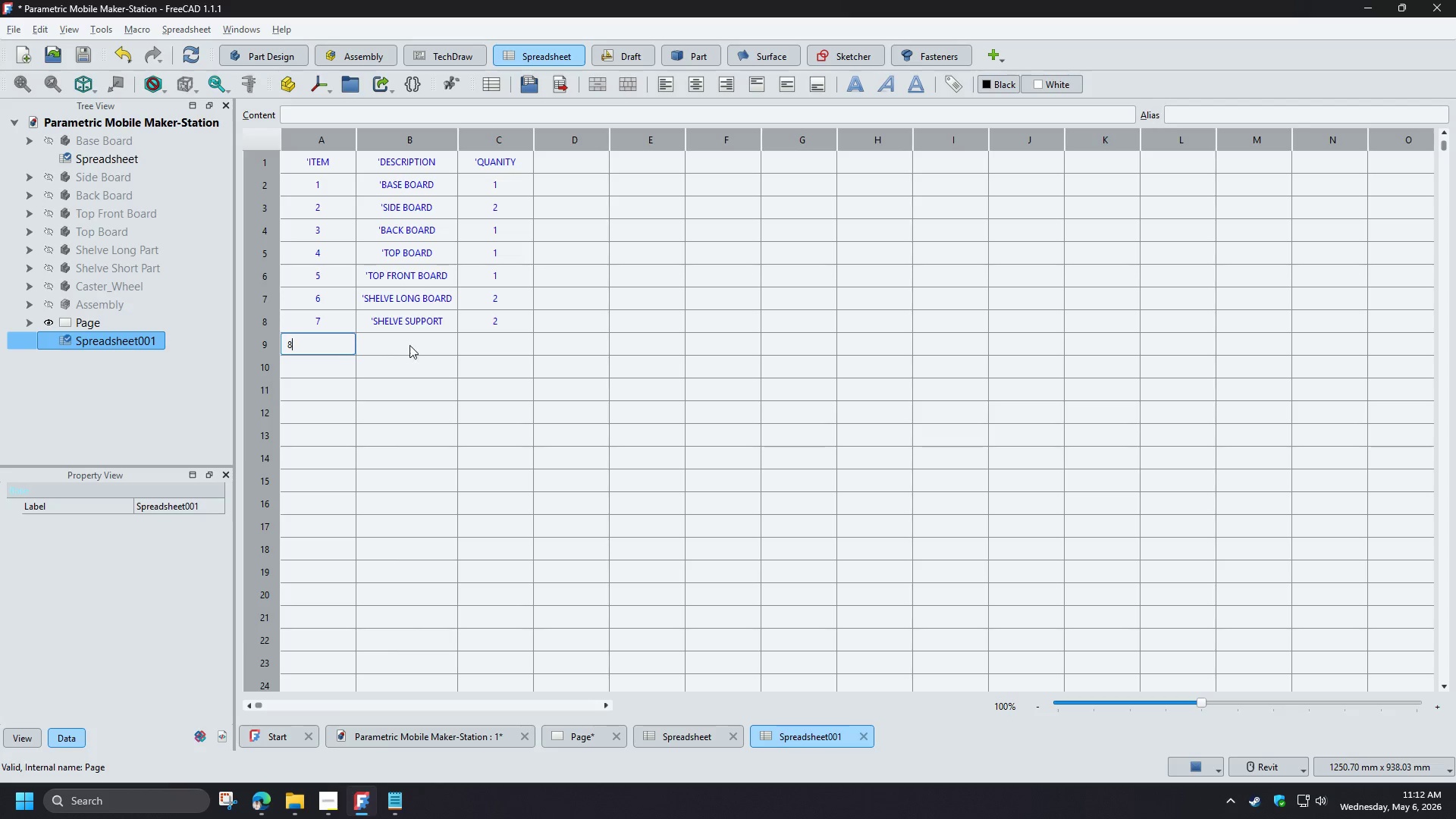 
left_click([407, 340])
 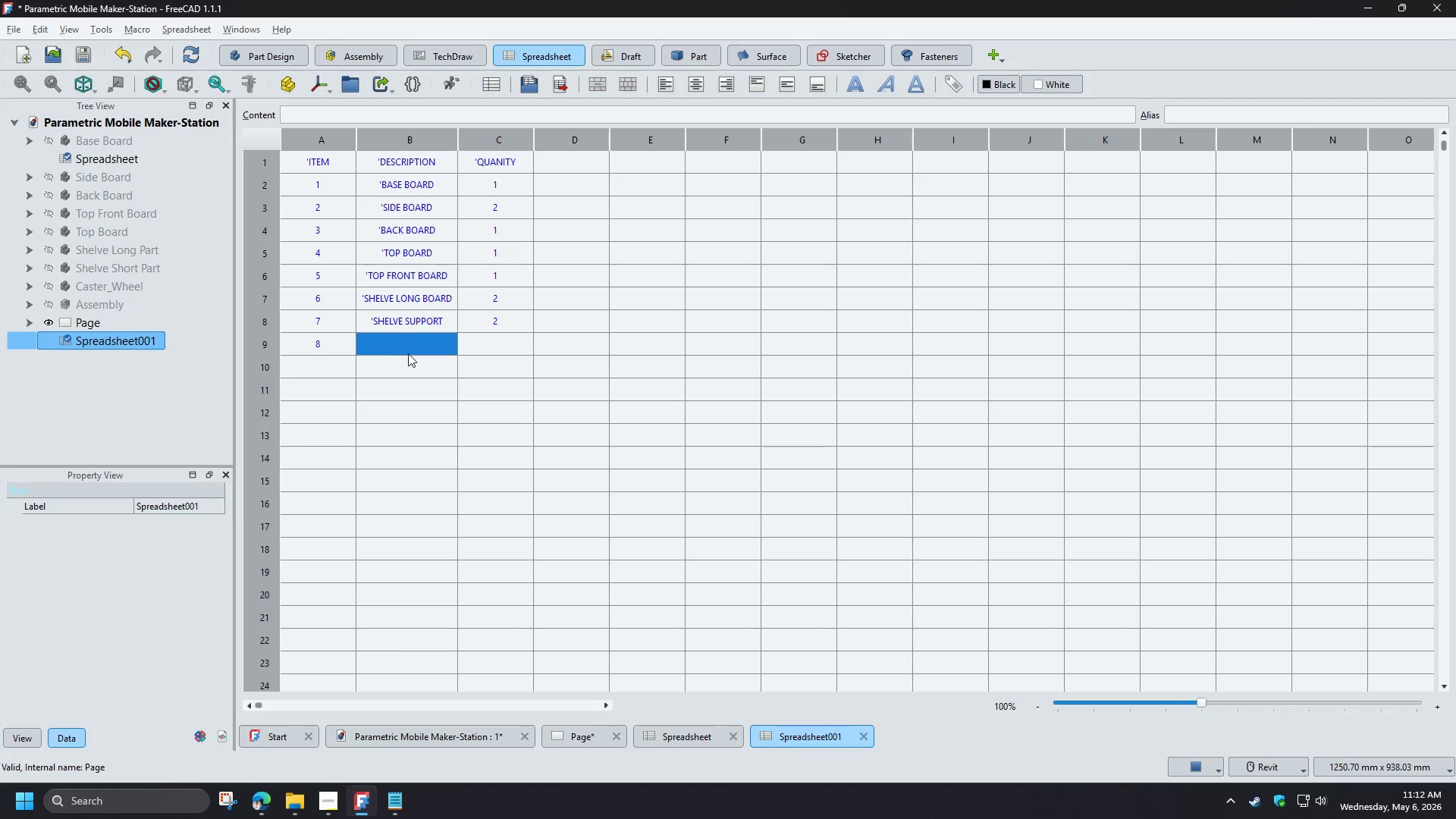 
type(caster whee)
 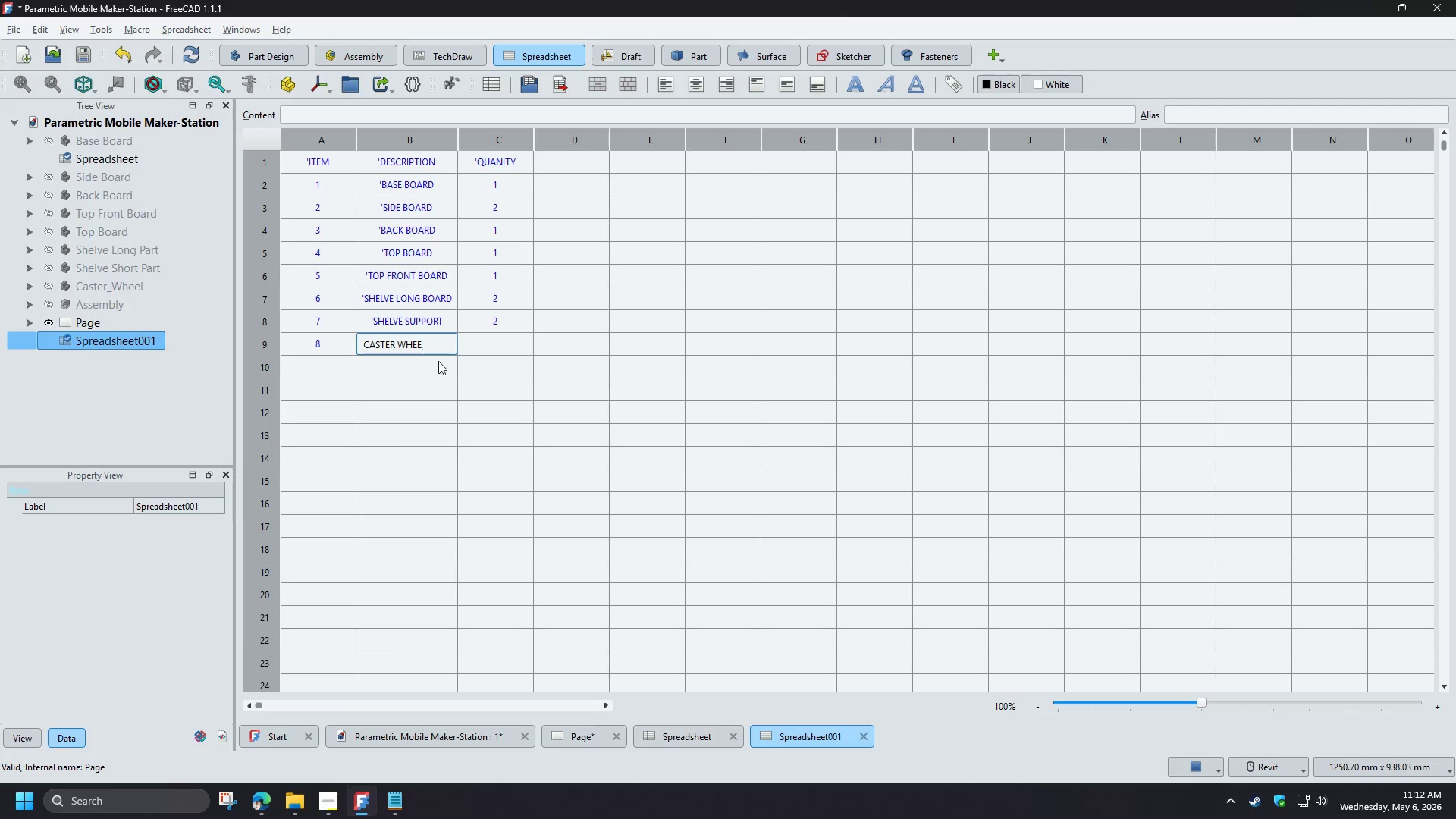 
key(L)
 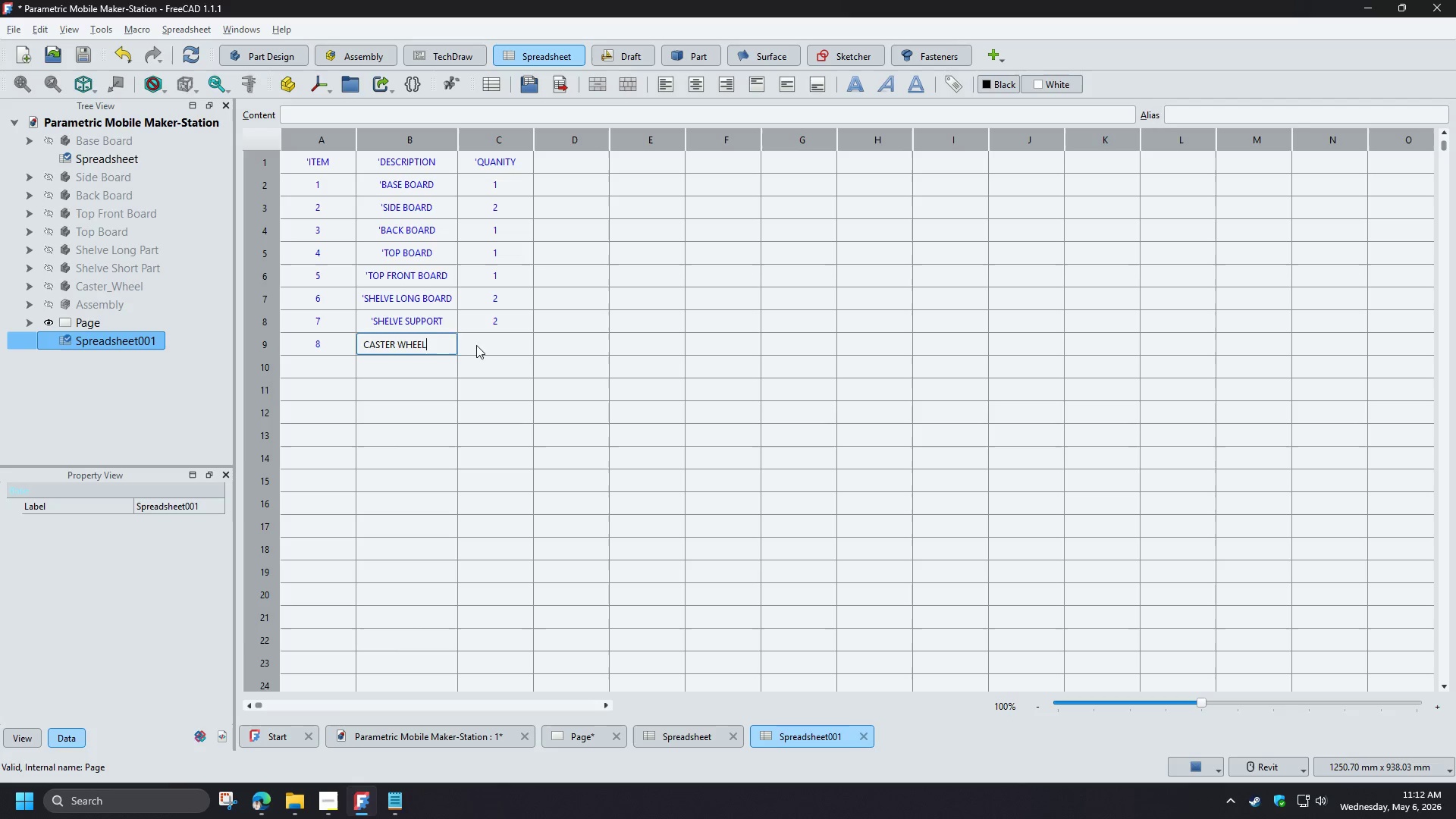 
left_click([482, 345])
 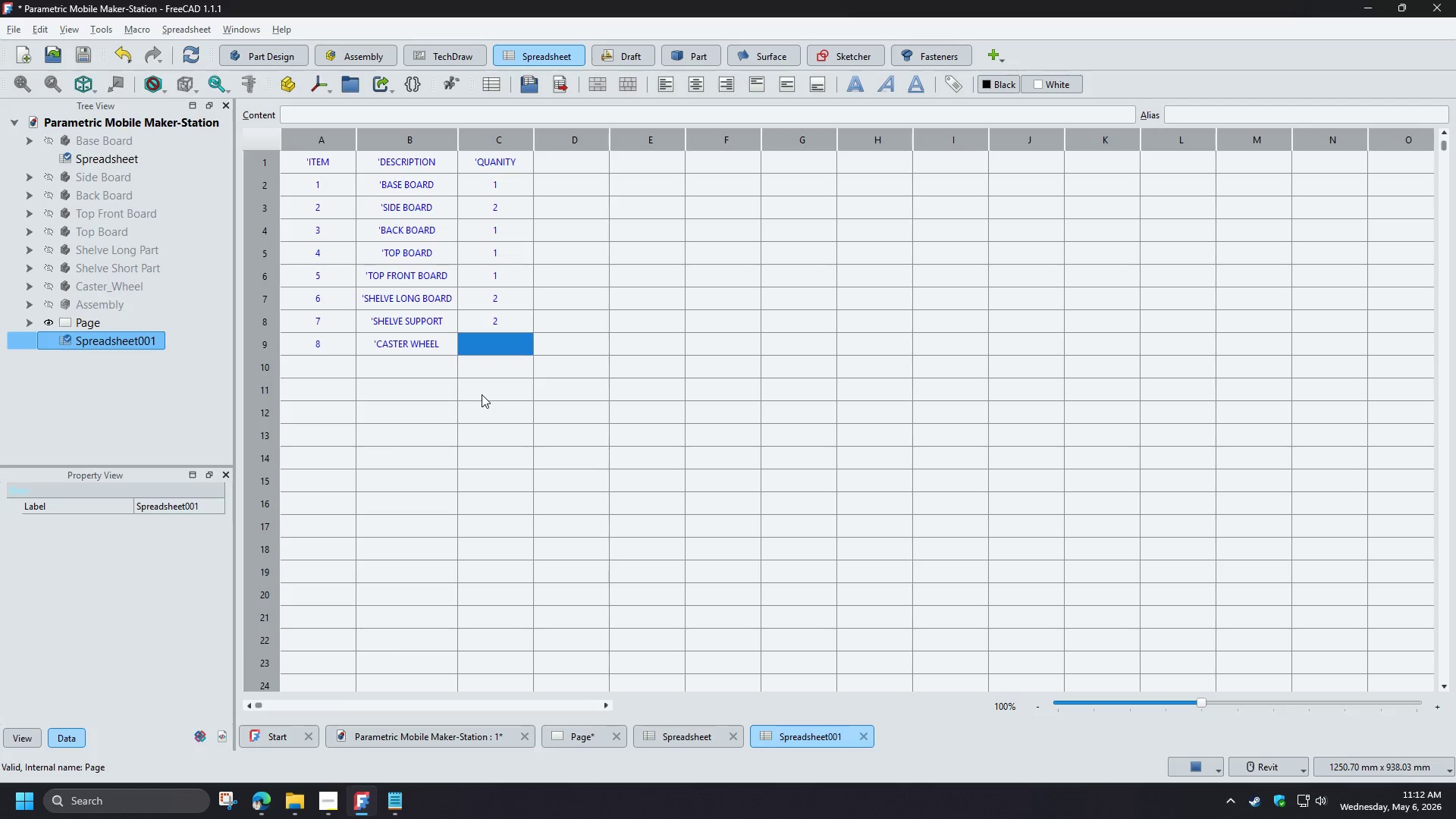 
key(4)
 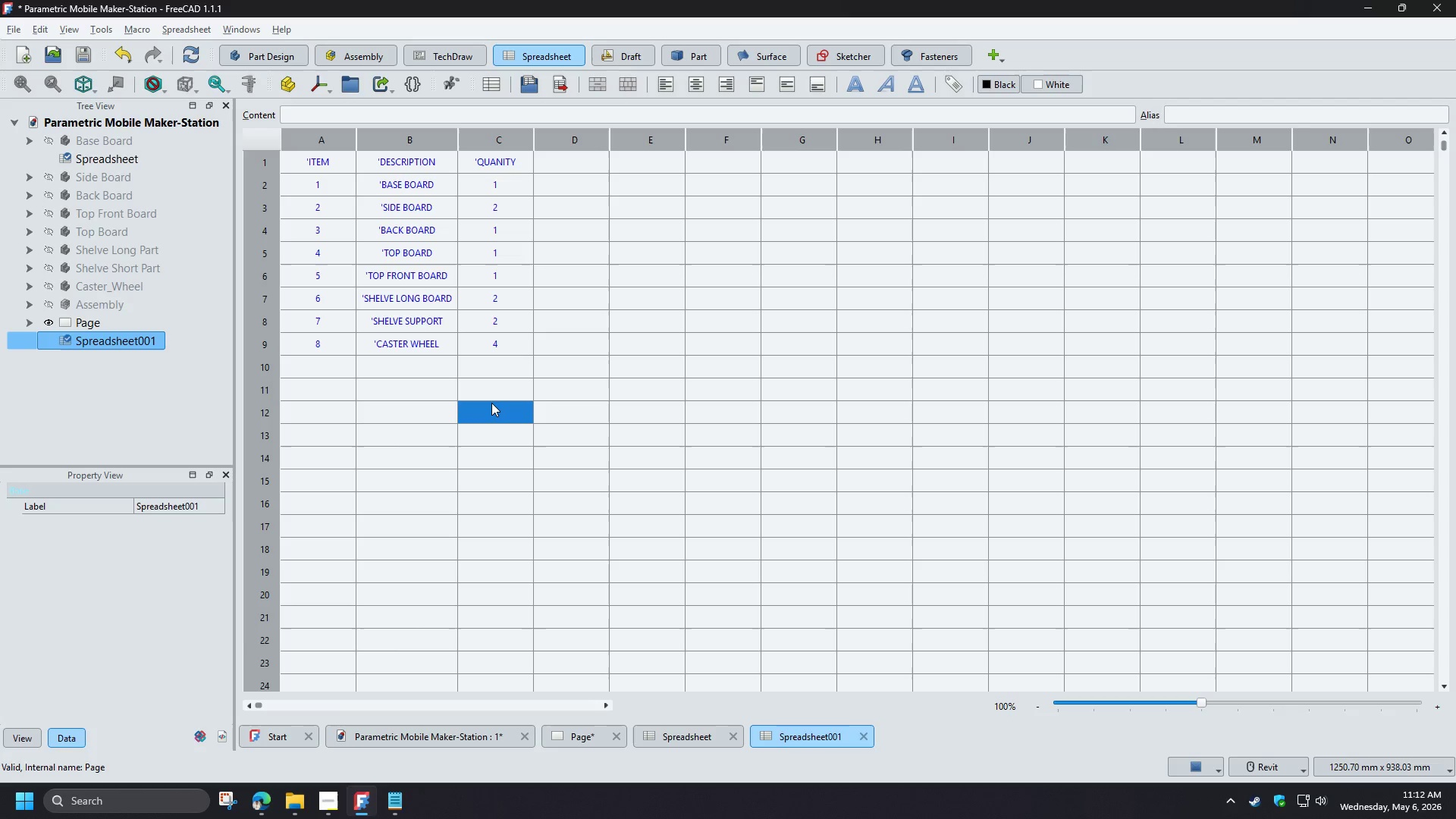 
left_click([491, 403])
 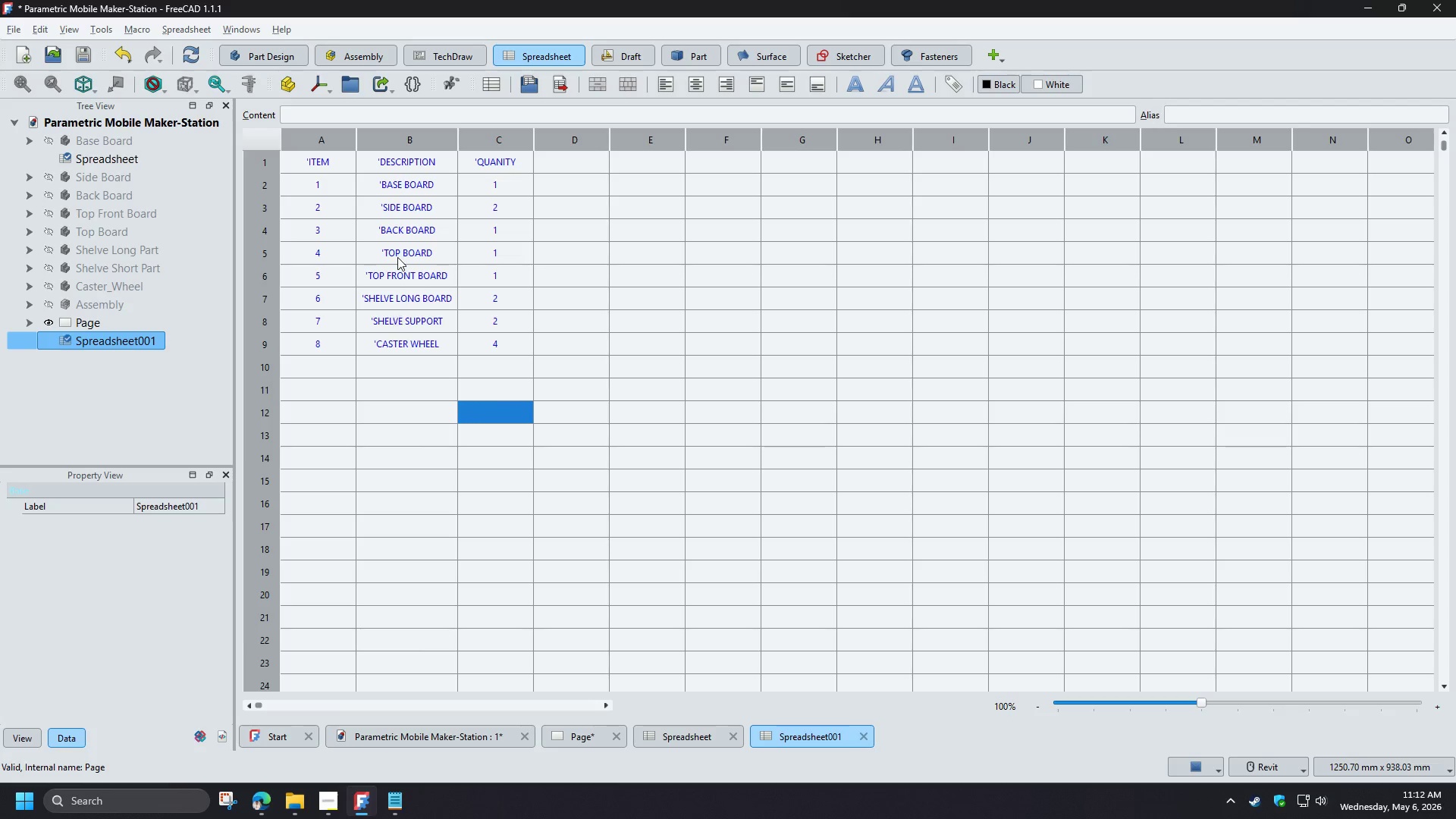 
left_click_drag(start_coordinate=[336, 164], to_coordinate=[467, 158])
 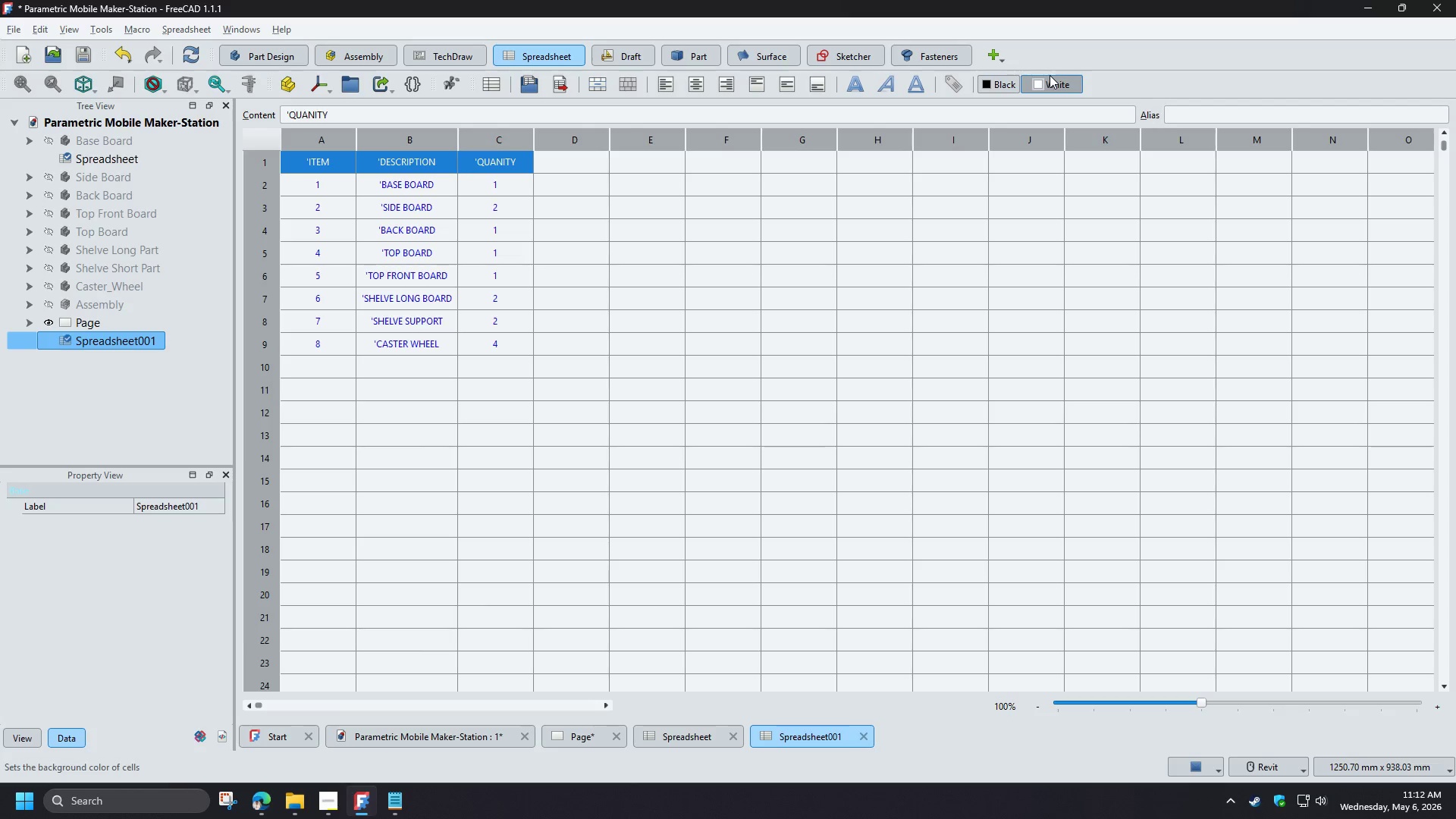 
left_click([1053, 82])
 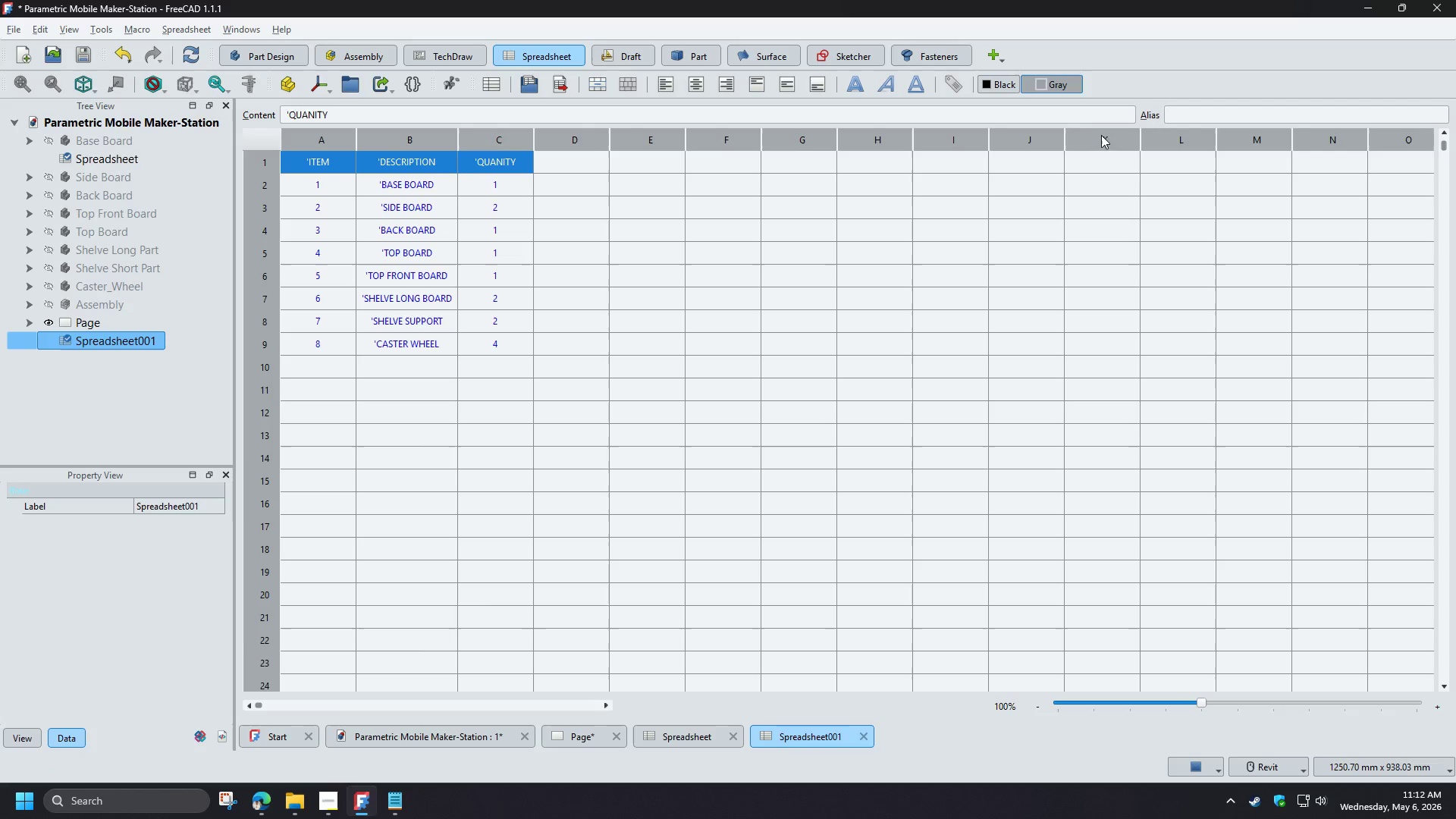 
double_click([725, 279])
 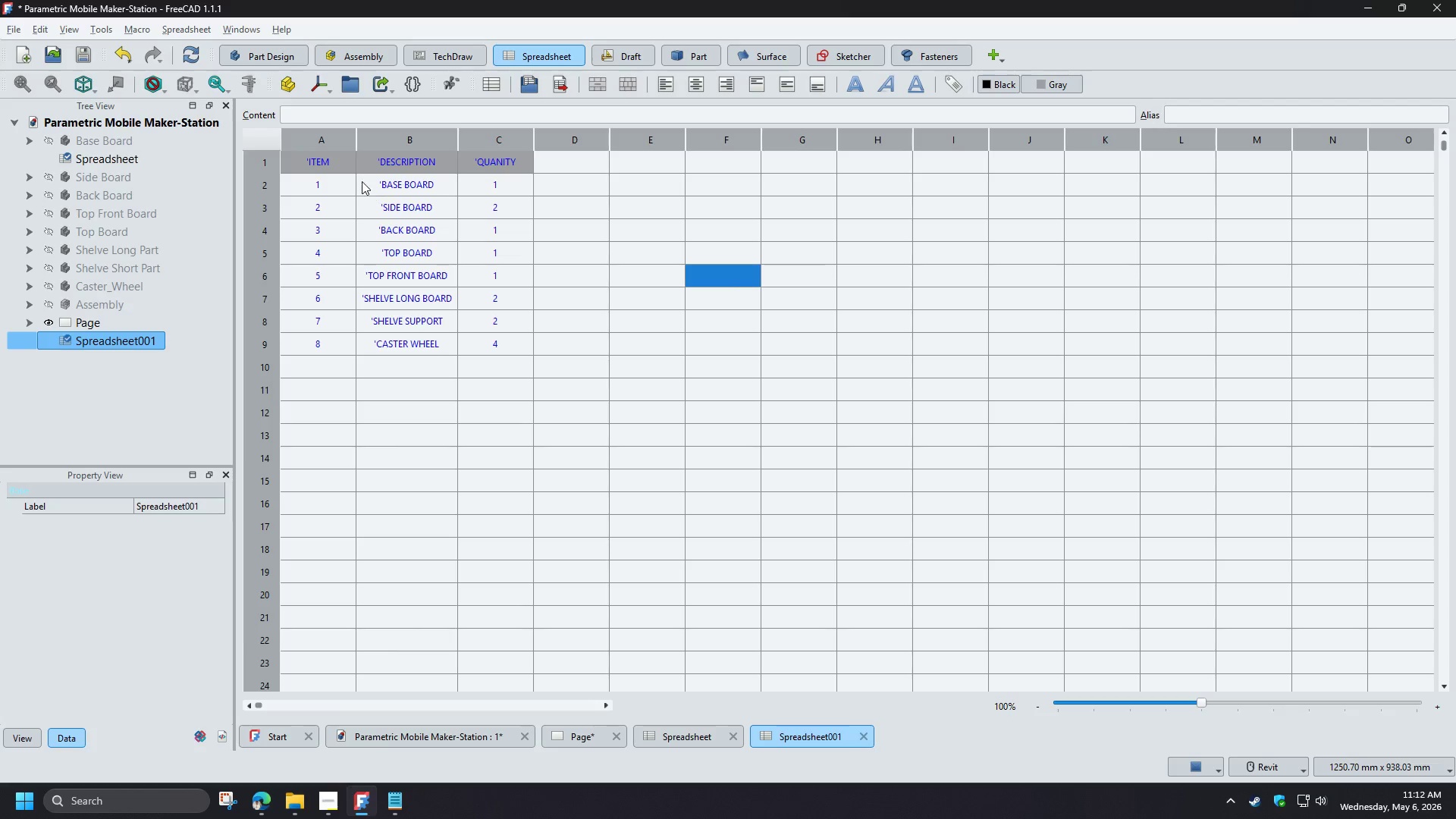 
left_click_drag(start_coordinate=[318, 165], to_coordinate=[489, 337])
 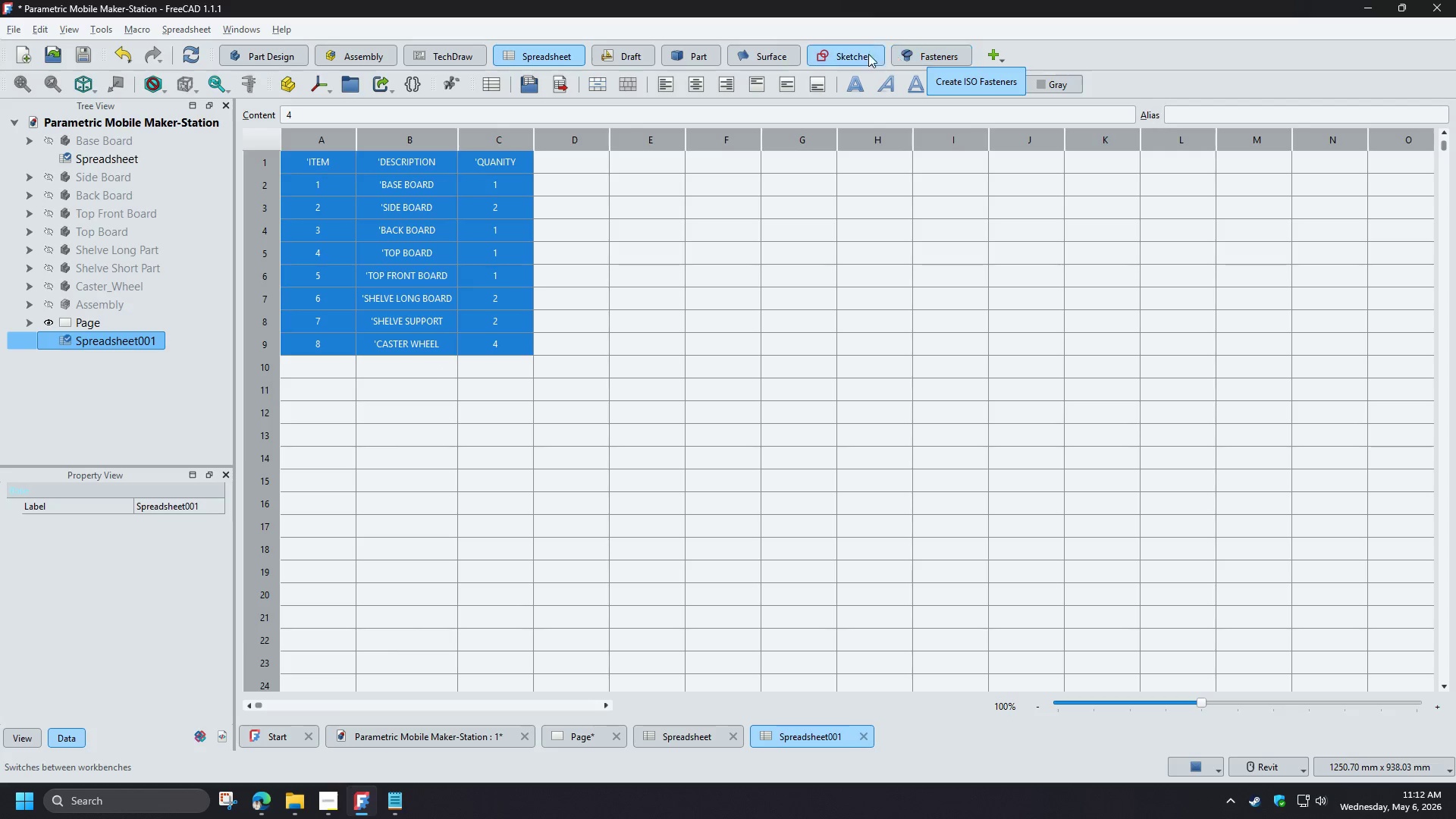 
wait(5.52)
 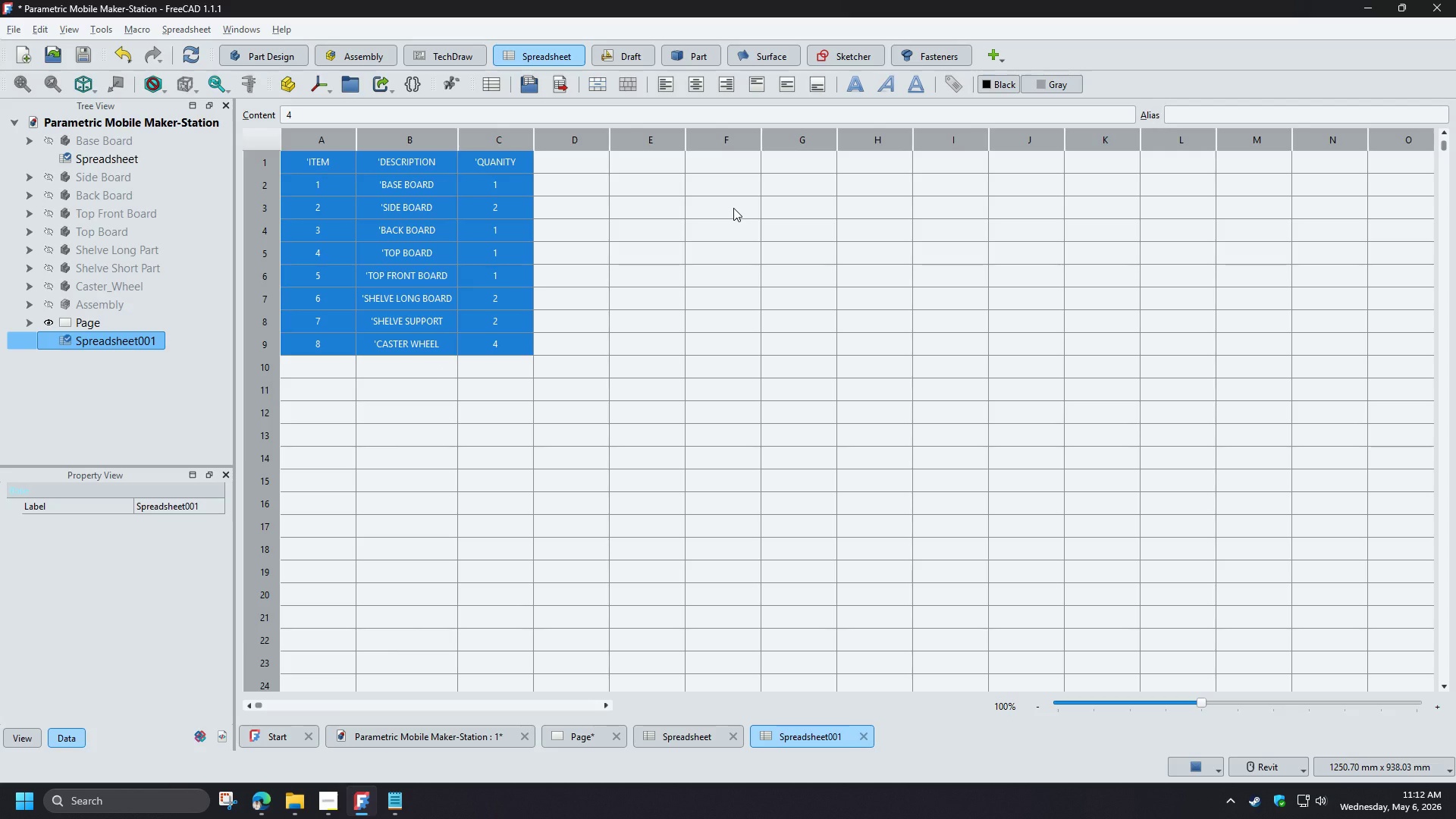 
left_click([439, 64])
 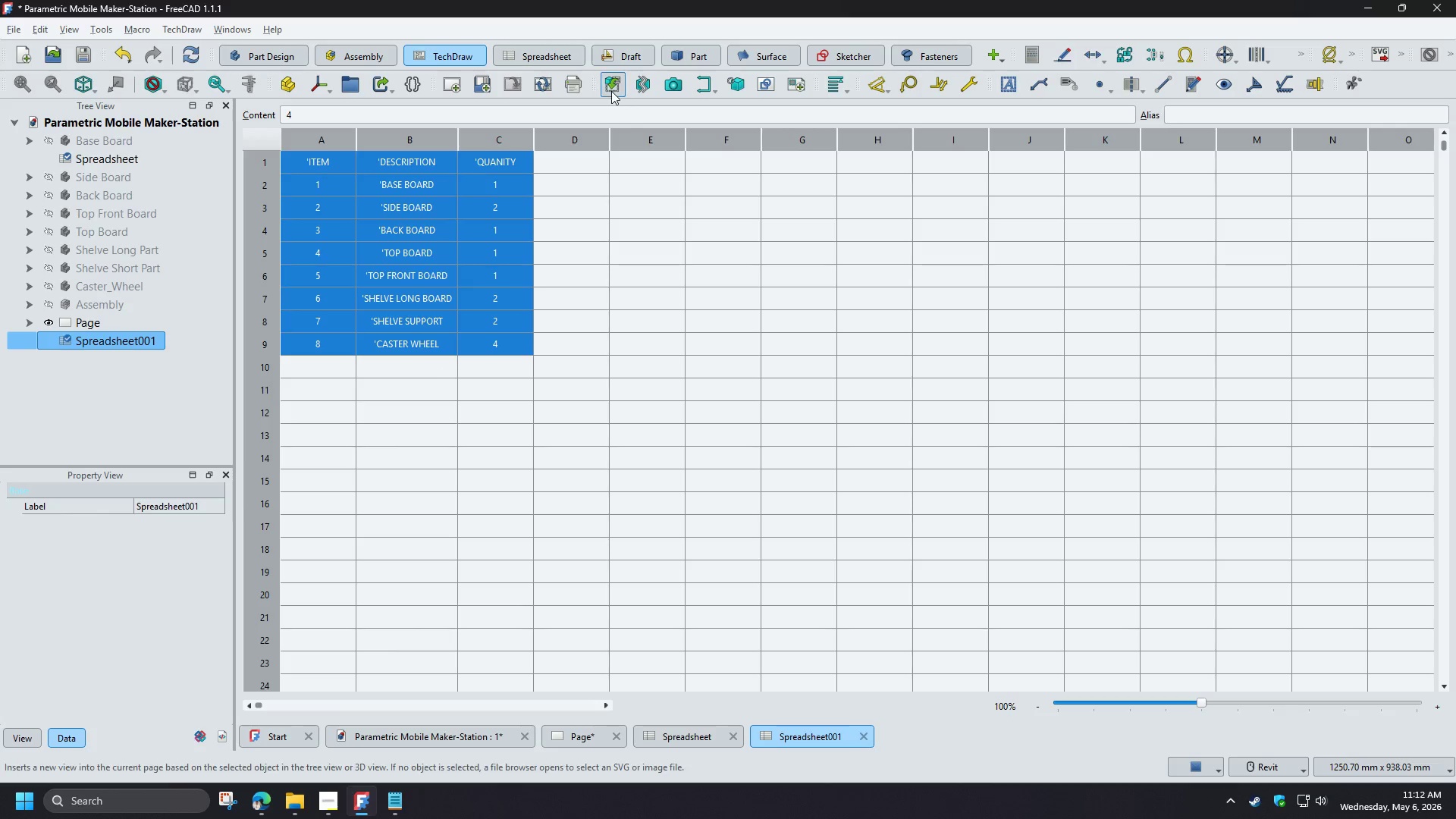 
left_click([611, 91])
 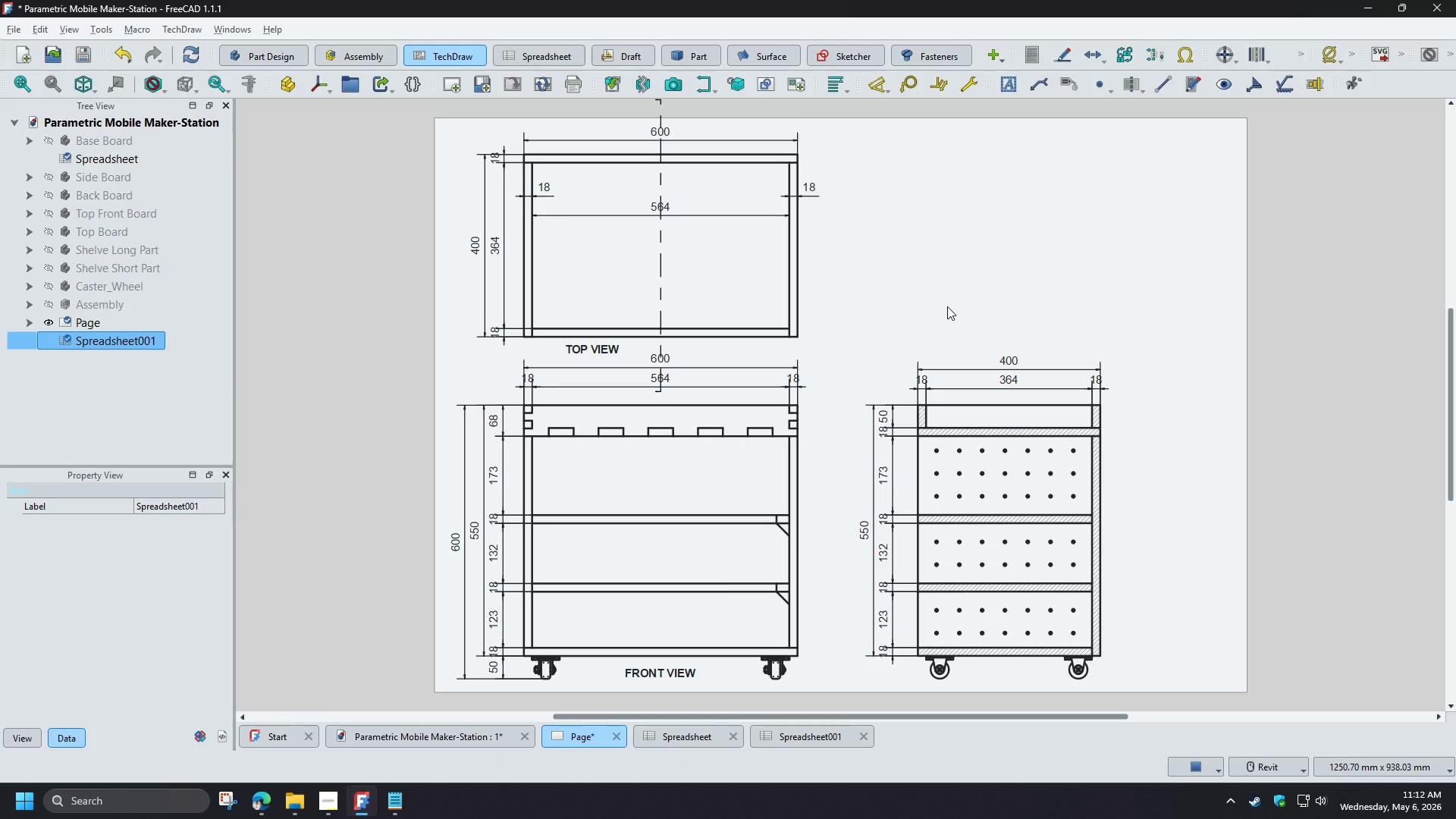 
wait(8.86)
 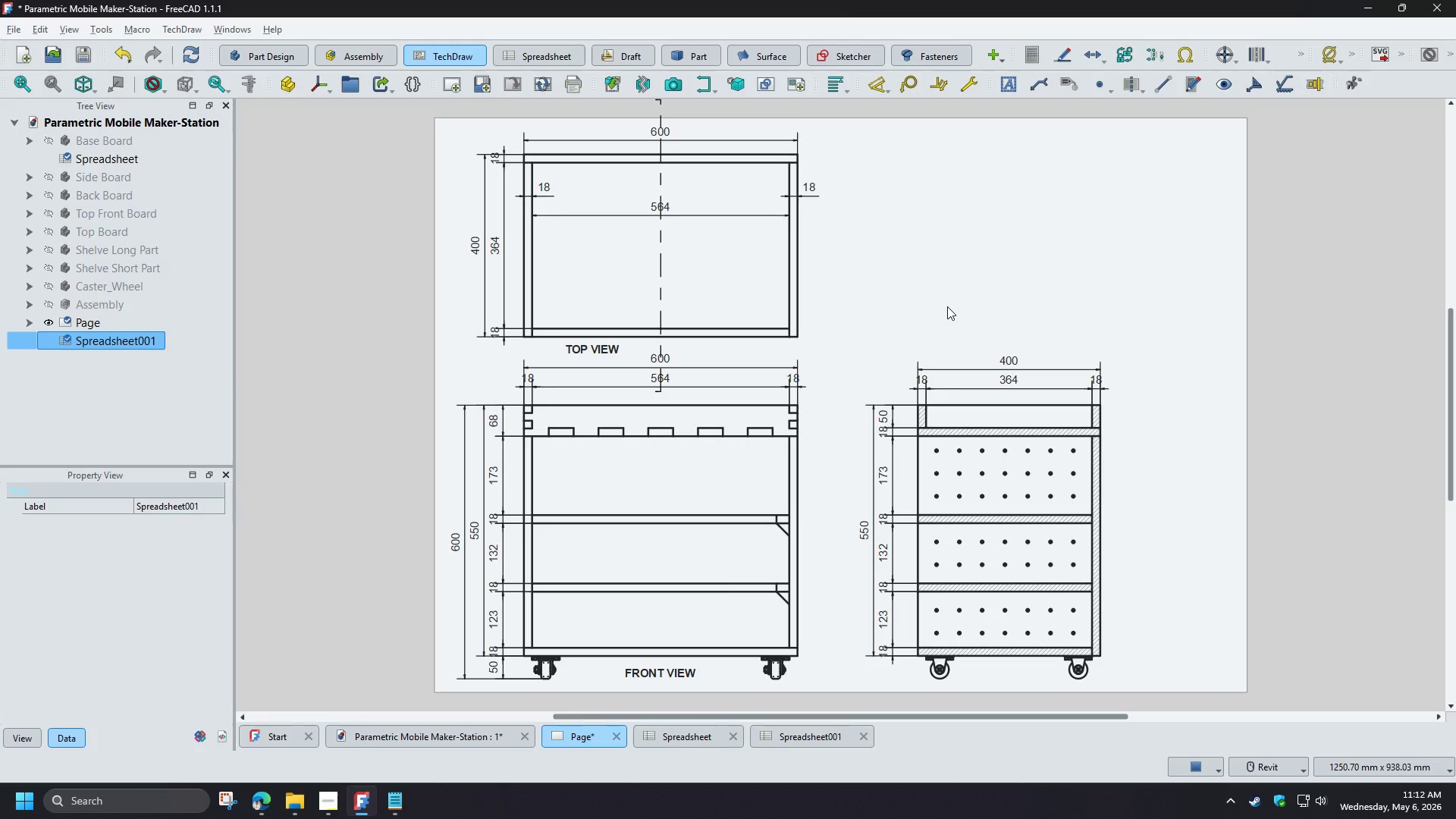 
right_click([89, 344])
 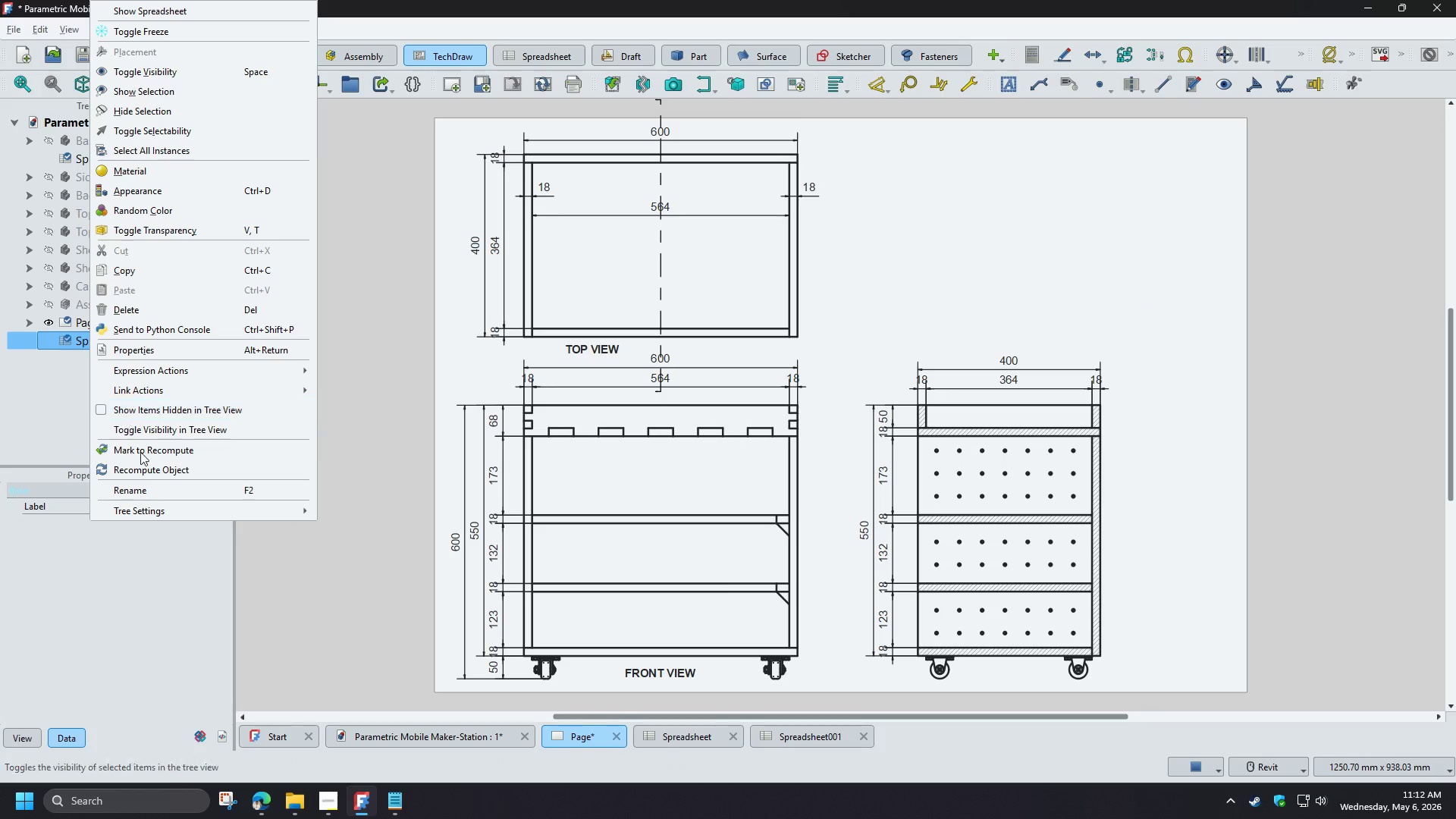 
left_click([140, 469])
 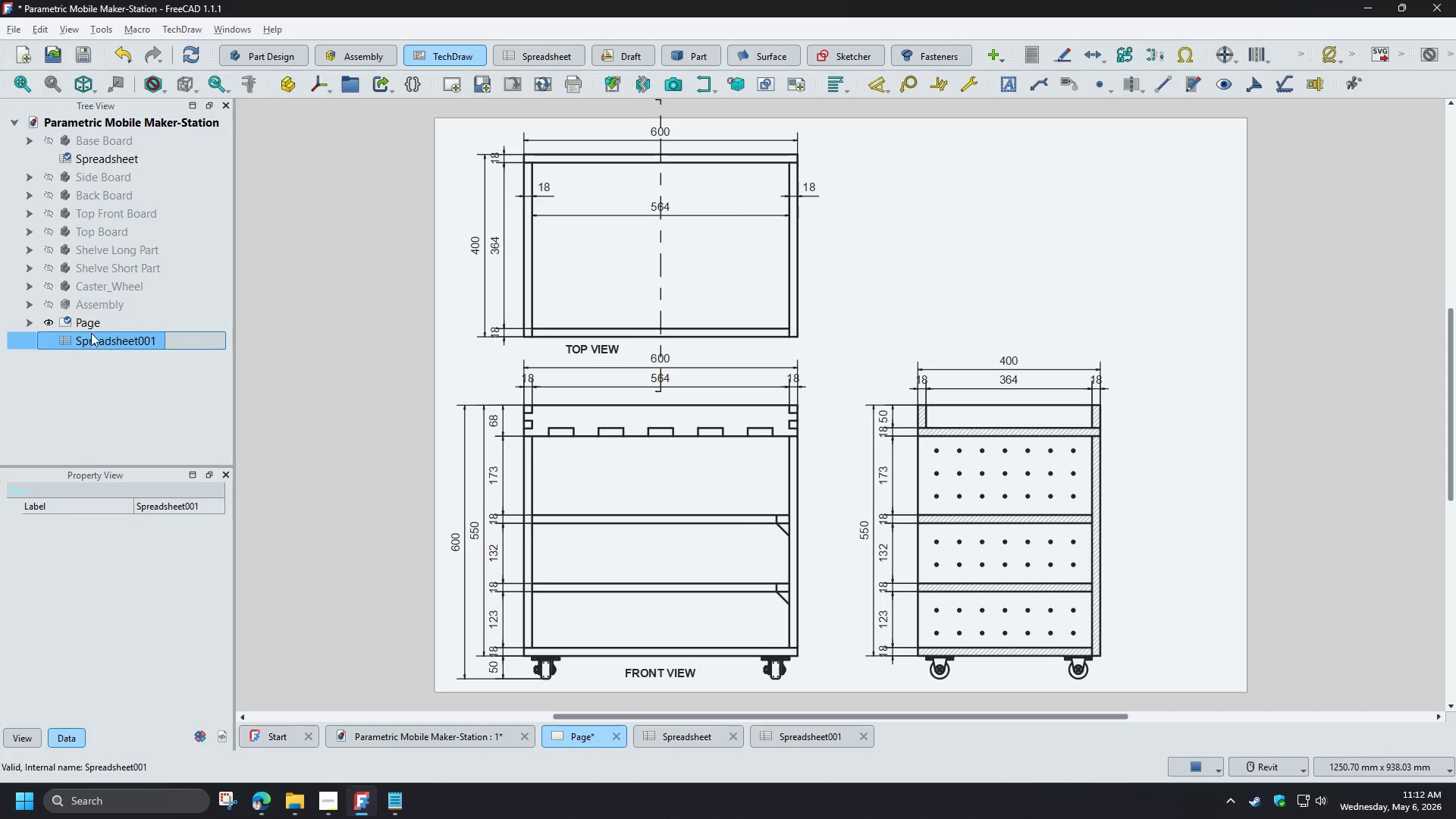 
right_click([77, 319])
 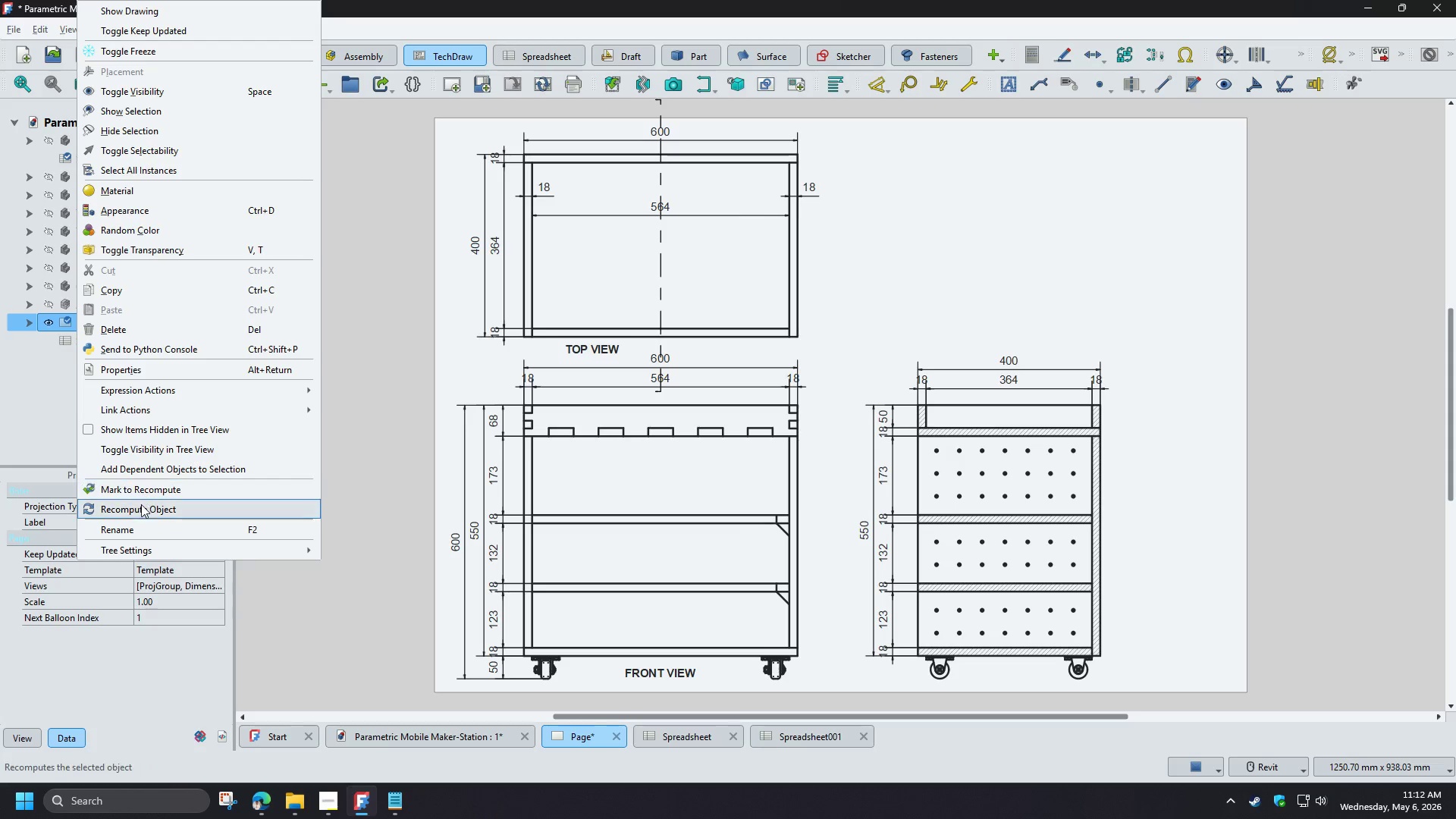 
left_click([141, 507])
 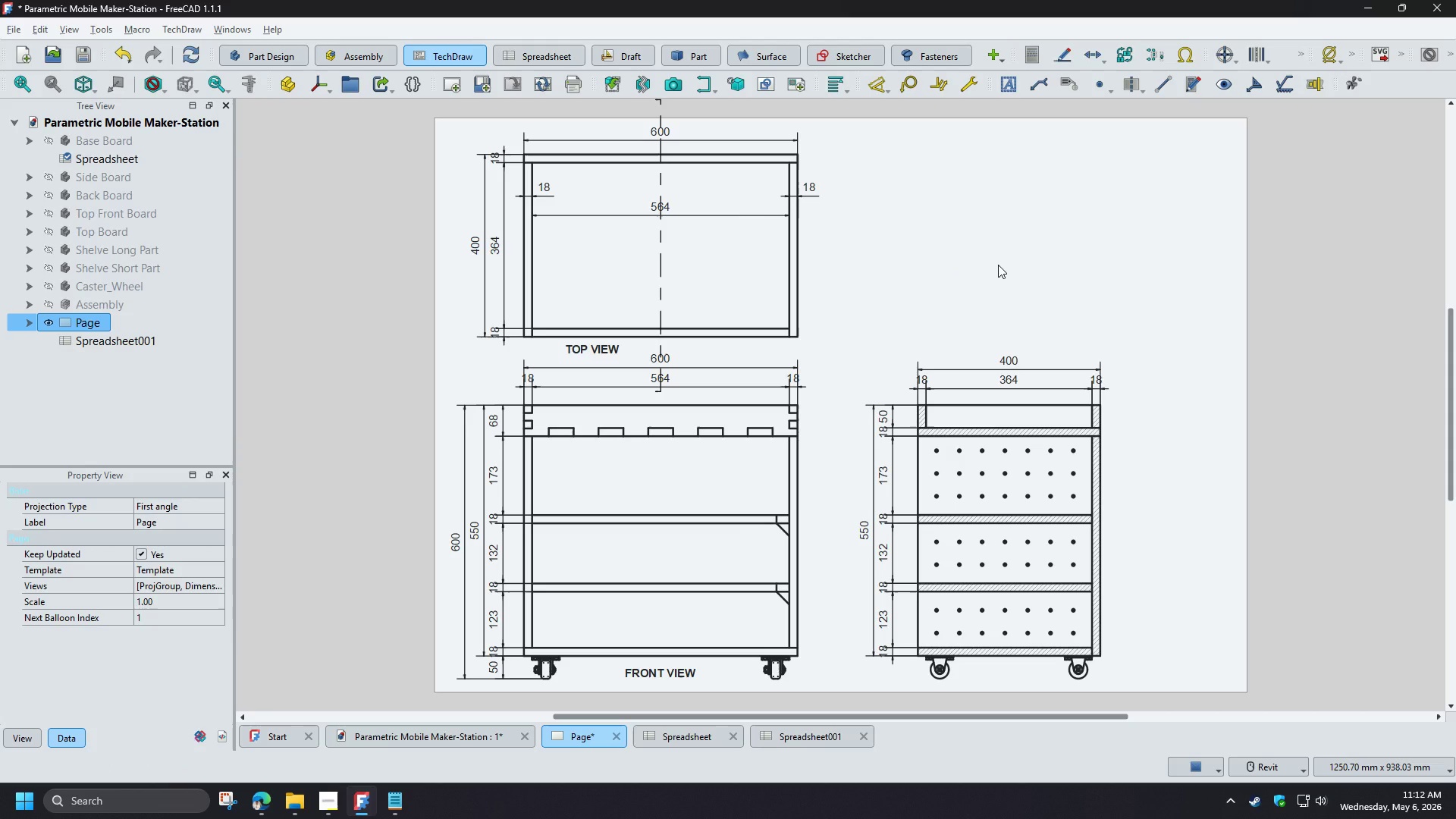 
left_click([998, 265])
 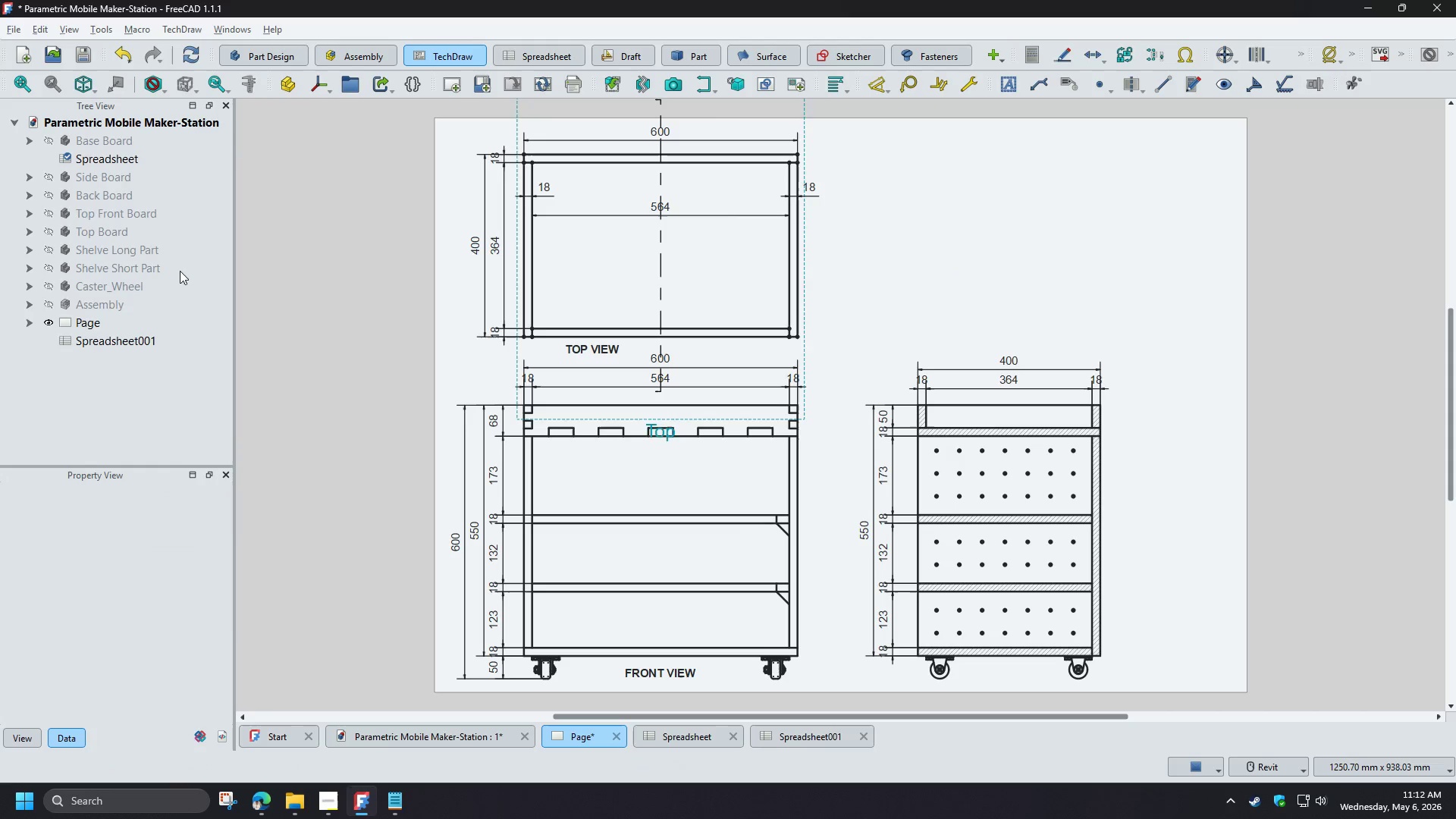 
double_click([117, 337])
 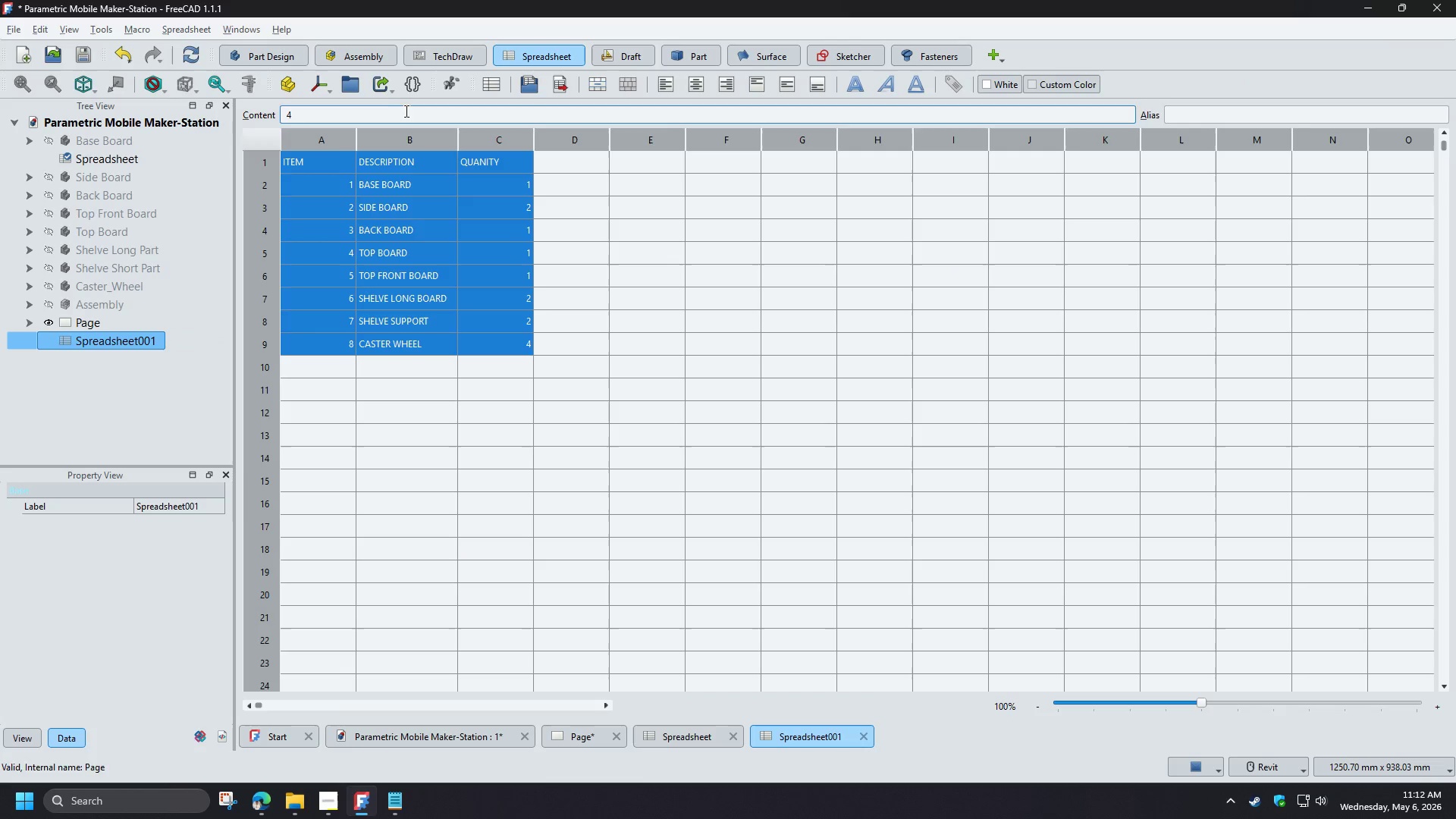 
left_click([452, 57])
 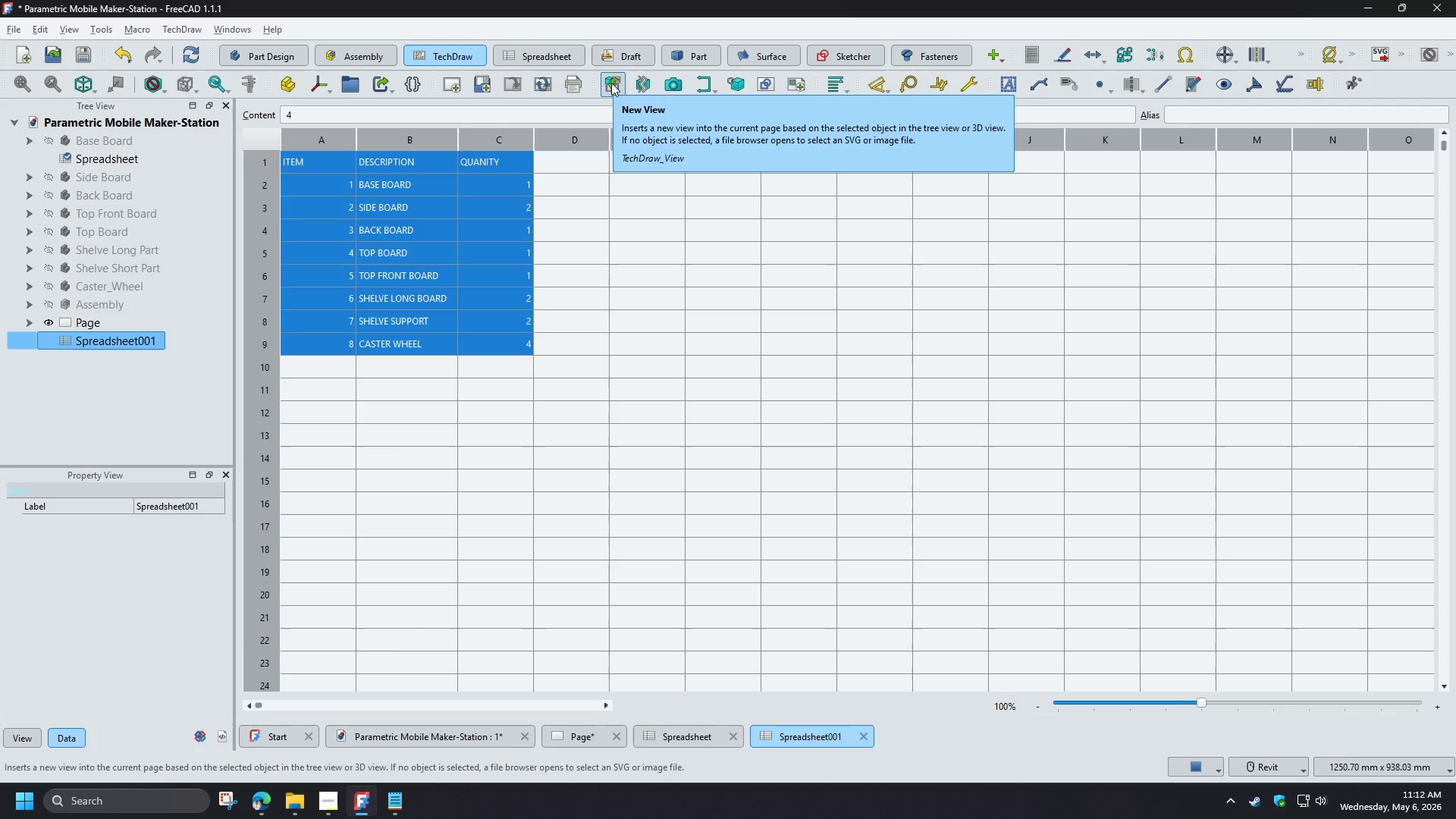 
left_click([611, 83])
 